 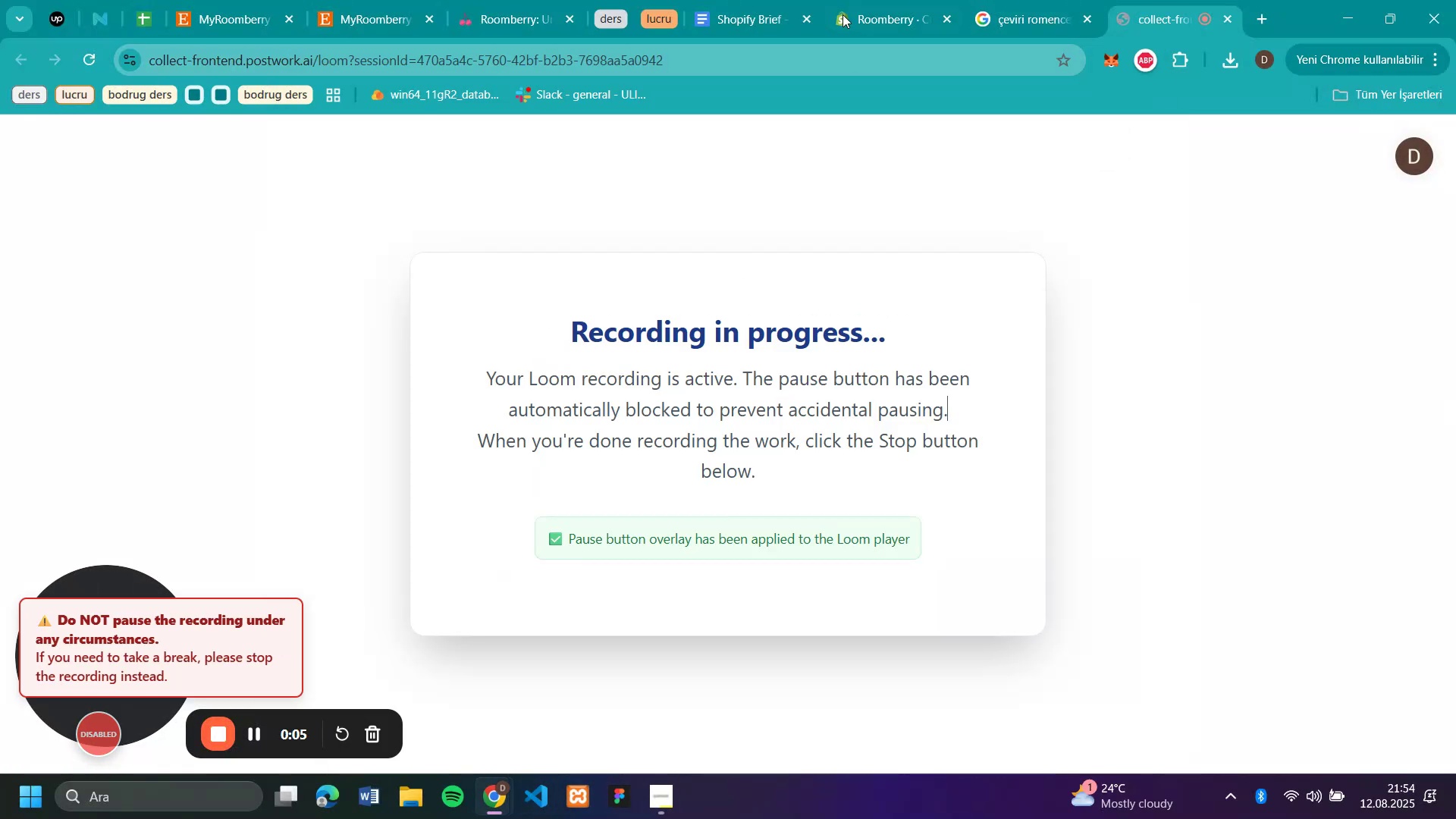 
left_click([1081, 17])
 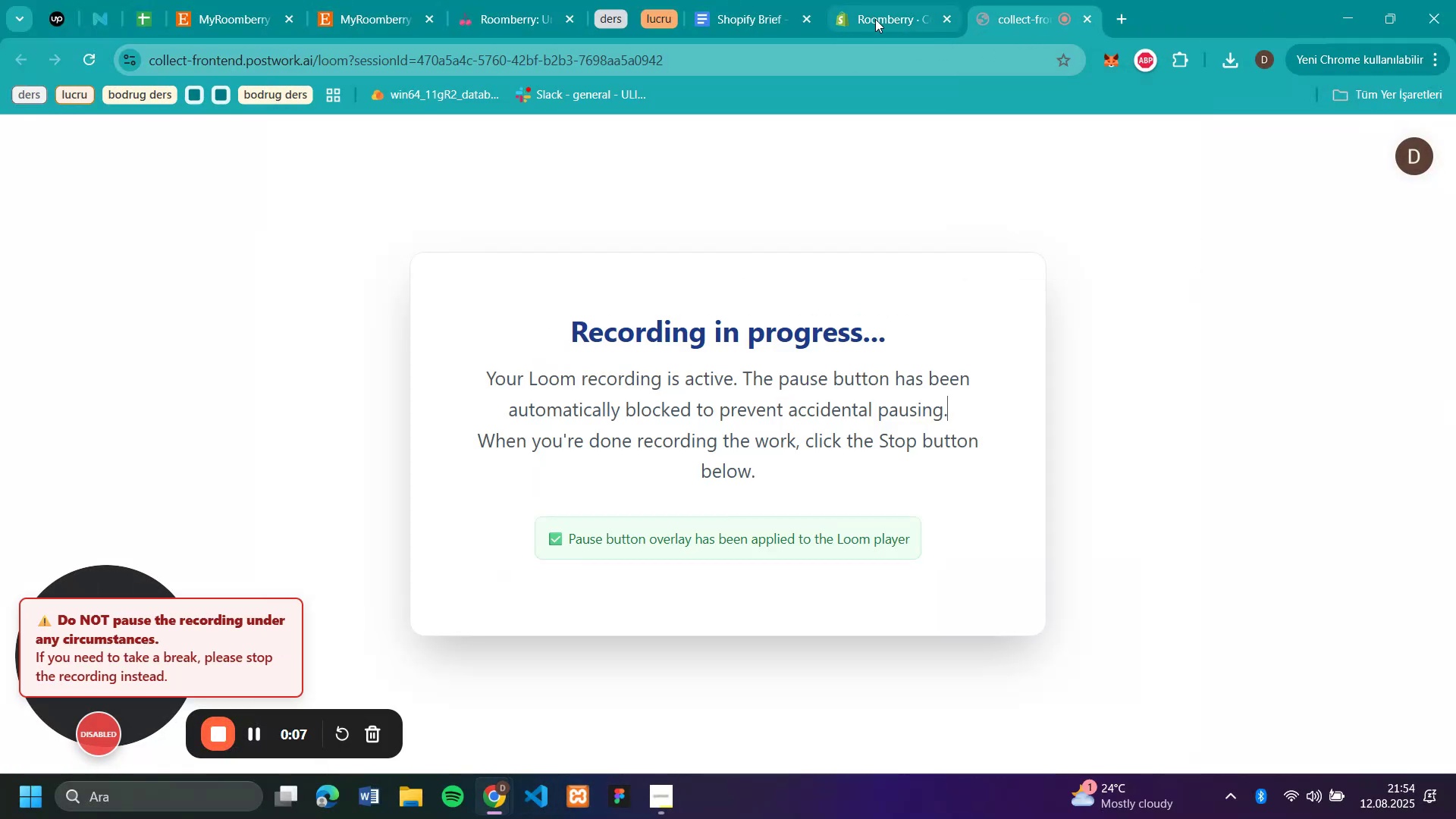 
left_click([885, 19])
 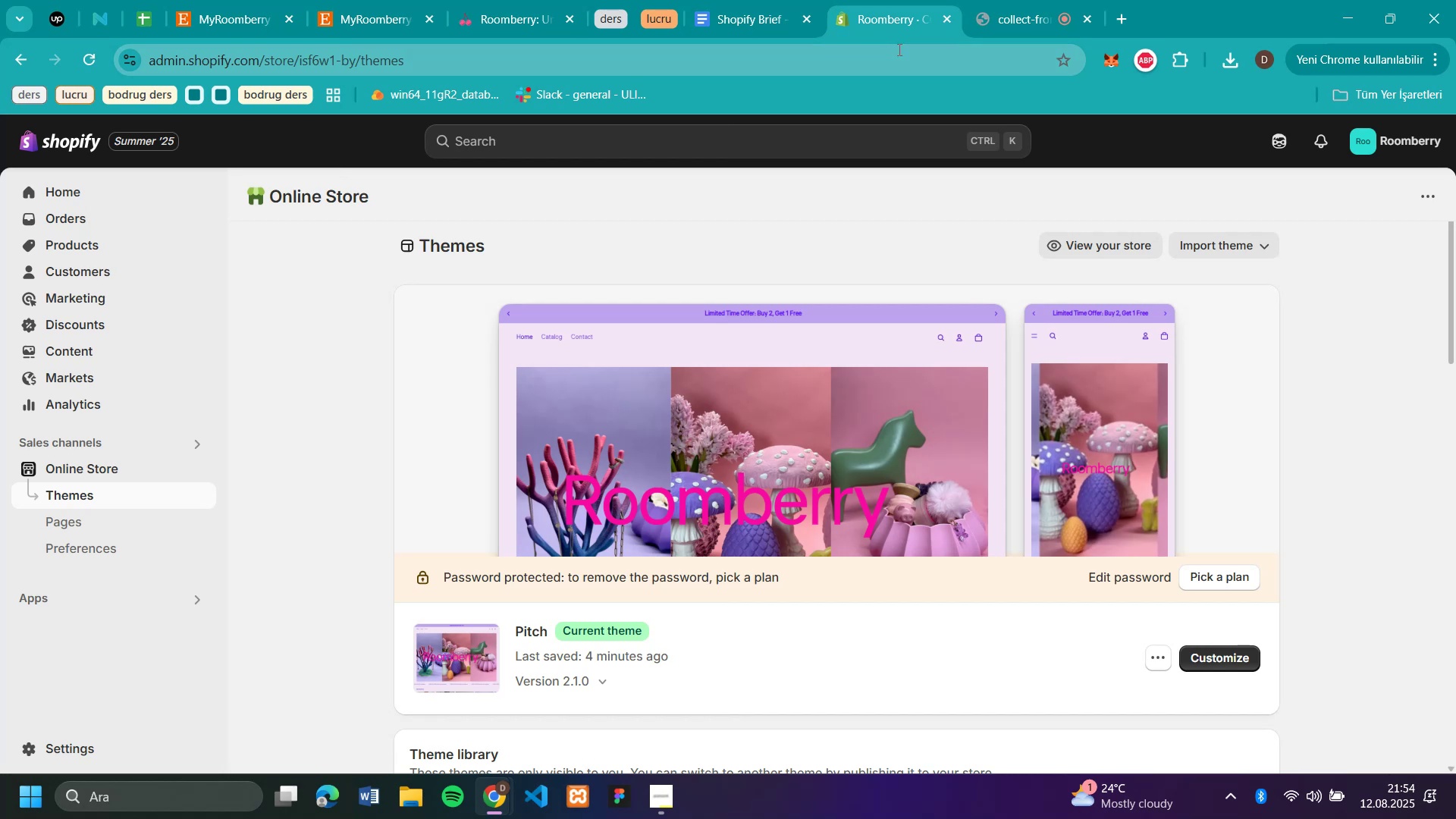 
wait(10.35)
 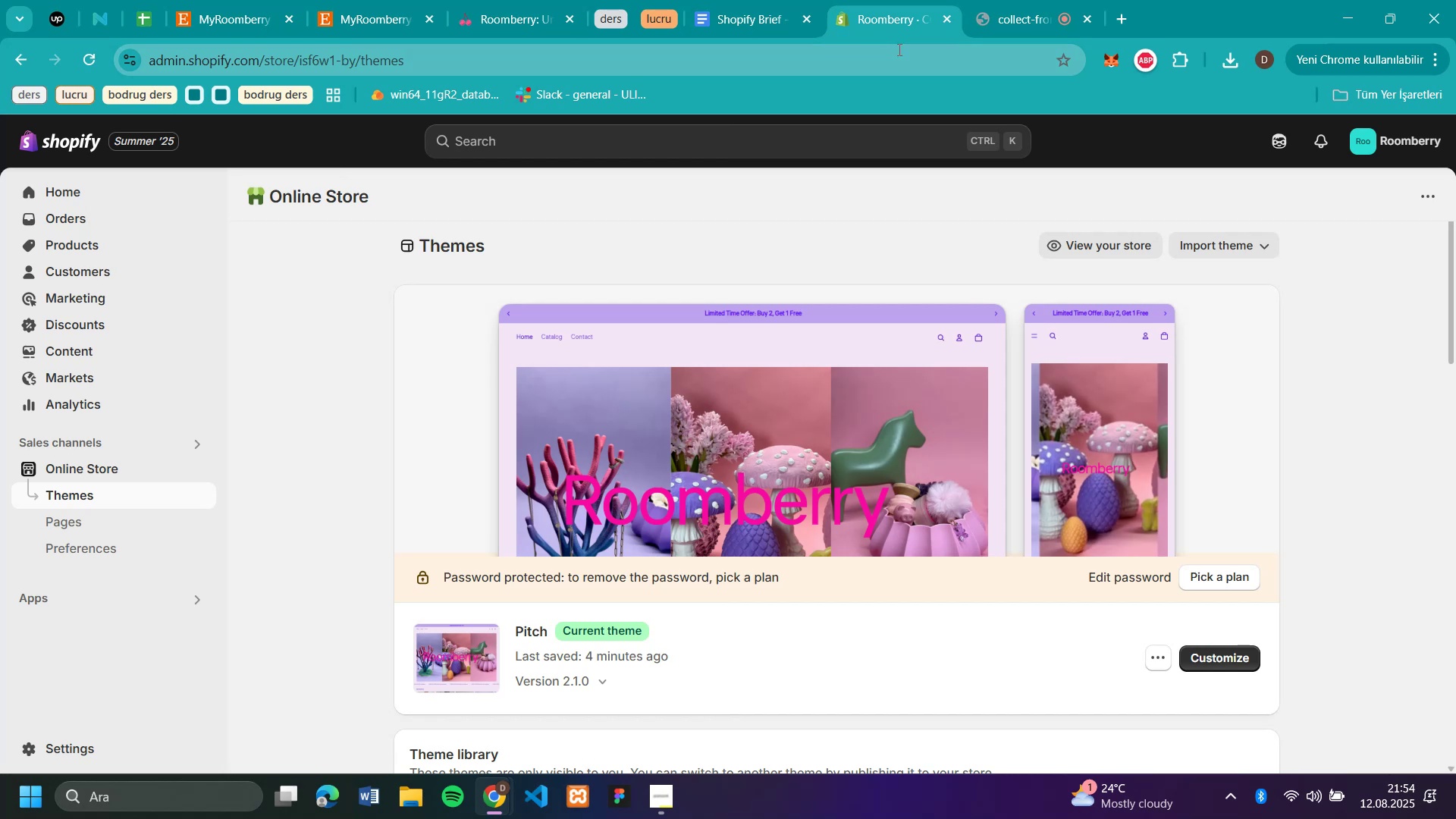 
left_click([1210, 661])
 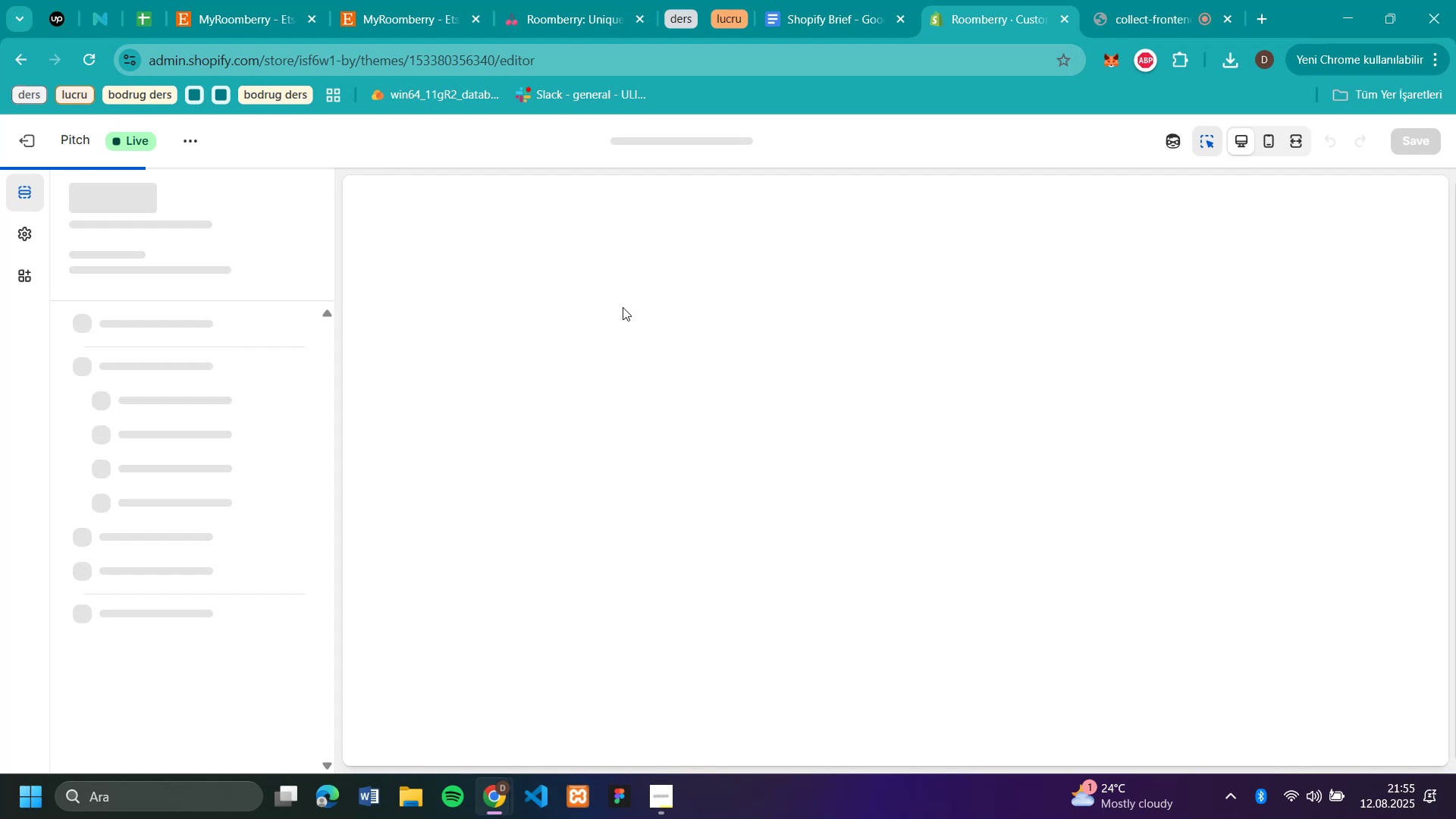 
scroll: coordinate [623, 307], scroll_direction: down, amount: 8.0
 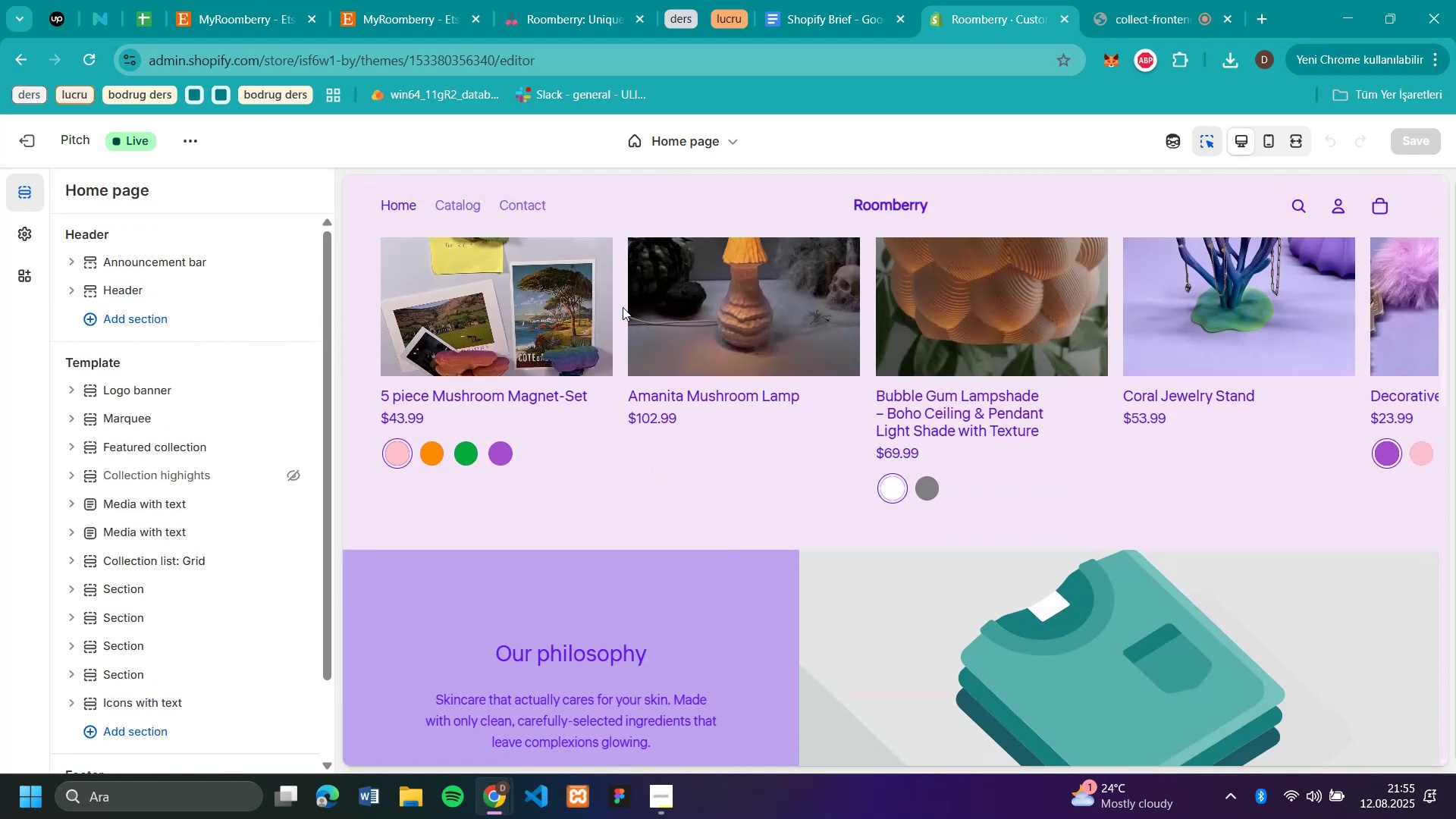 
wait(7.0)
 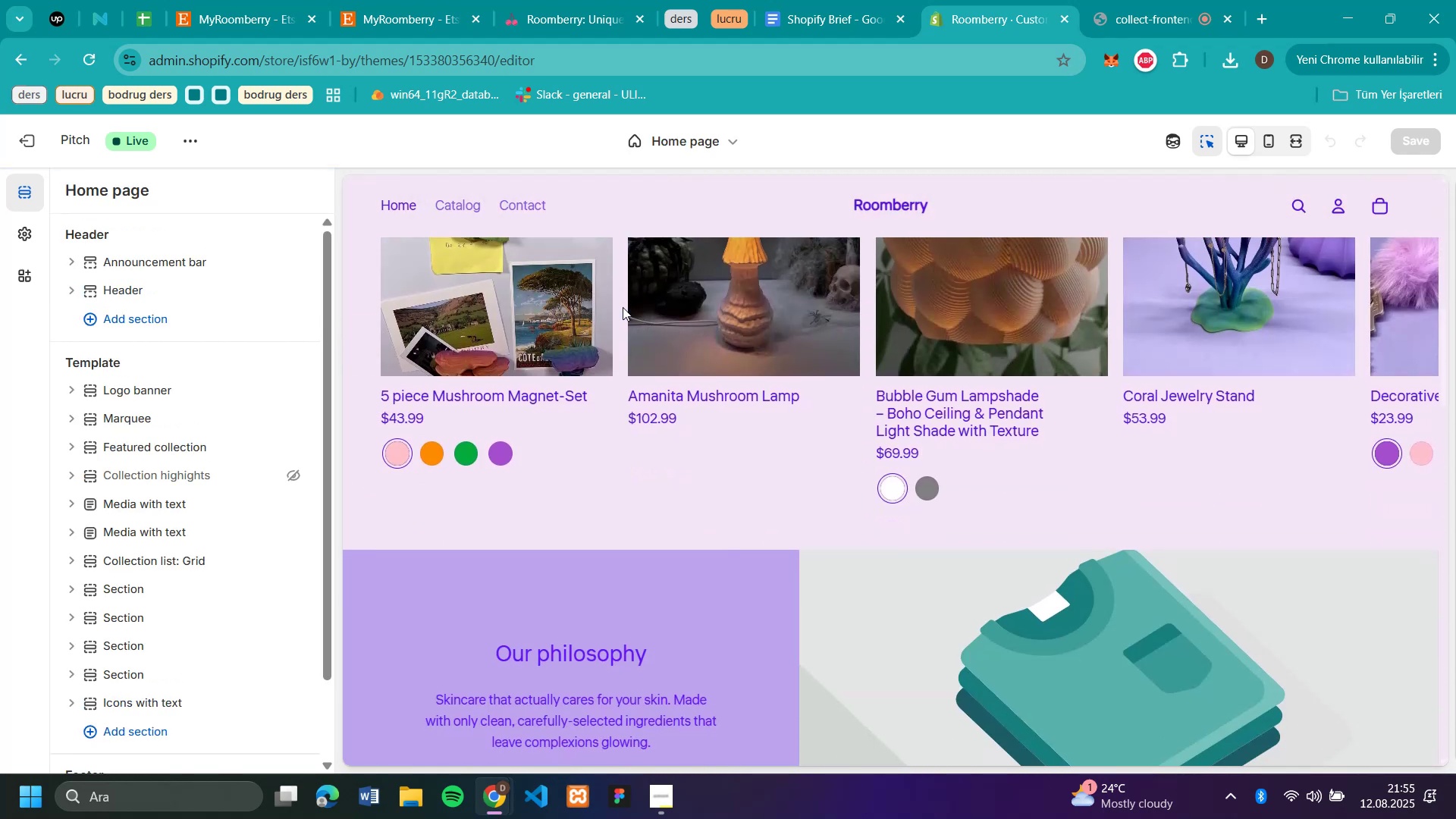 
scroll: coordinate [730, 456], scroll_direction: down, amount: 22.0
 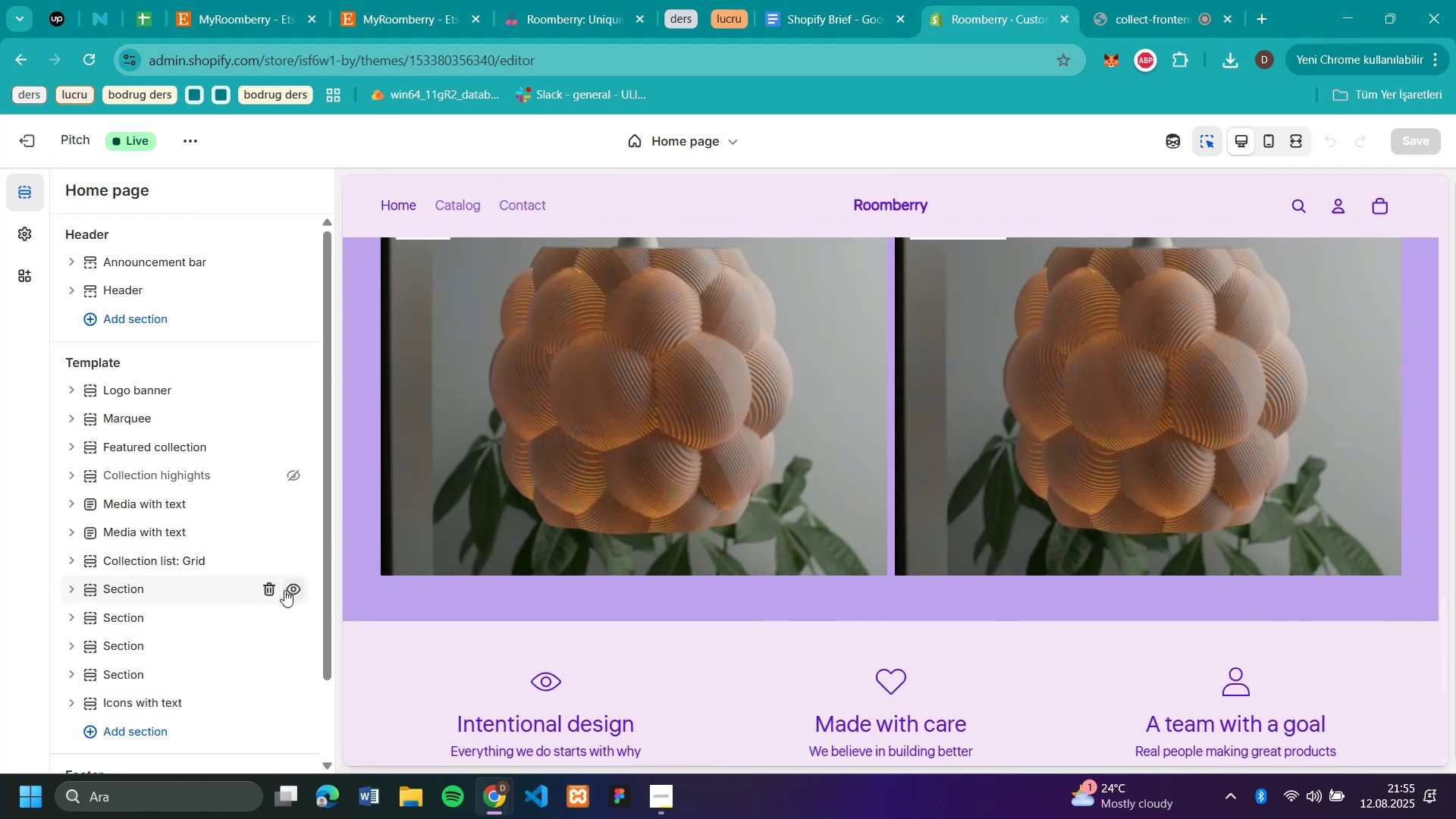 
left_click([269, 588])
 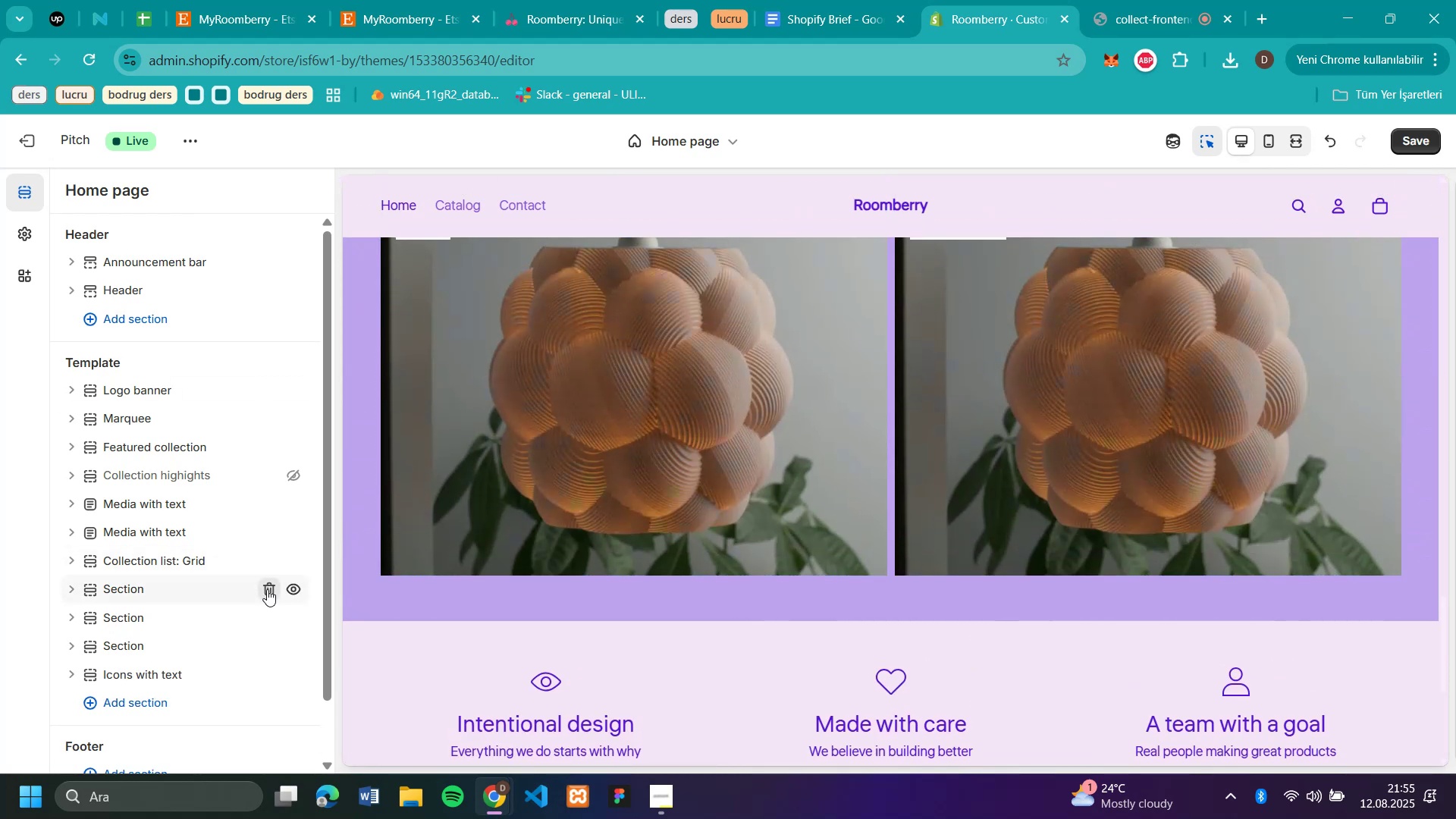 
left_click([267, 589])
 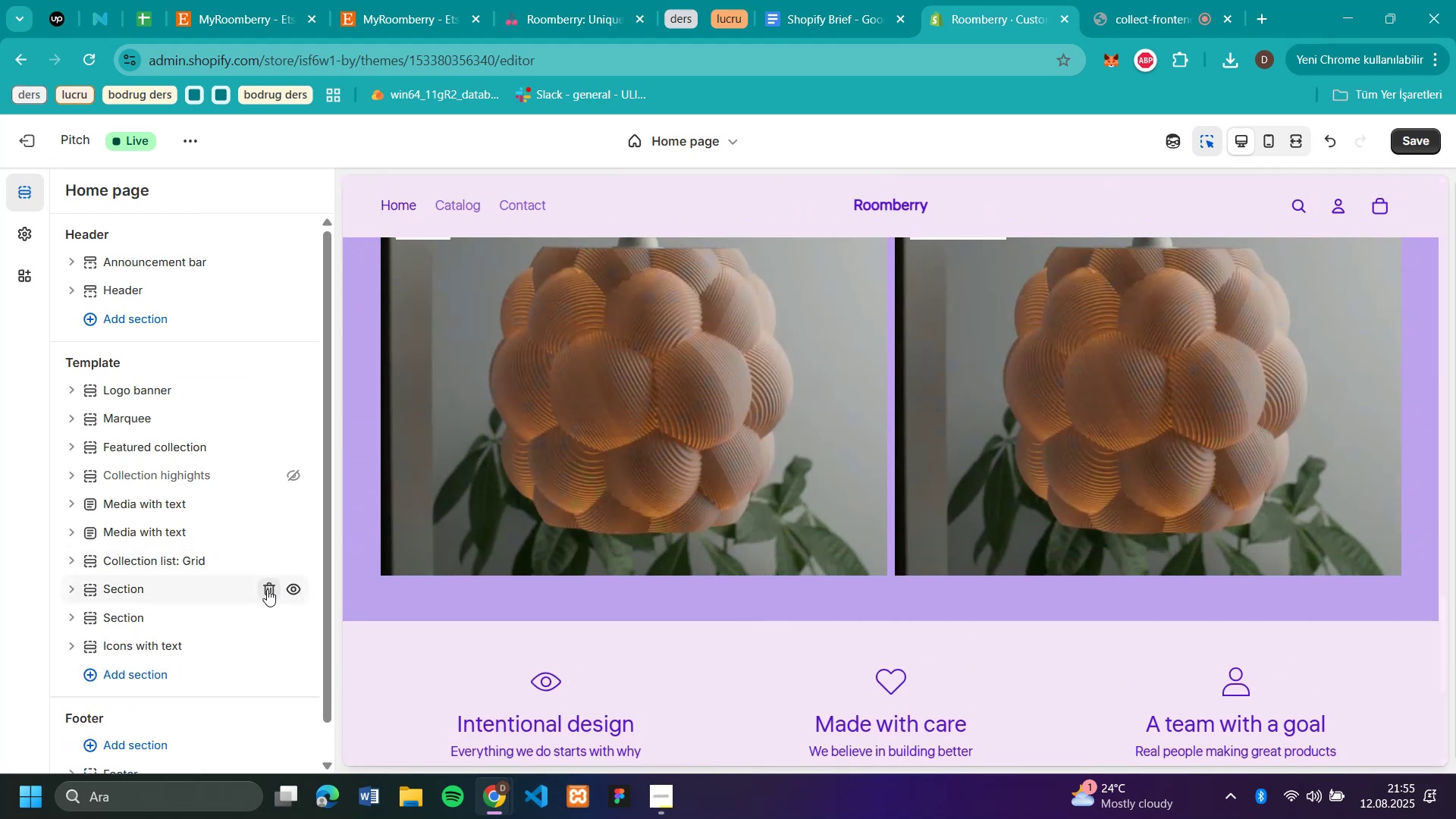 
left_click([267, 589])
 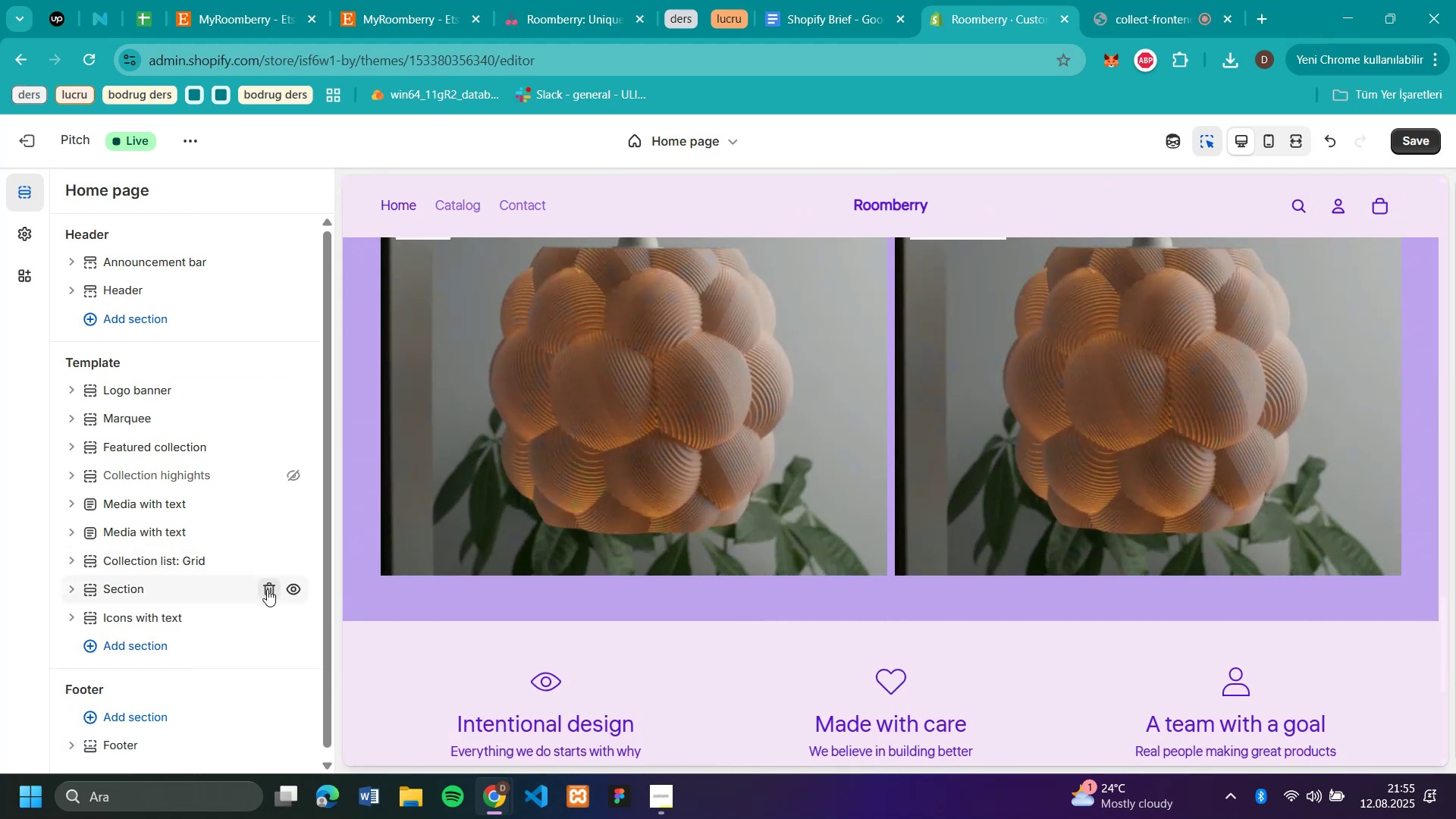 
left_click([267, 589])
 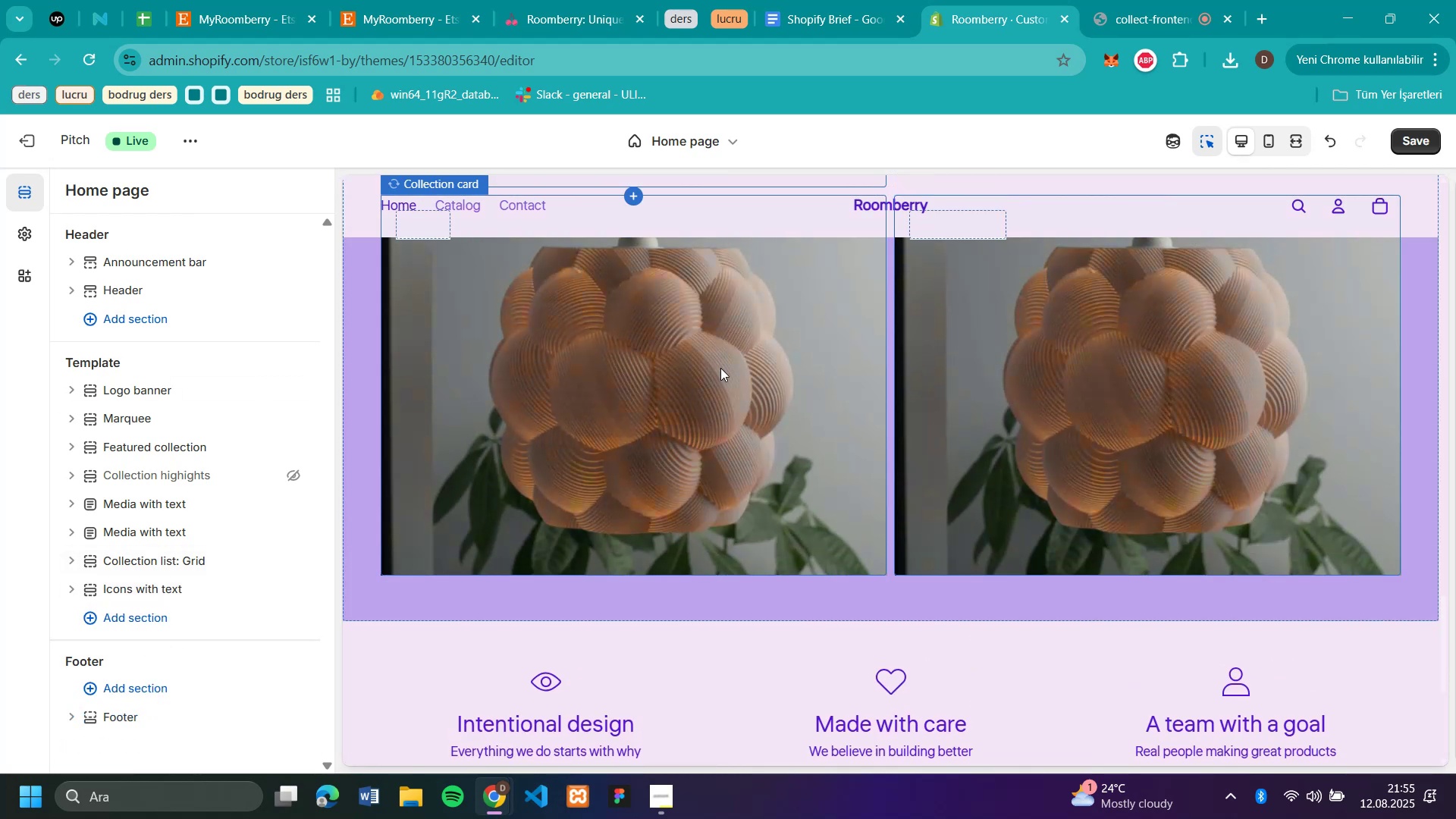 
scroll: coordinate [692, 390], scroll_direction: up, amount: 9.0
 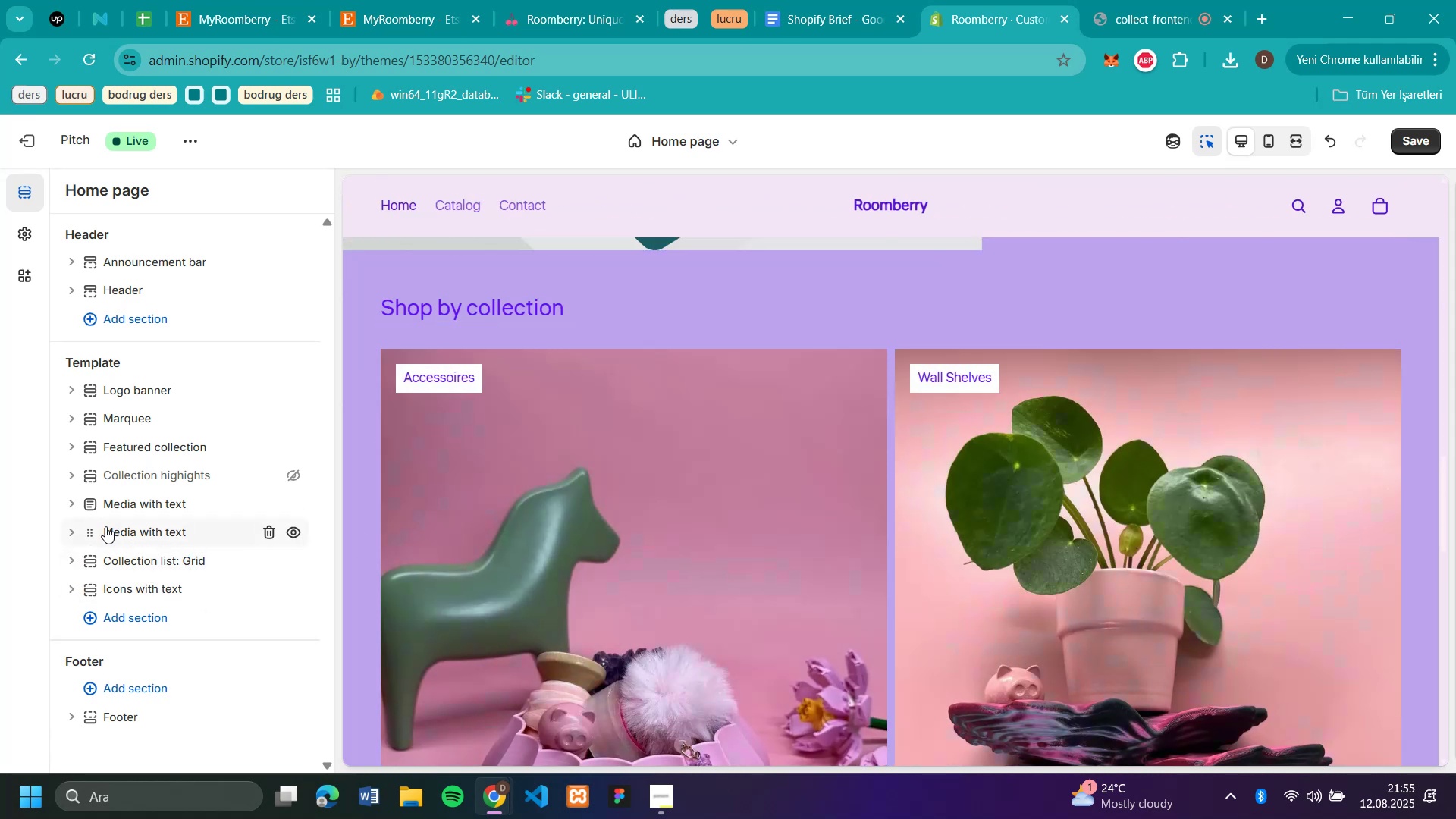 
wait(11.49)
 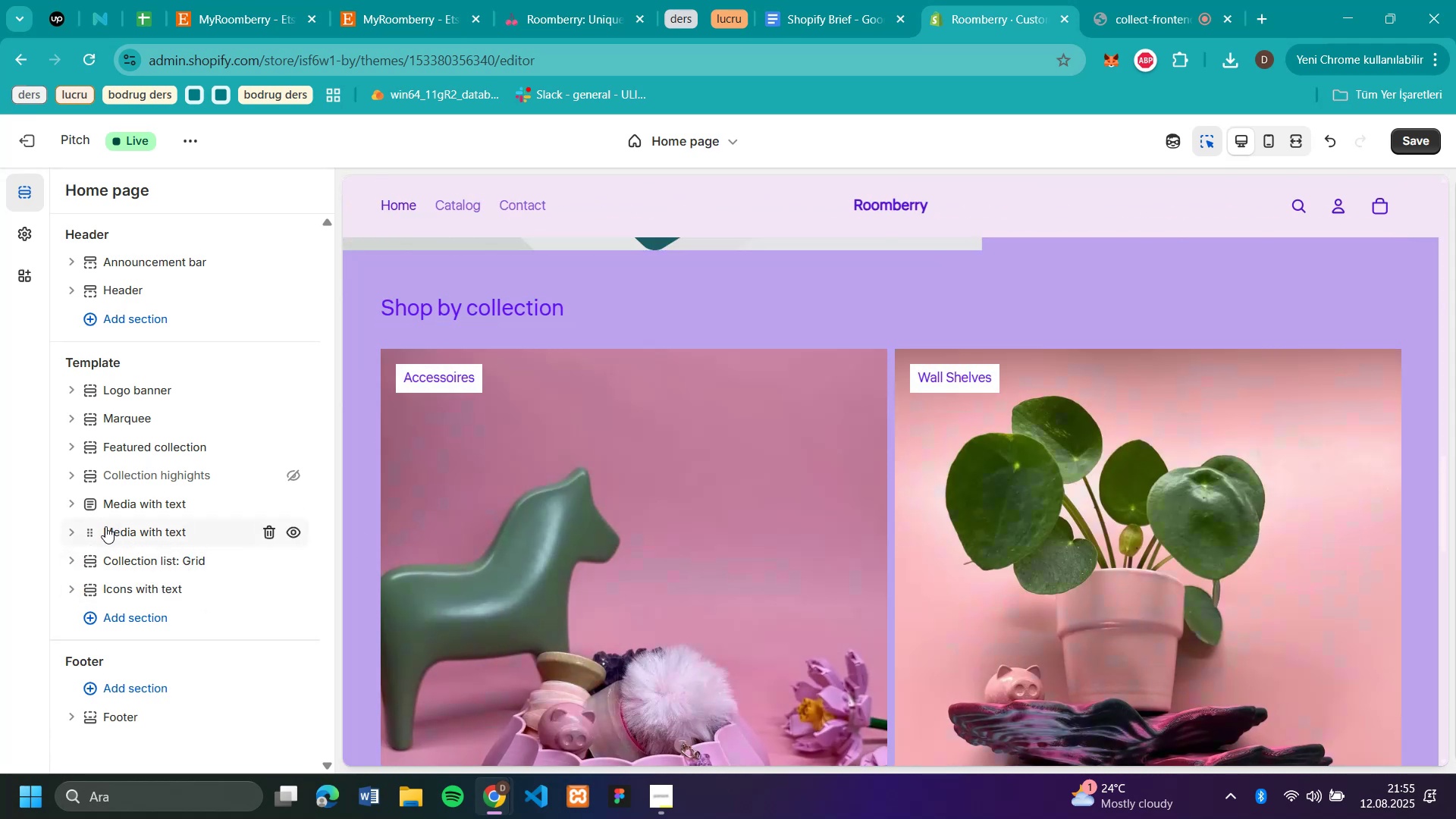 
left_click([286, 534])
 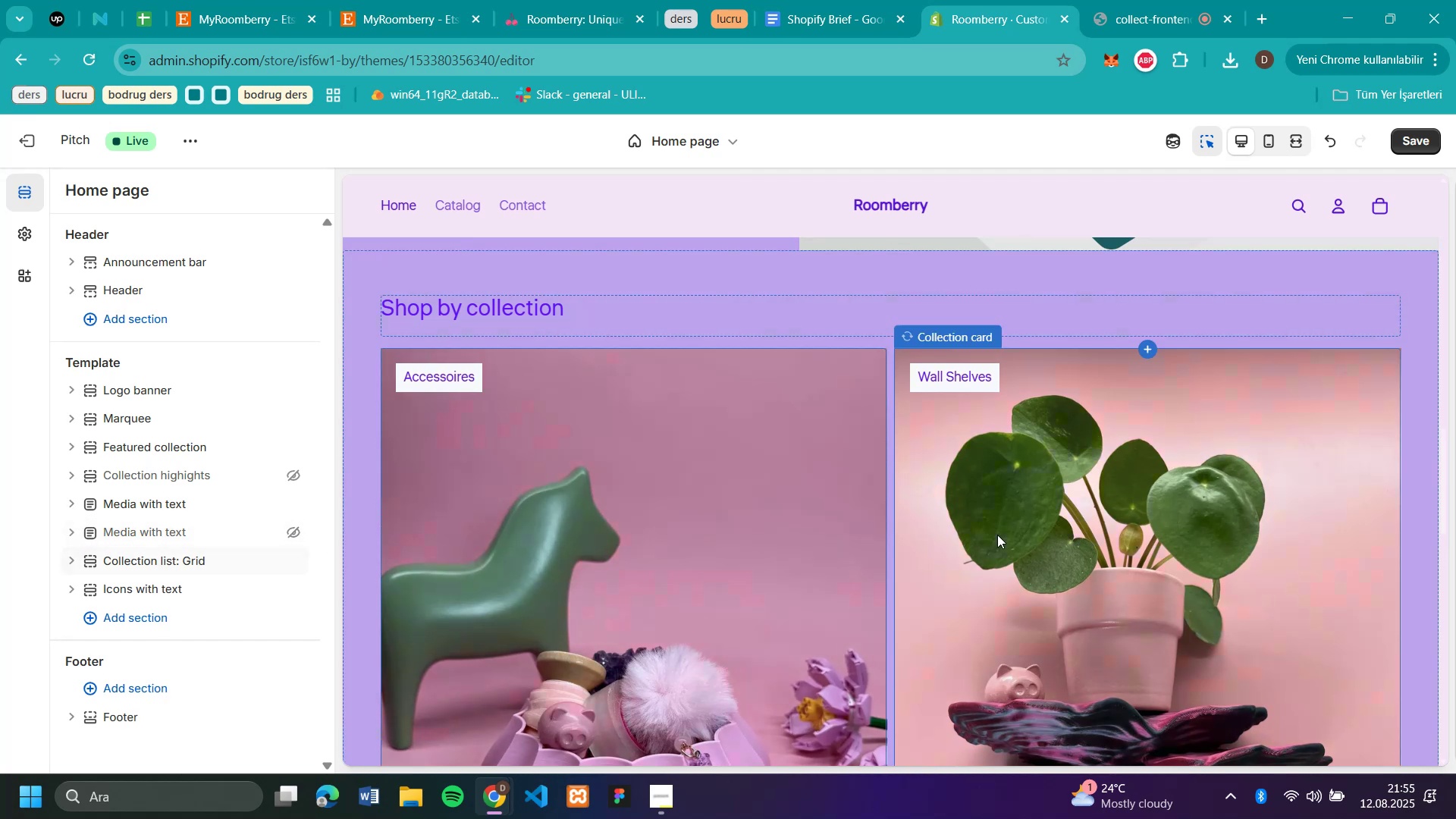 
scroll: coordinate [997, 535], scroll_direction: down, amount: 9.0
 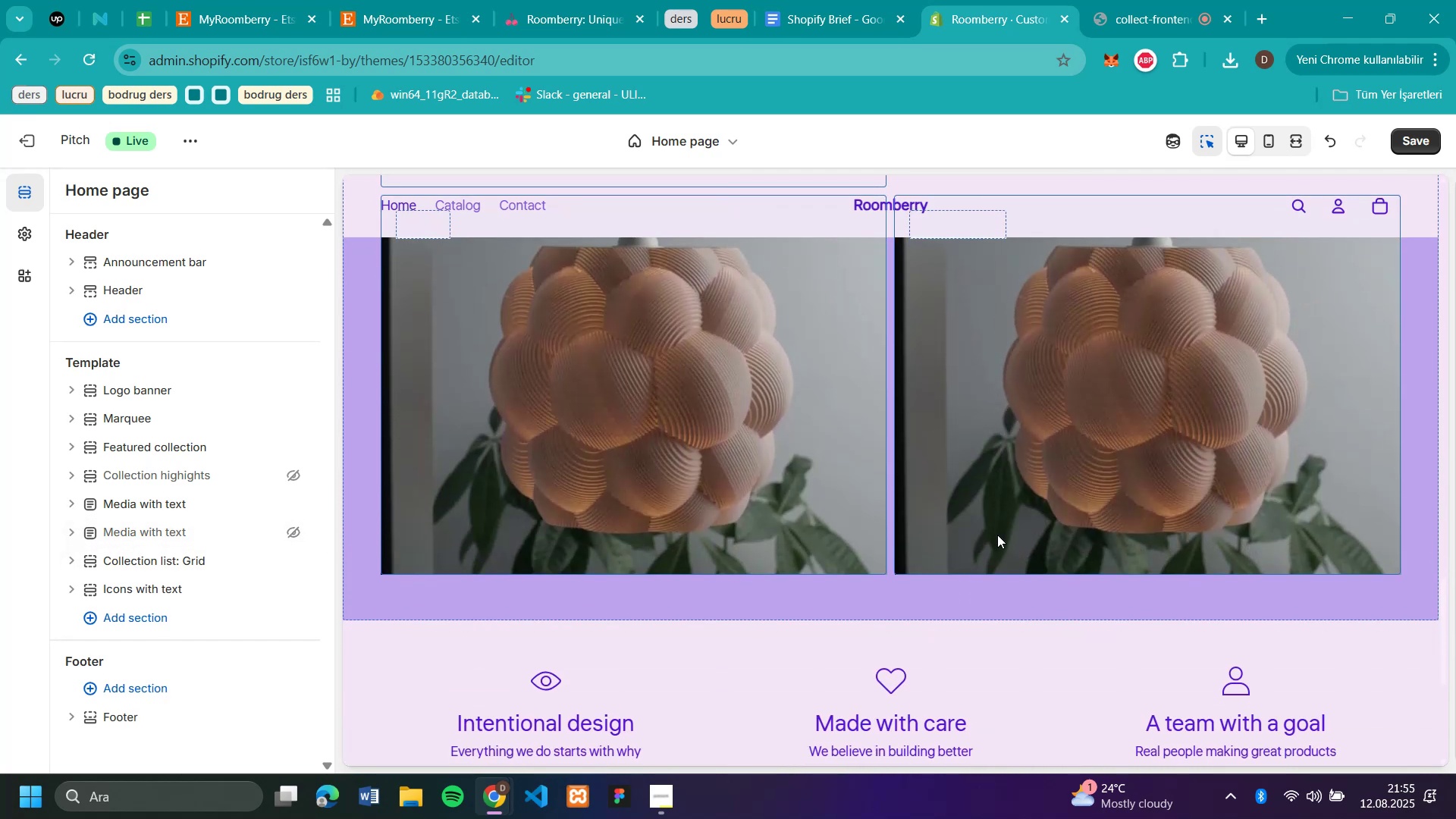 
scroll: coordinate [997, 535], scroll_direction: up, amount: 5.0
 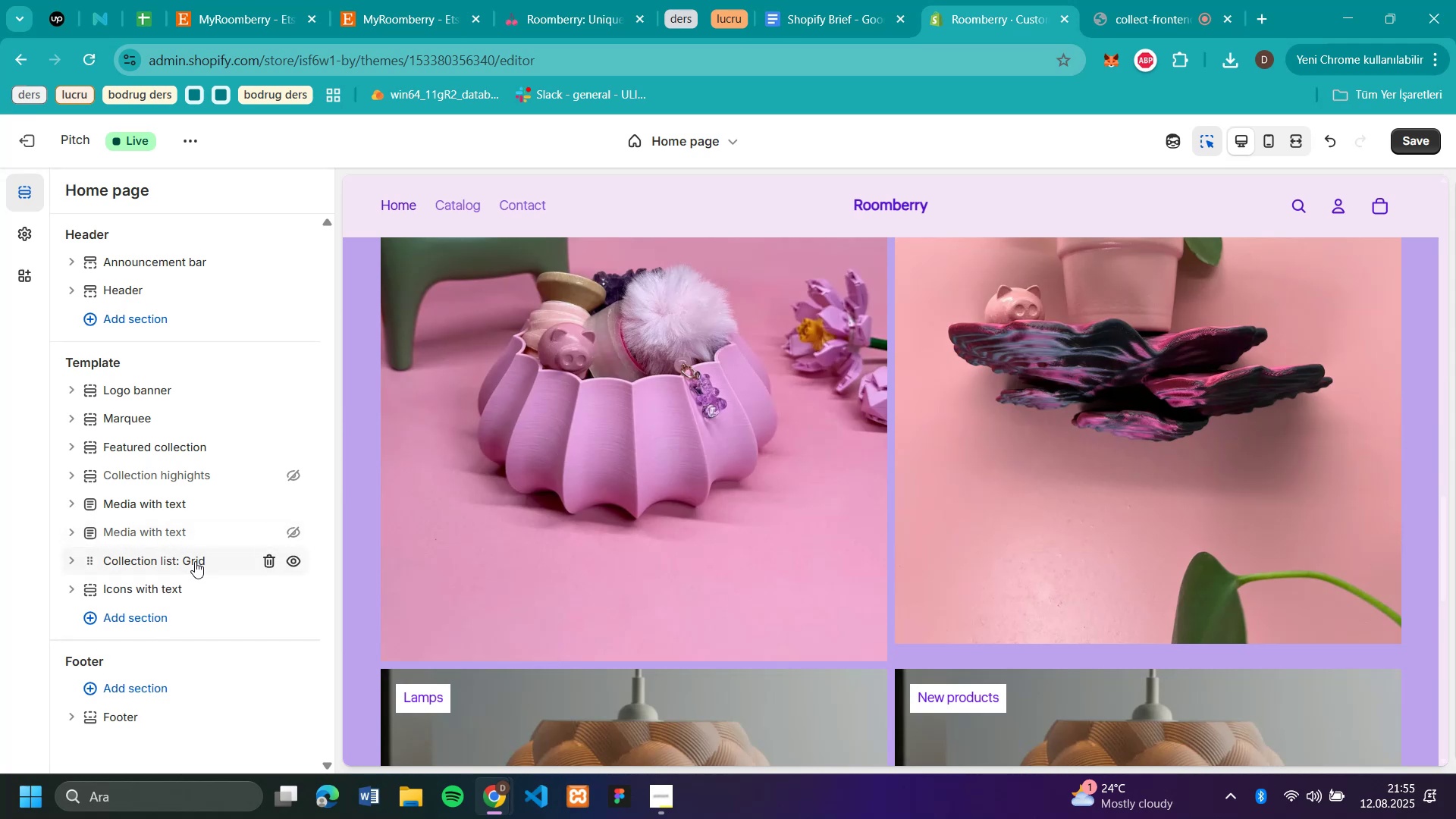 
left_click([285, 529])
 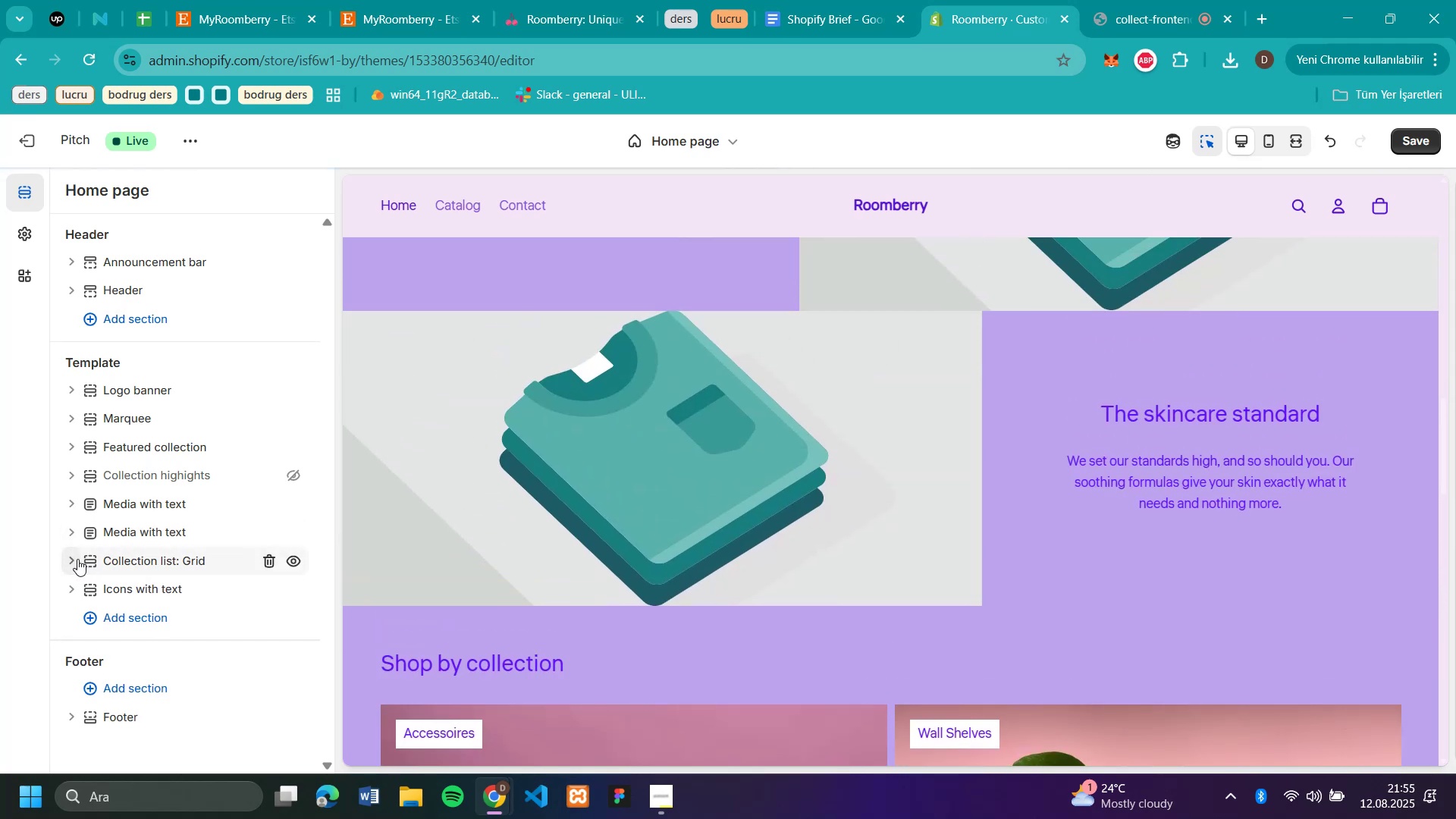 
left_click([77, 559])
 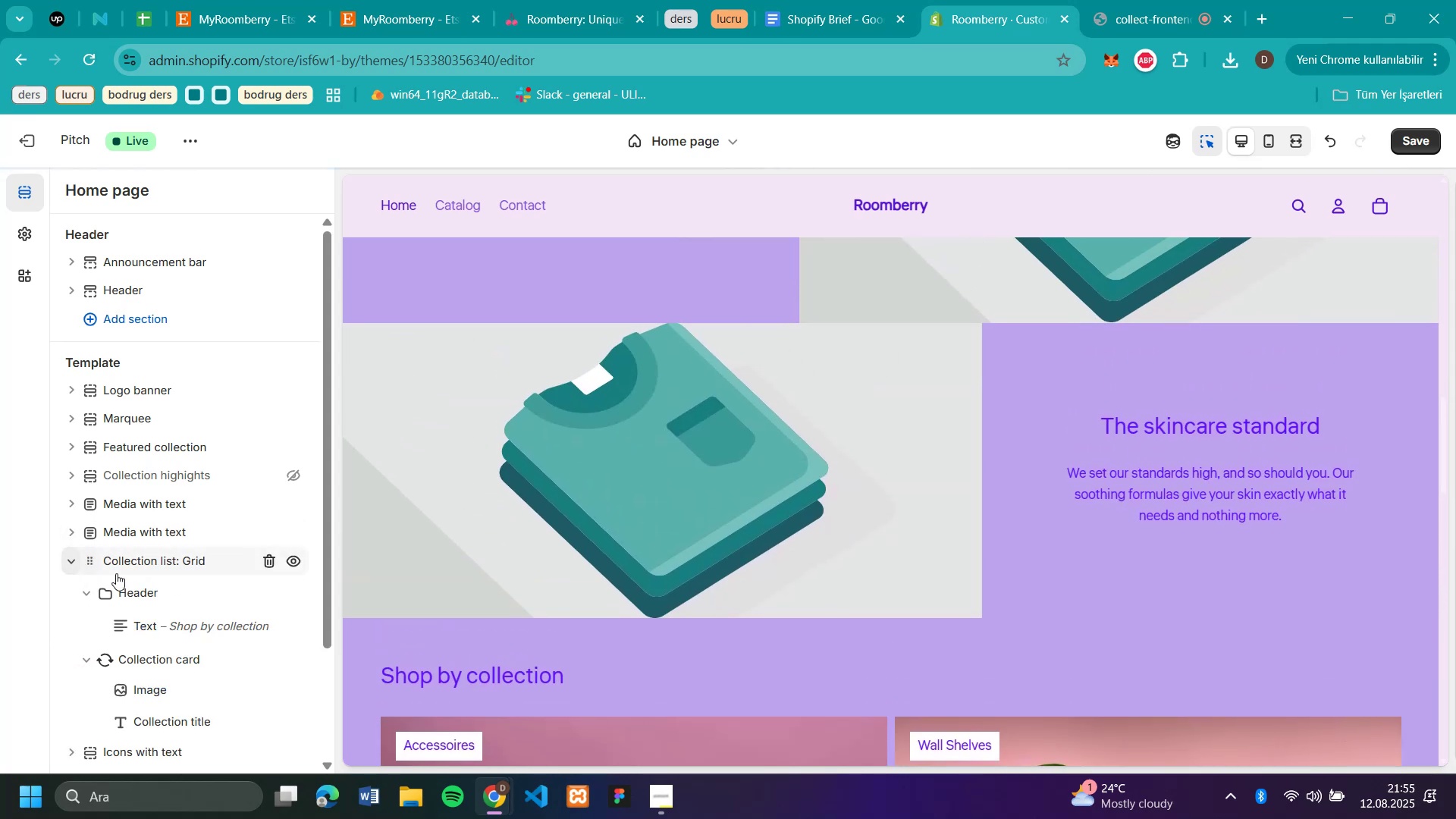 
scroll: coordinate [589, 541], scroll_direction: down, amount: 11.0
 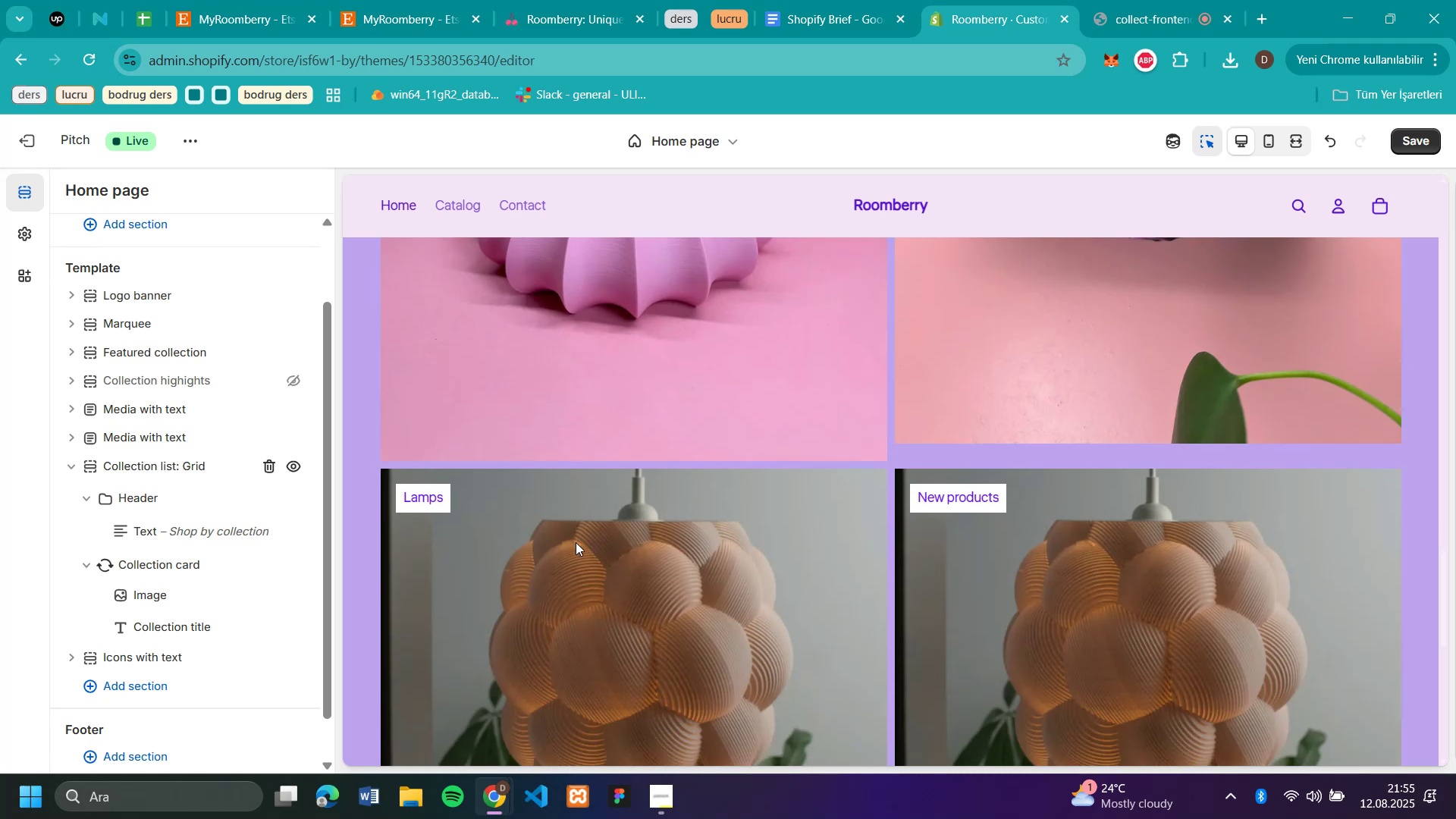 
scroll: coordinate [438, 409], scroll_direction: up, amount: 8.0
 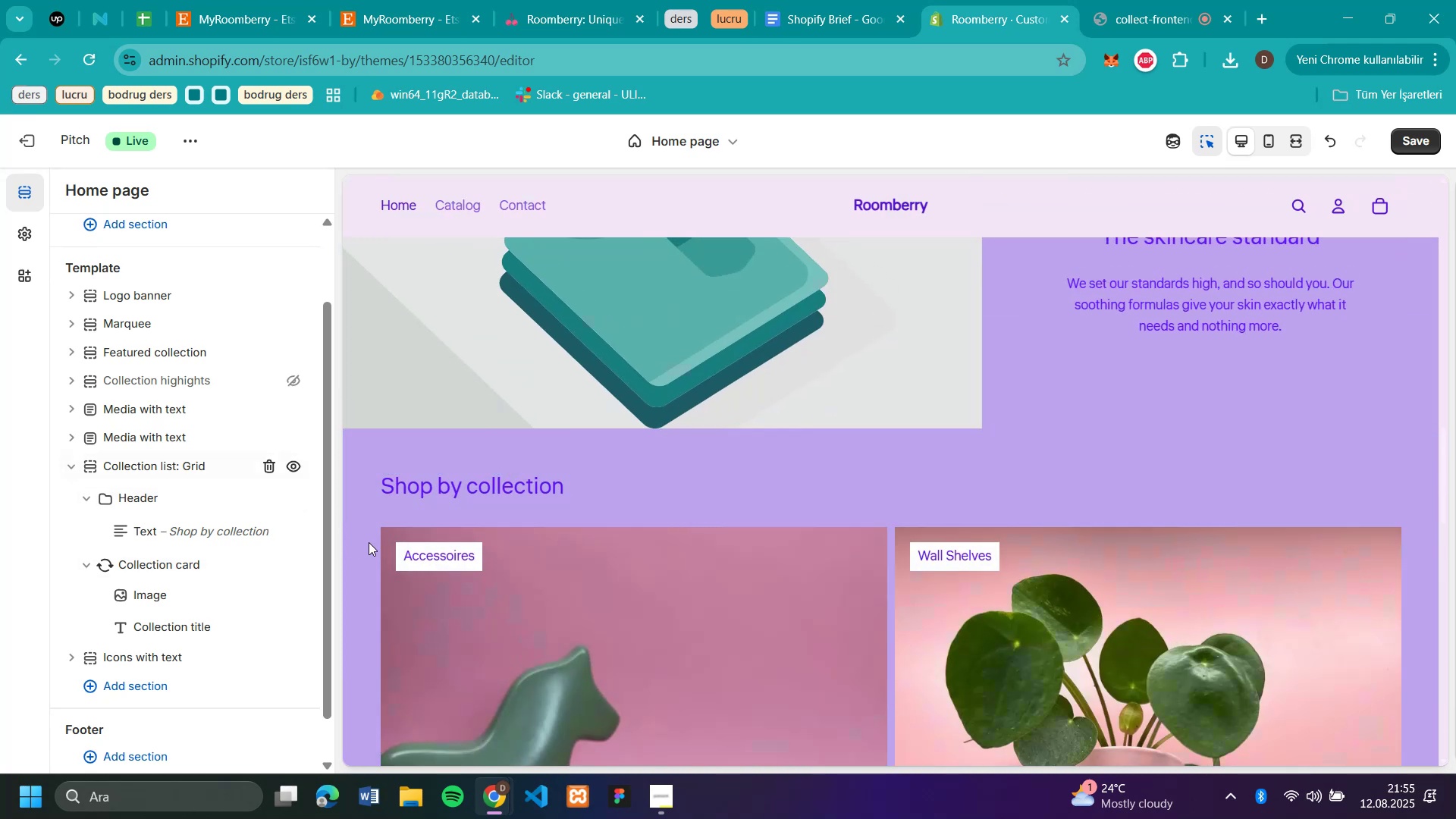 
left_click([369, 542])
 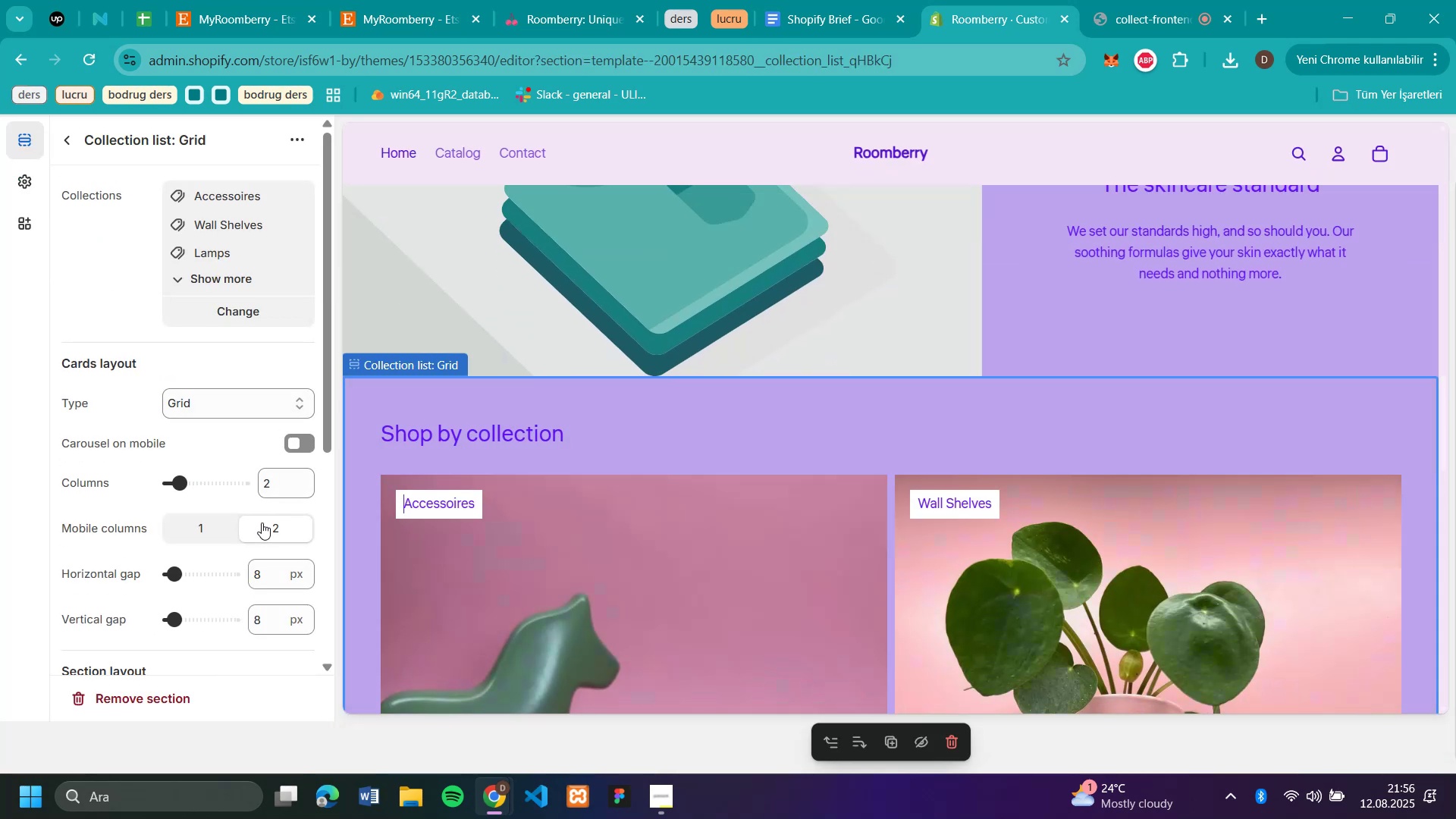 
wait(5.86)
 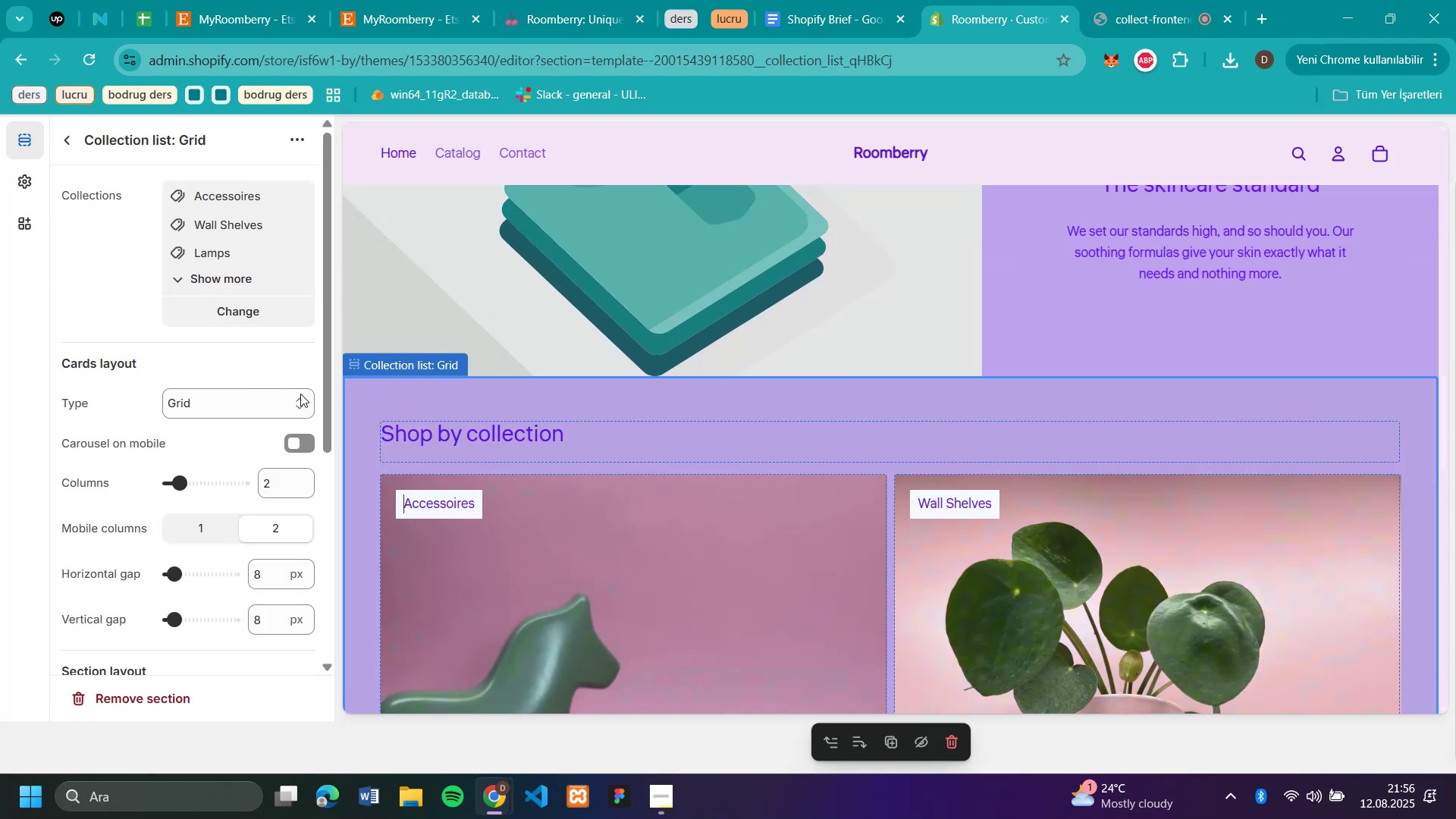 
left_click([199, 535])
 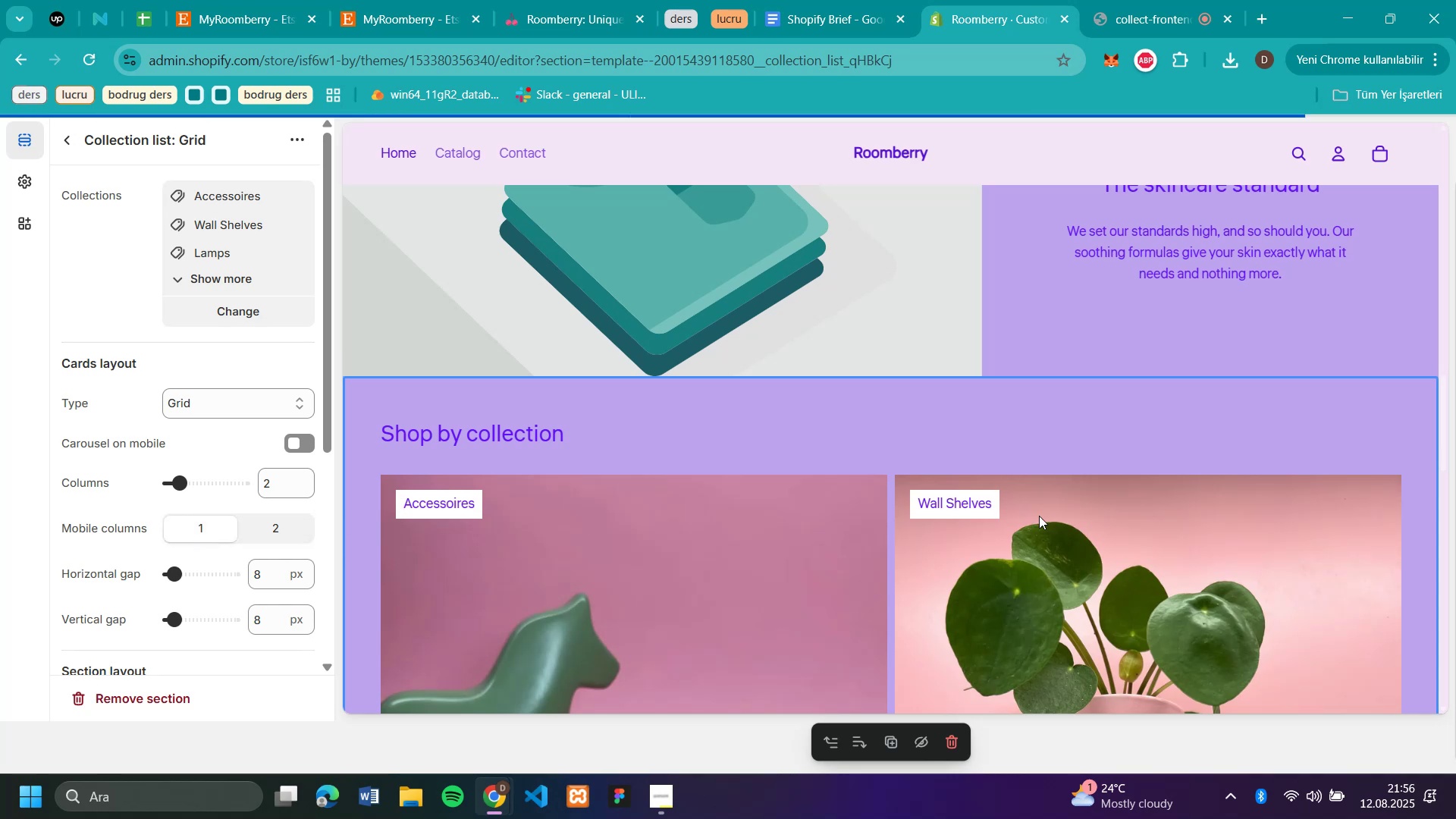 
scroll: coordinate [1266, 519], scroll_direction: down, amount: 9.0
 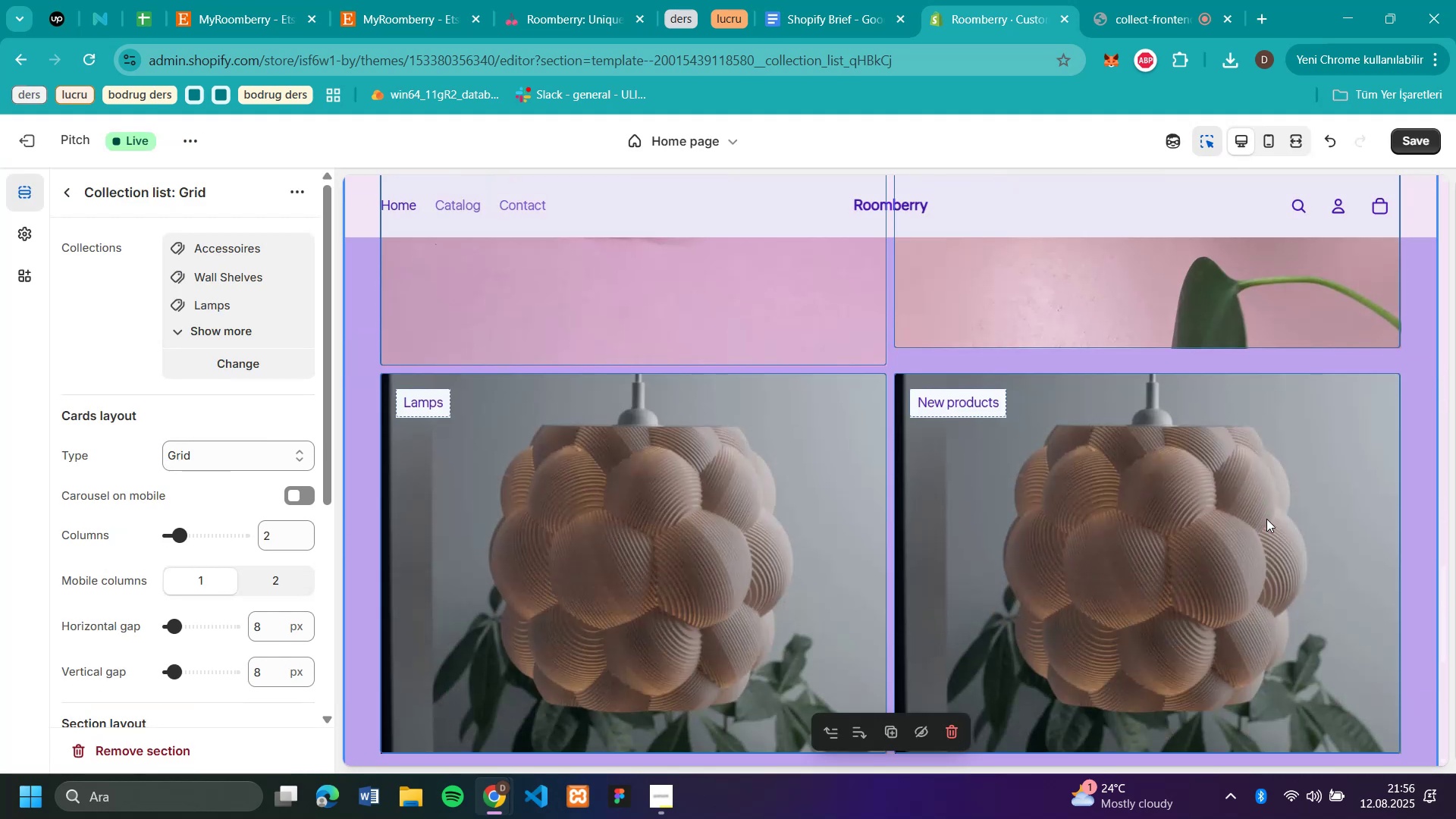 
scroll: coordinate [1114, 505], scroll_direction: up, amount: 2.0
 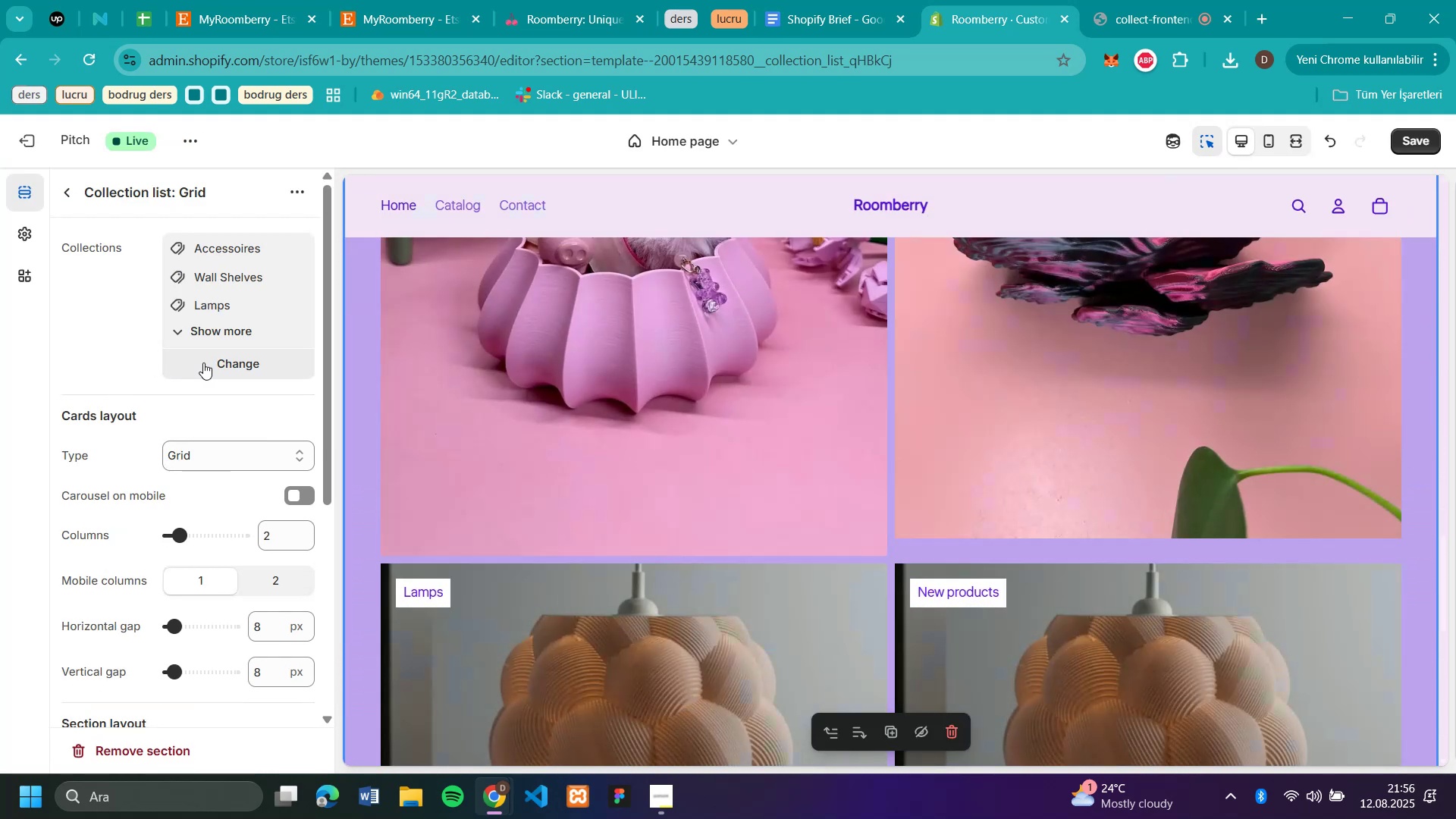 
left_click([221, 361])
 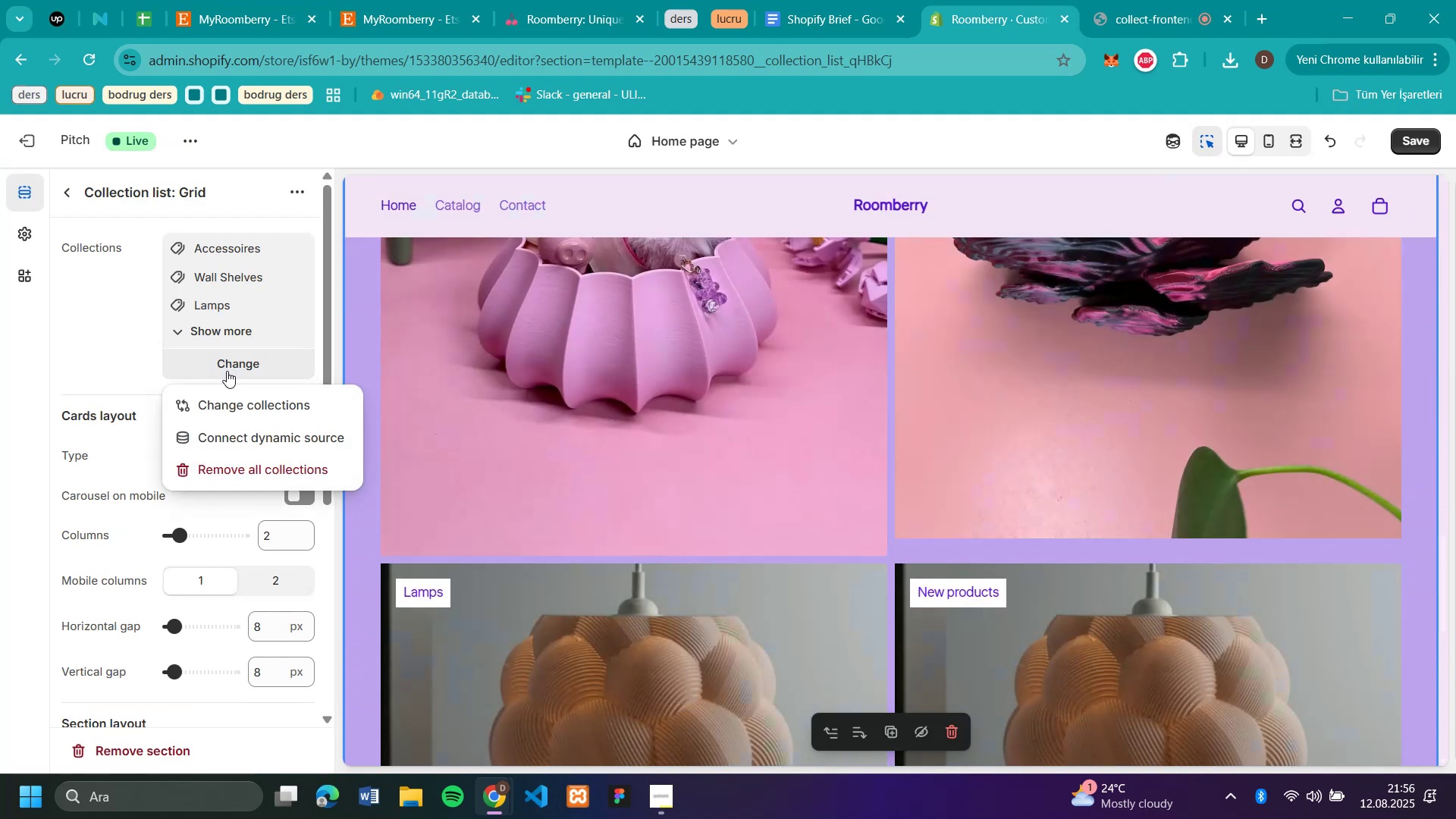 
left_click([238, 463])
 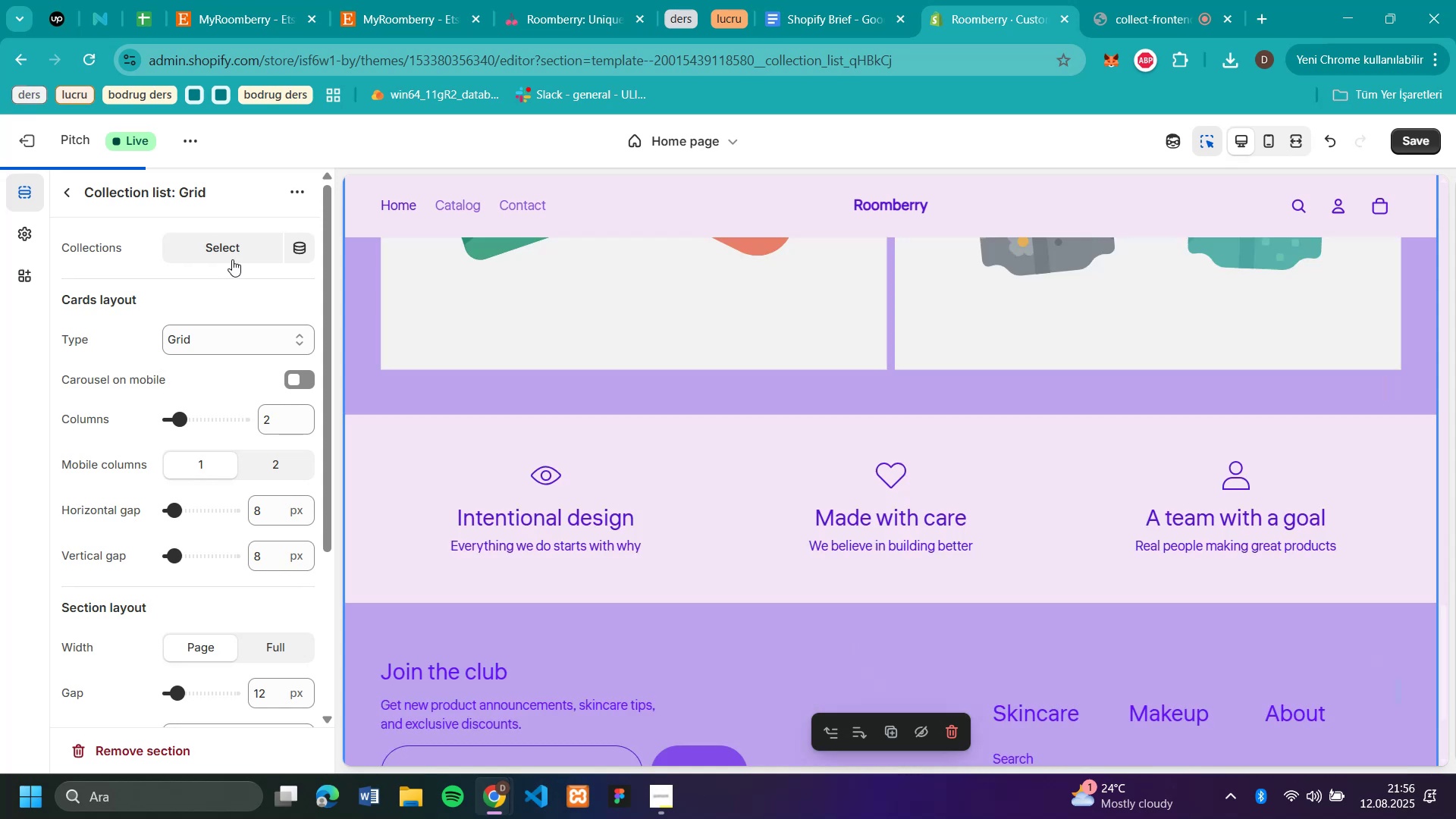 
left_click([231, 259])
 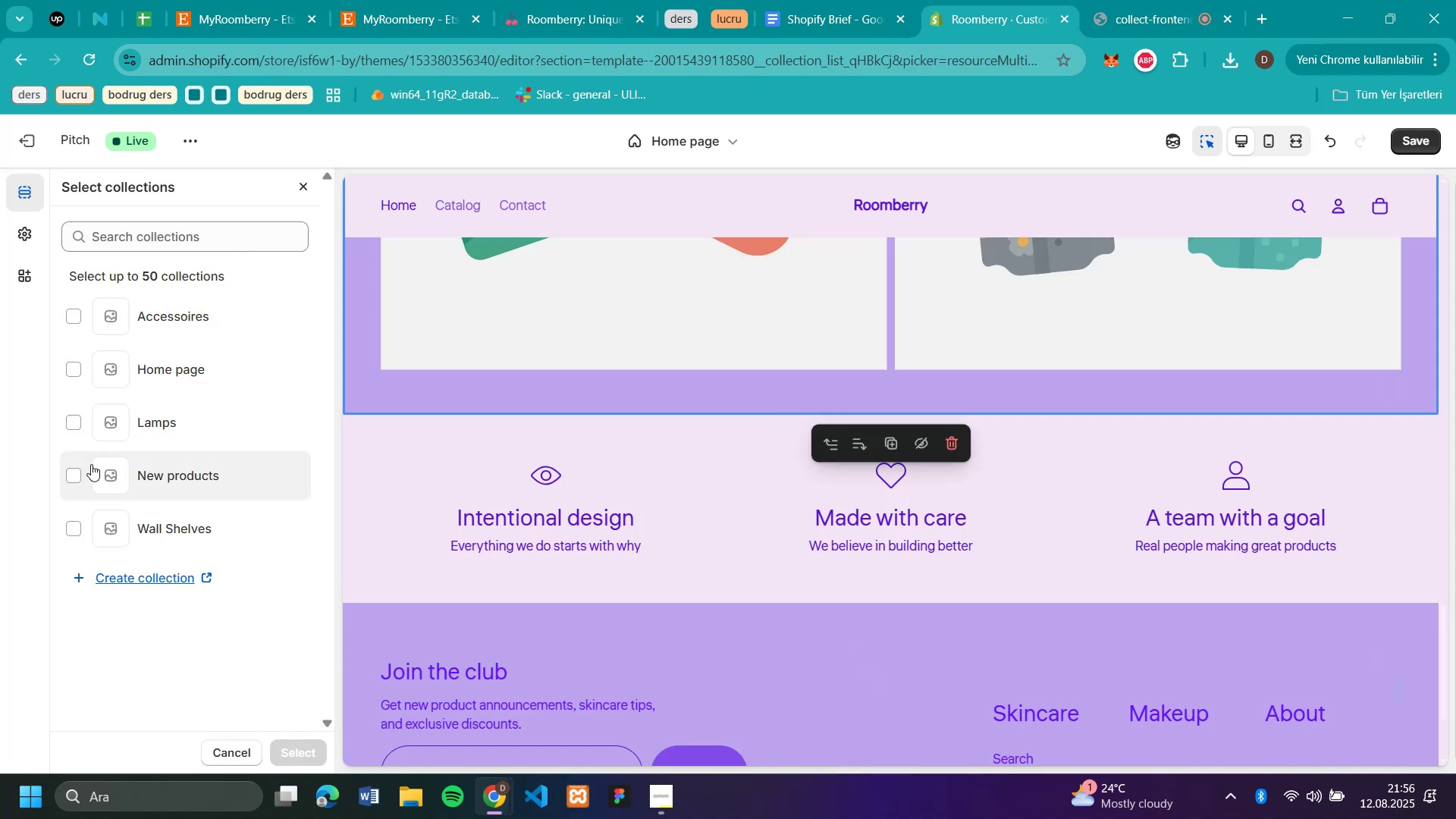 
left_click([66, 420])
 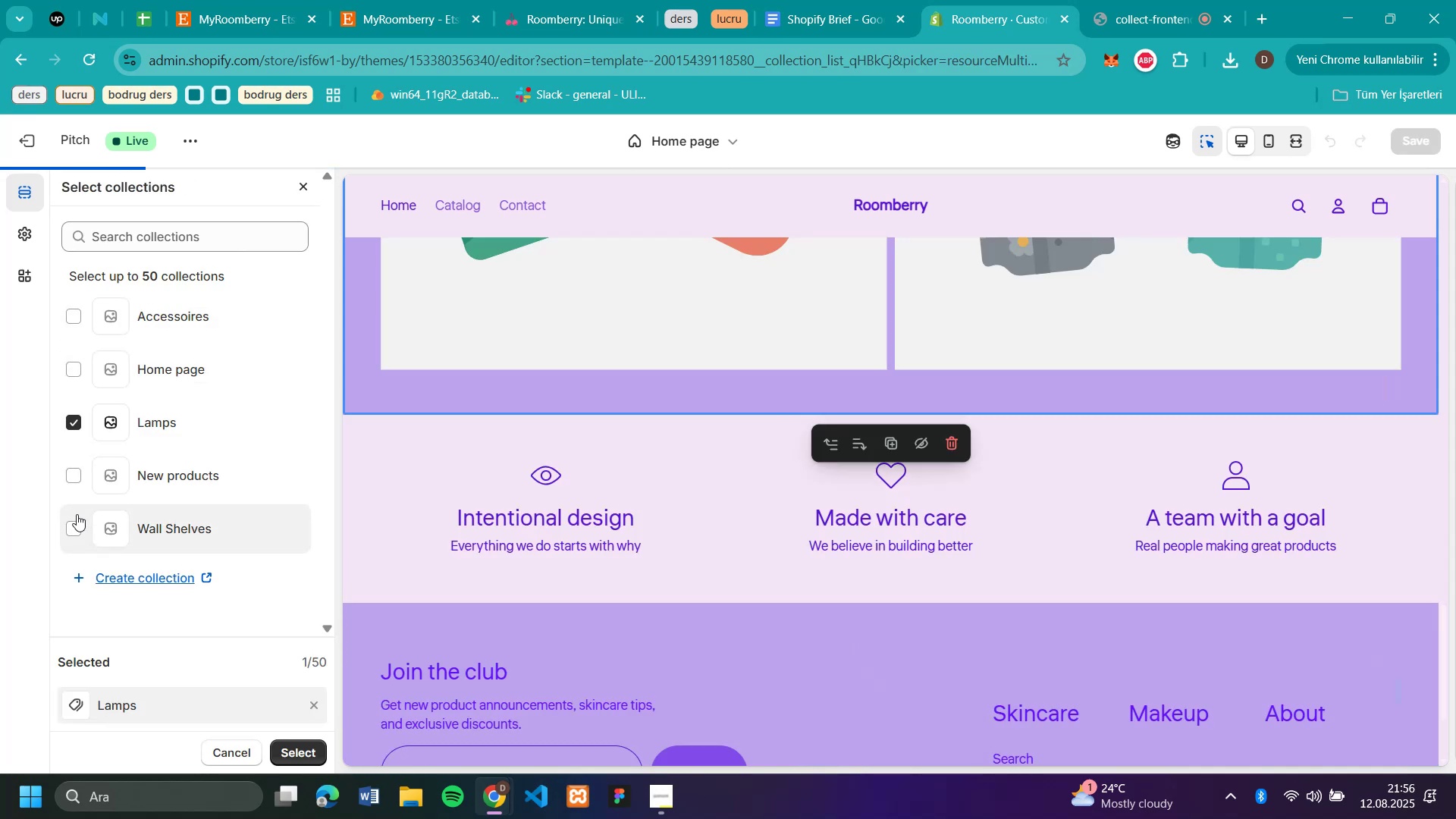 
left_click([75, 519])
 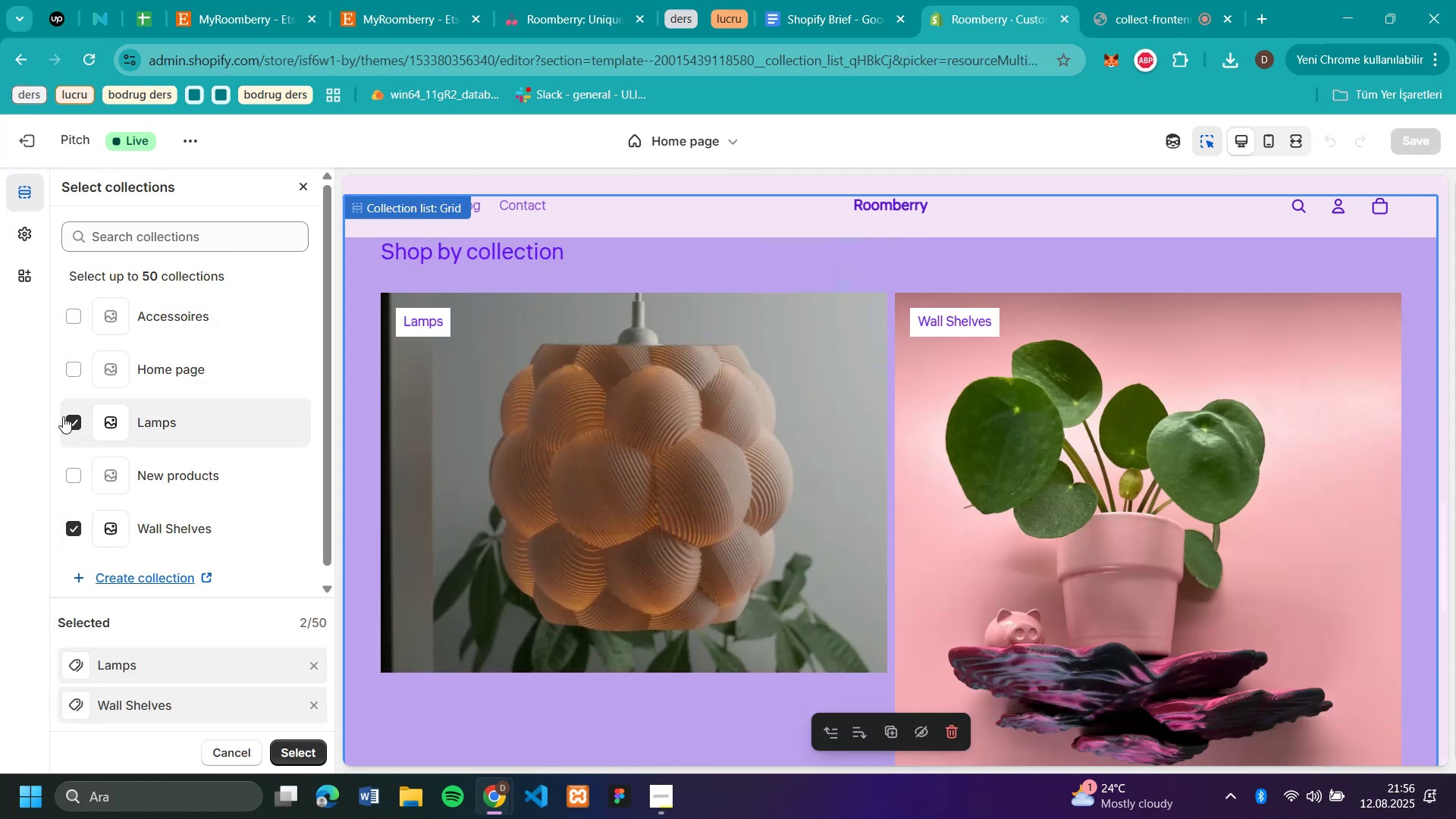 
left_click([63, 416])
 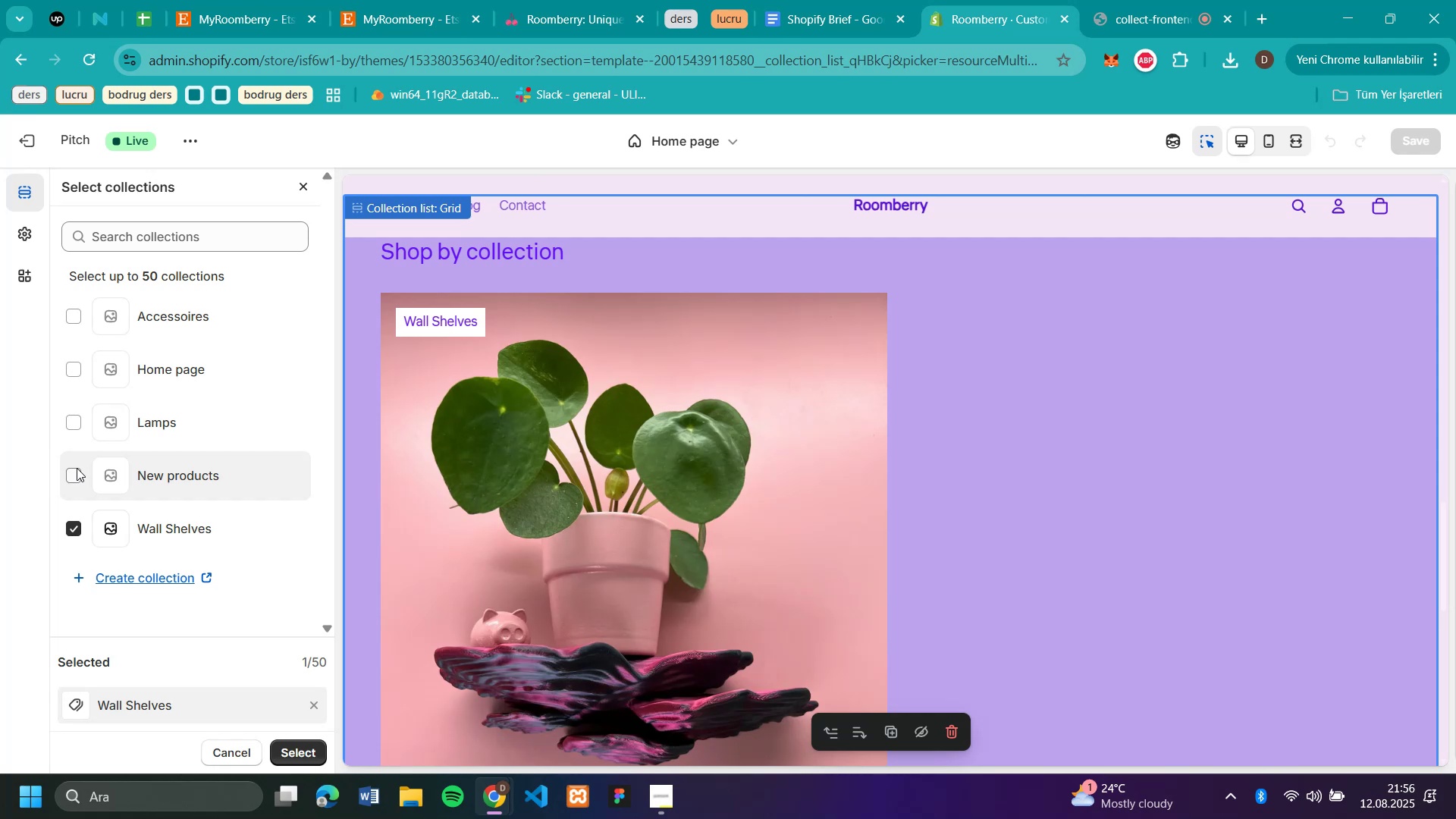 
left_click([77, 466])
 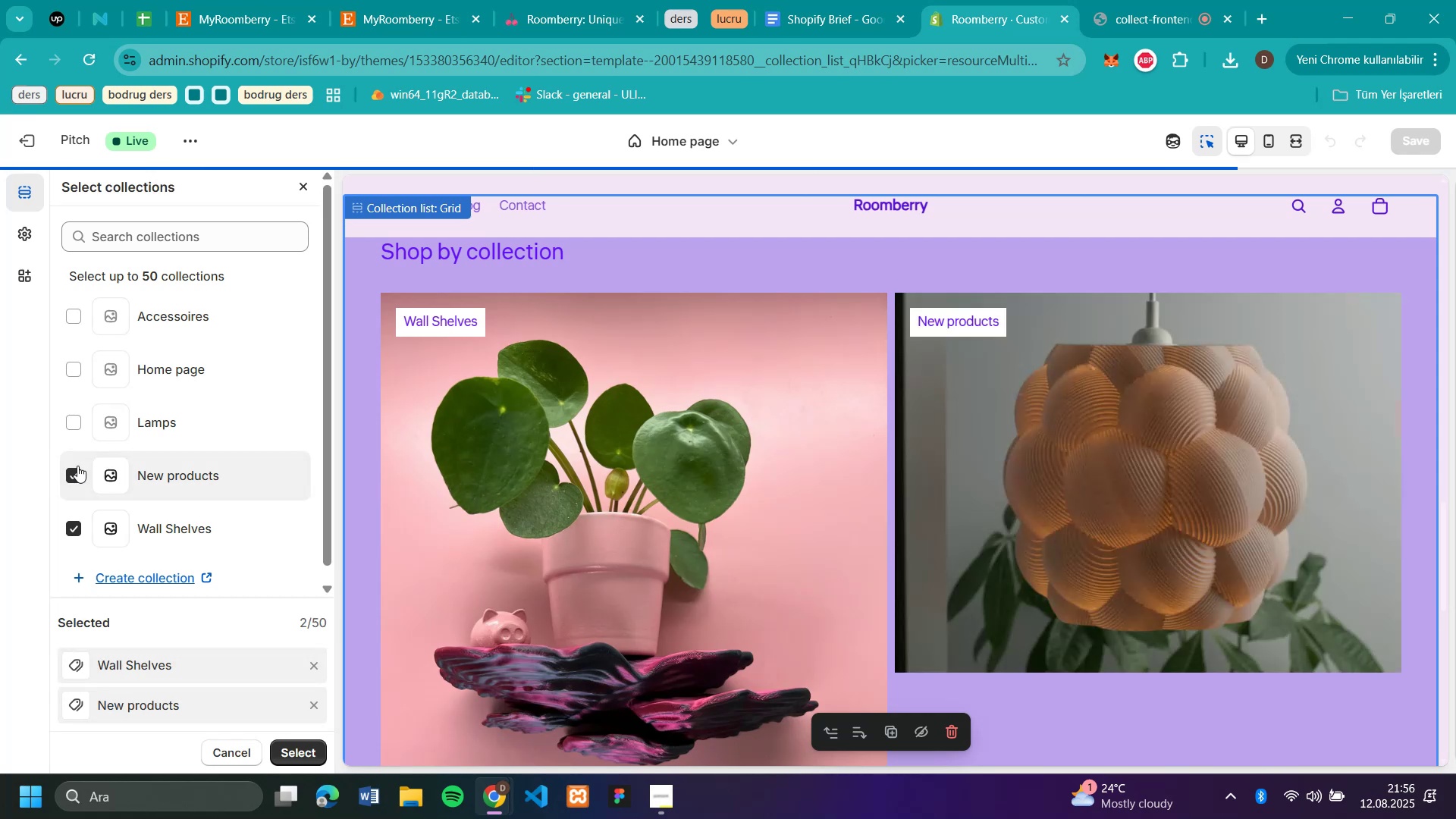 
left_click([77, 466])
 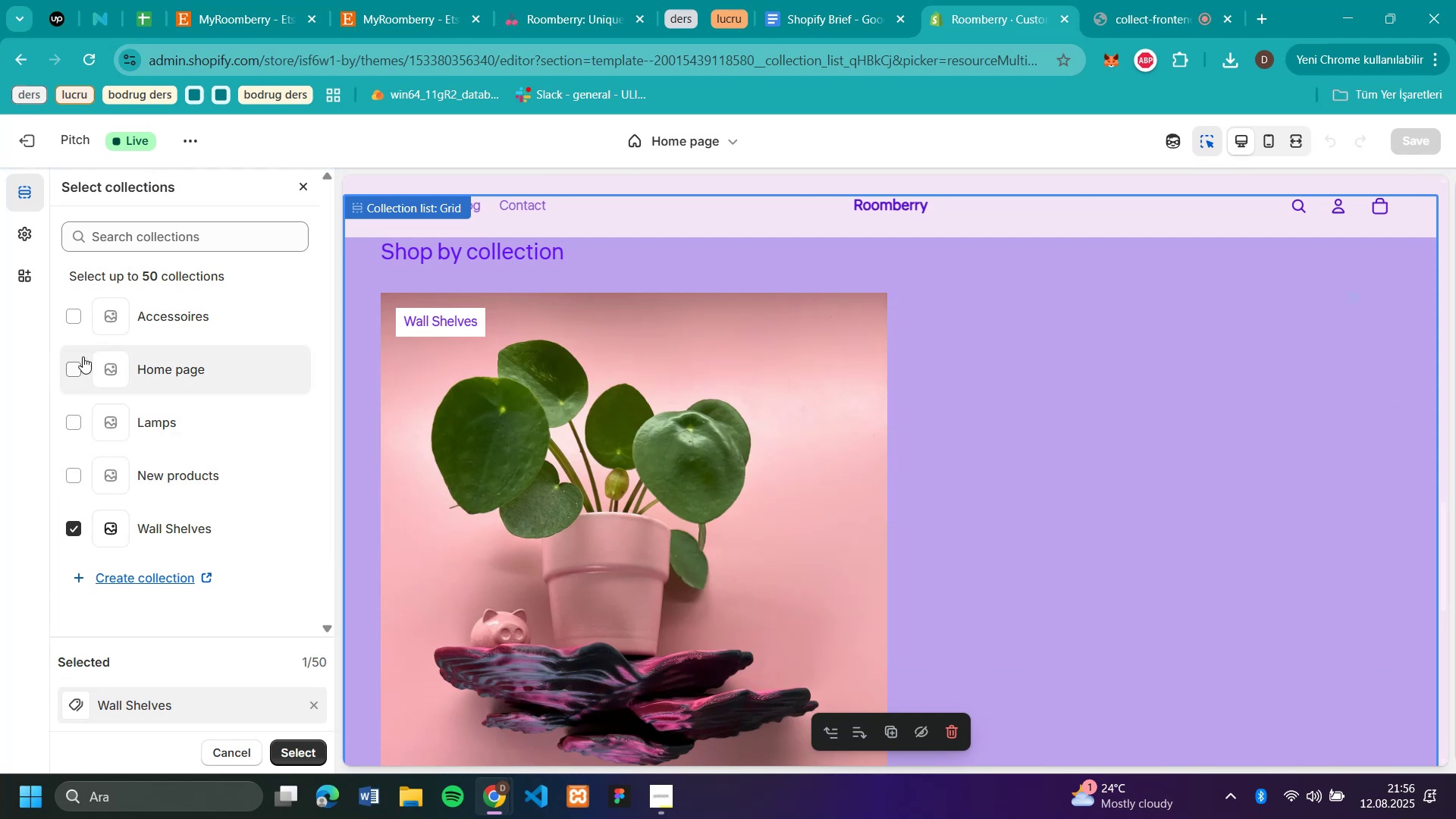 
left_click([86, 310])
 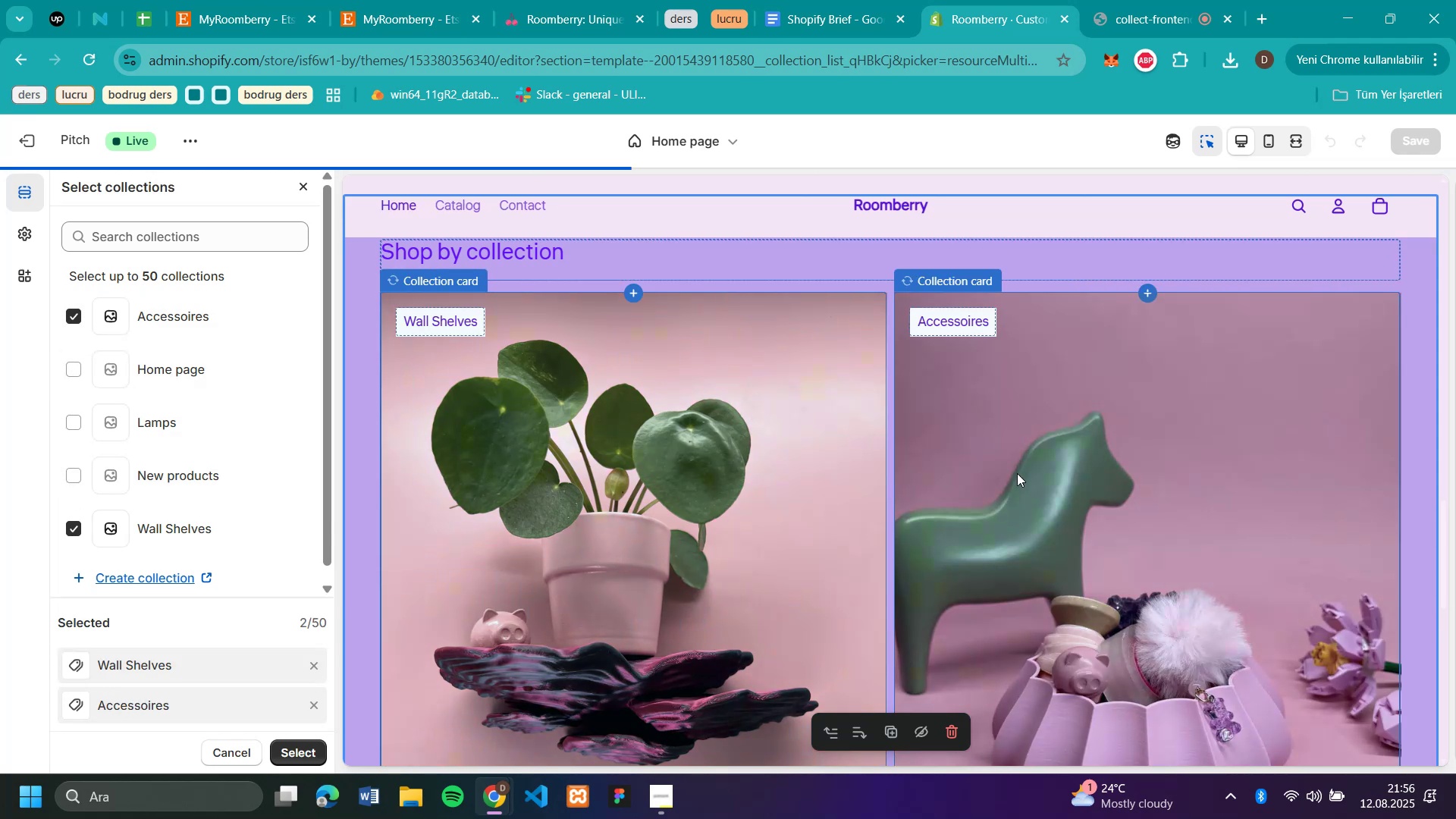 
scroll: coordinate [1002, 464], scroll_direction: down, amount: 6.0
 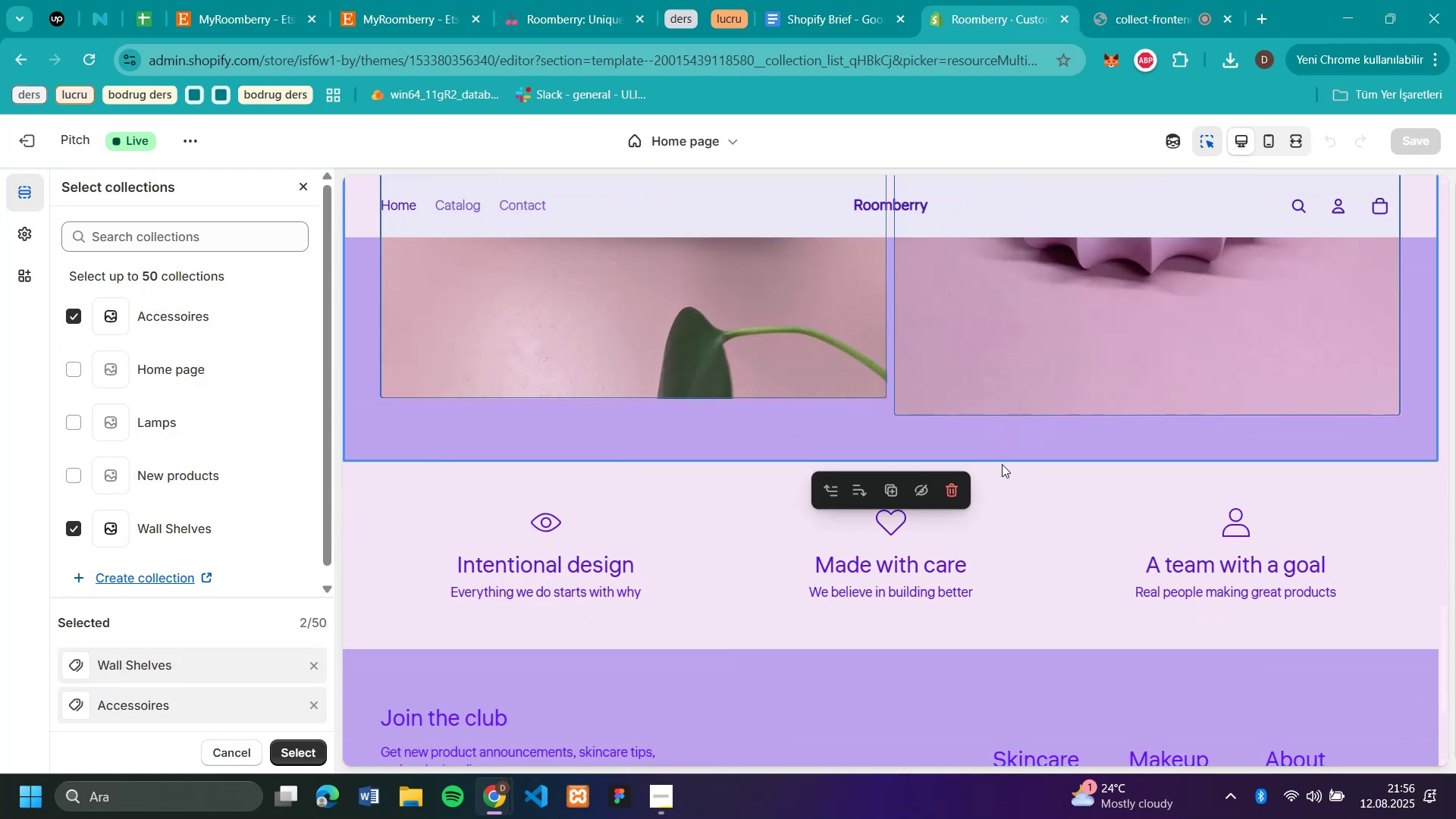 
scroll: coordinate [1002, 464], scroll_direction: up, amount: 4.0
 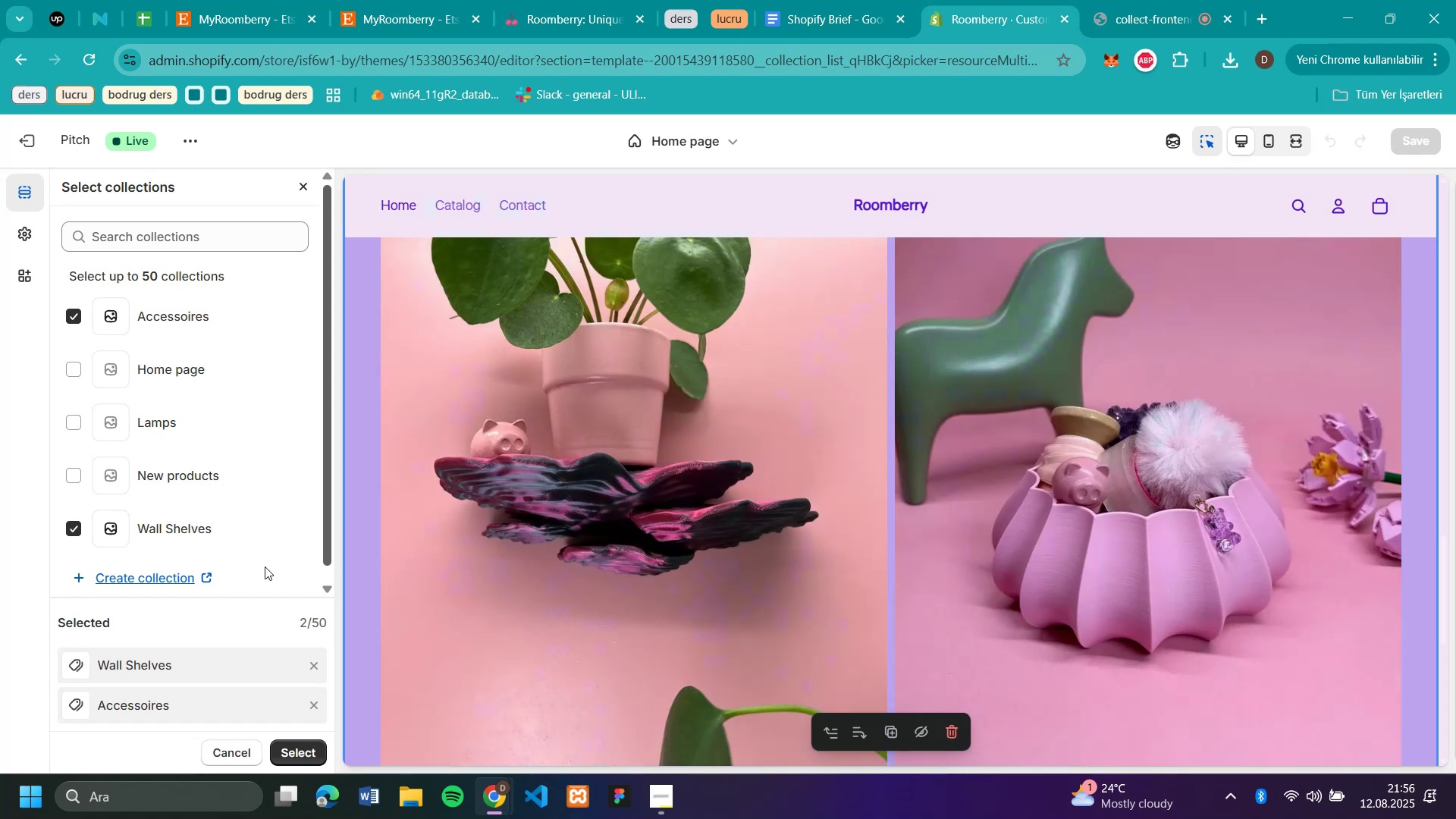 
scroll: coordinate [190, 562], scroll_direction: down, amount: 3.0
 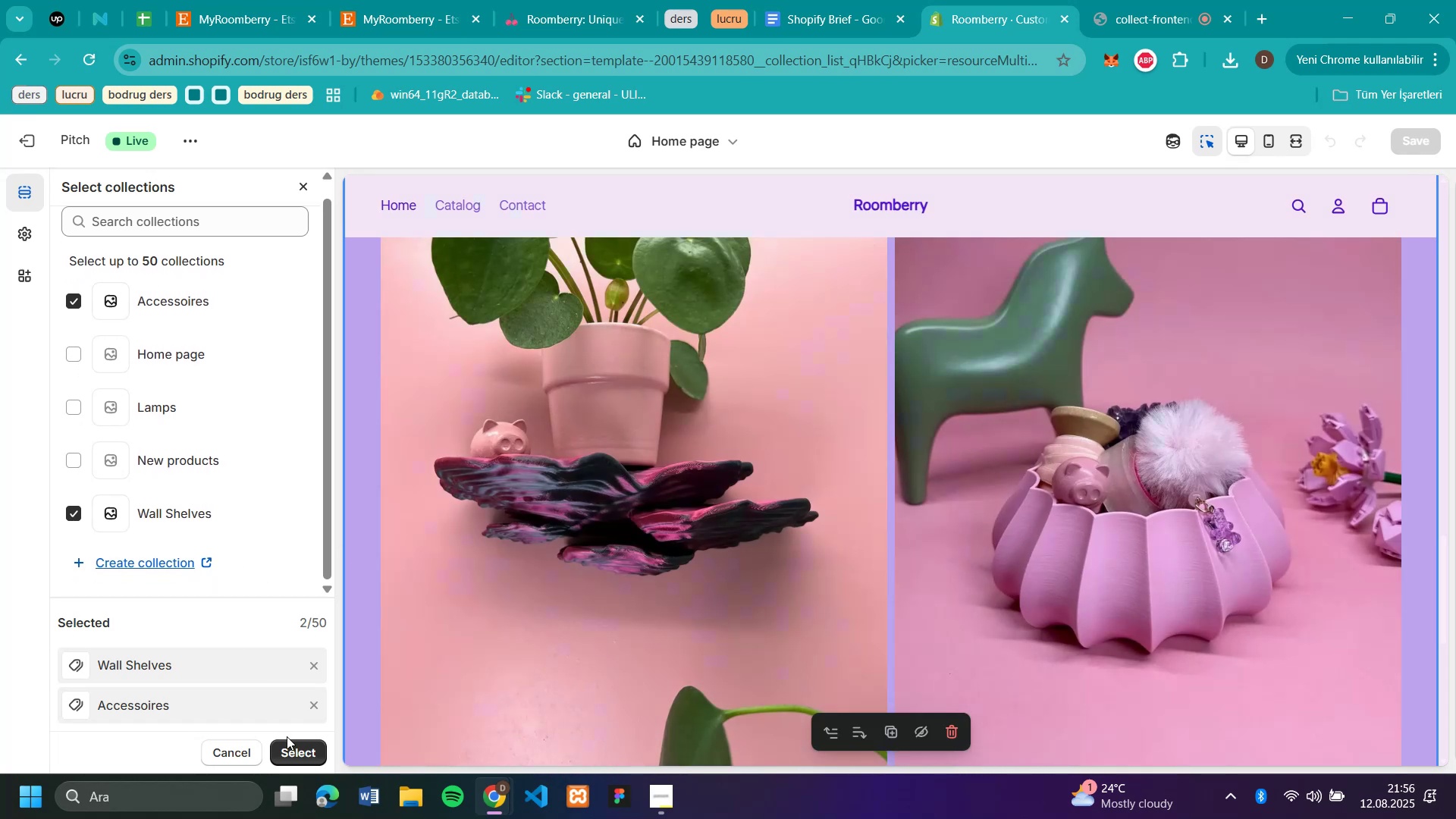 
left_click([293, 747])
 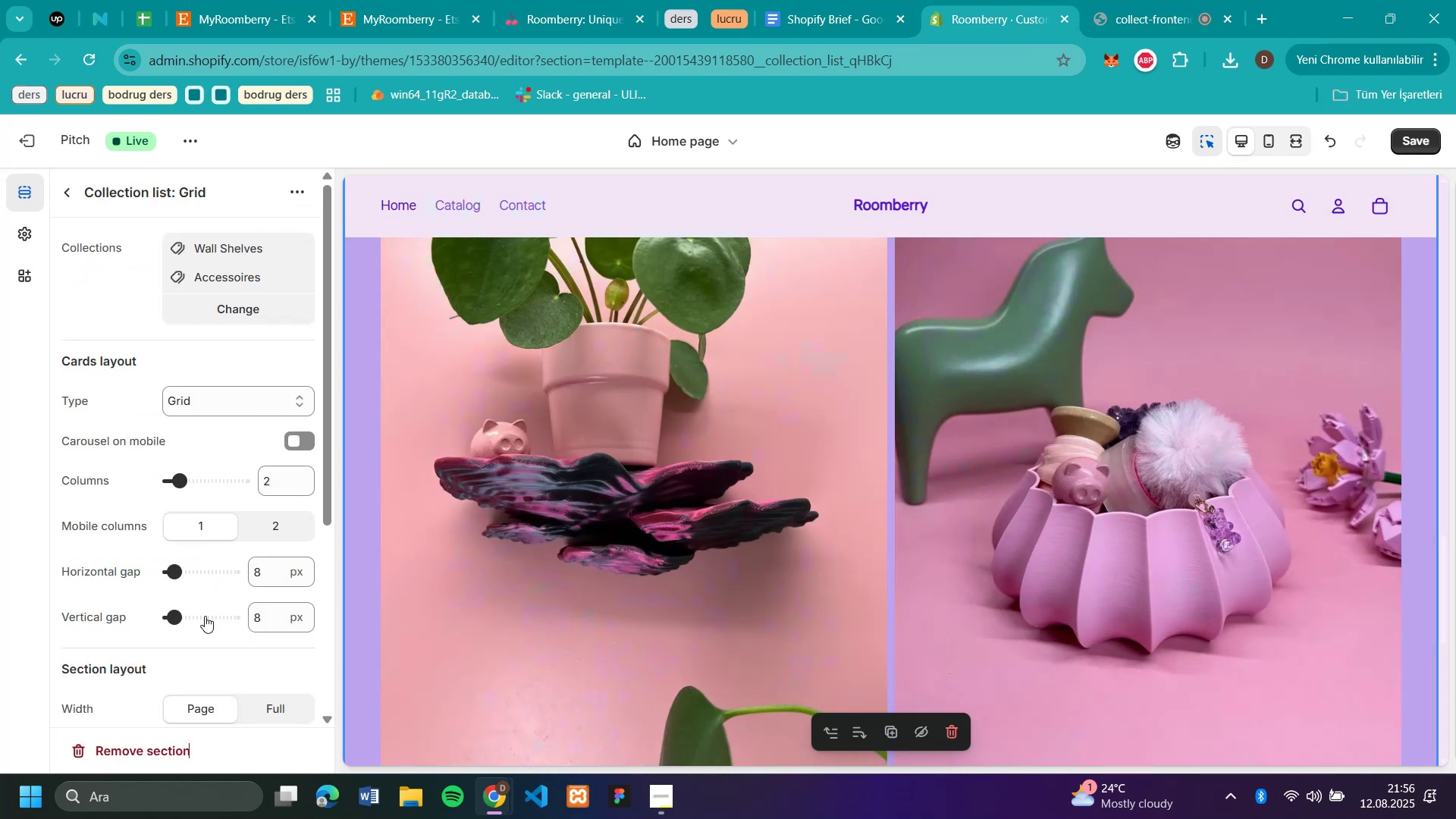 
scroll: coordinate [1024, 589], scroll_direction: up, amount: 2.0
 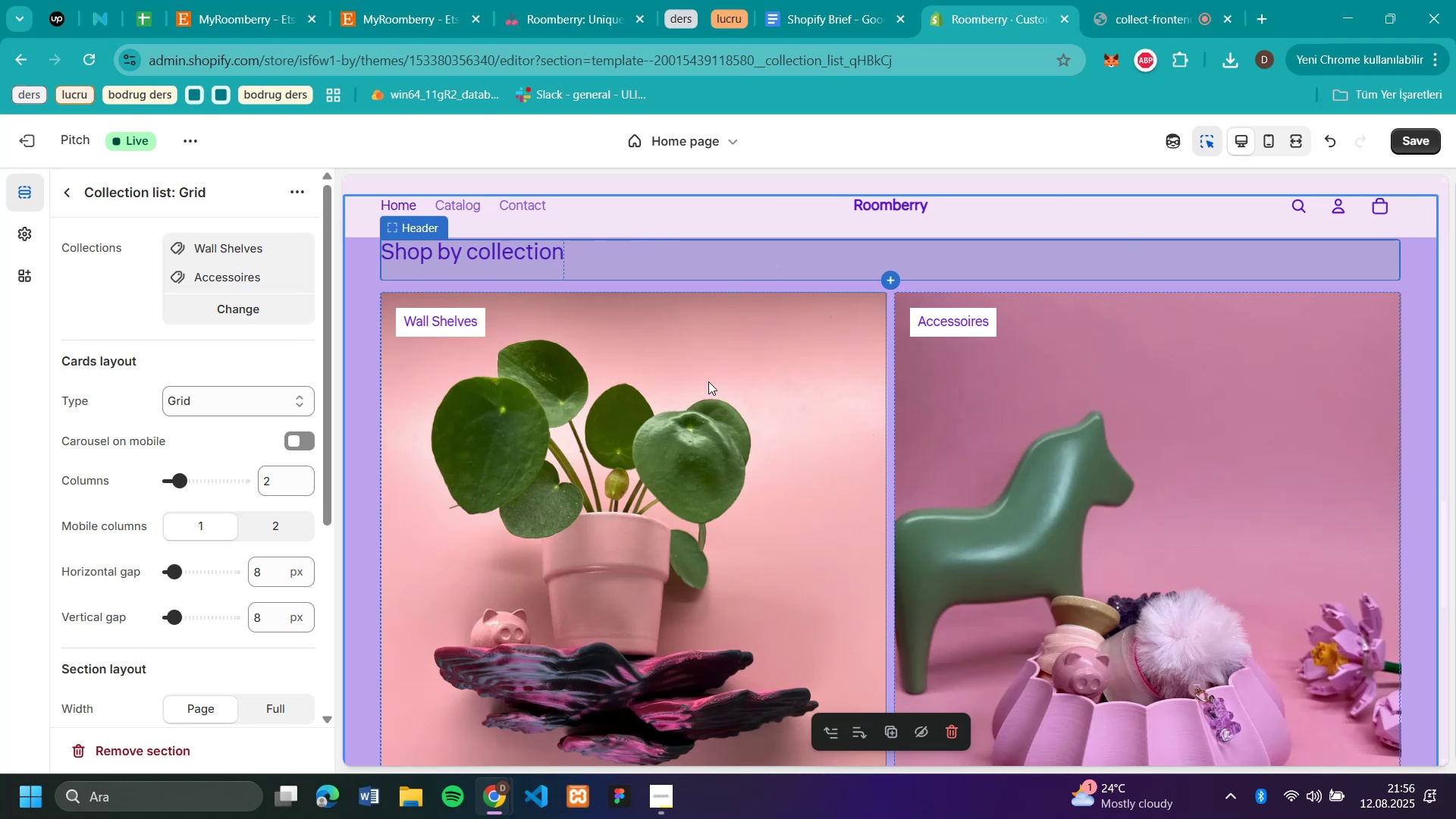 
scroll: coordinate [1229, 462], scroll_direction: down, amount: 4.0
 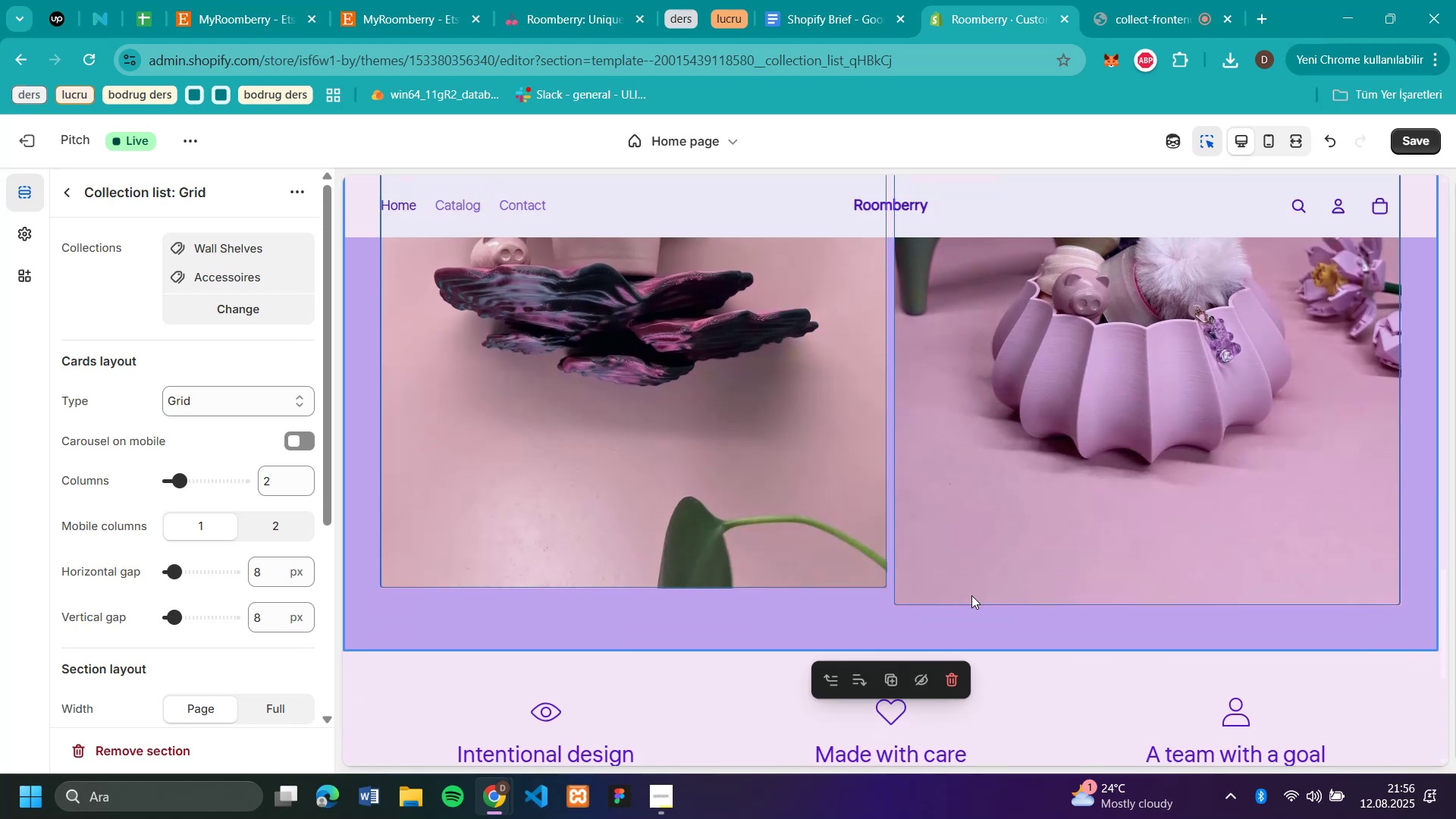 
left_click([970, 543])
 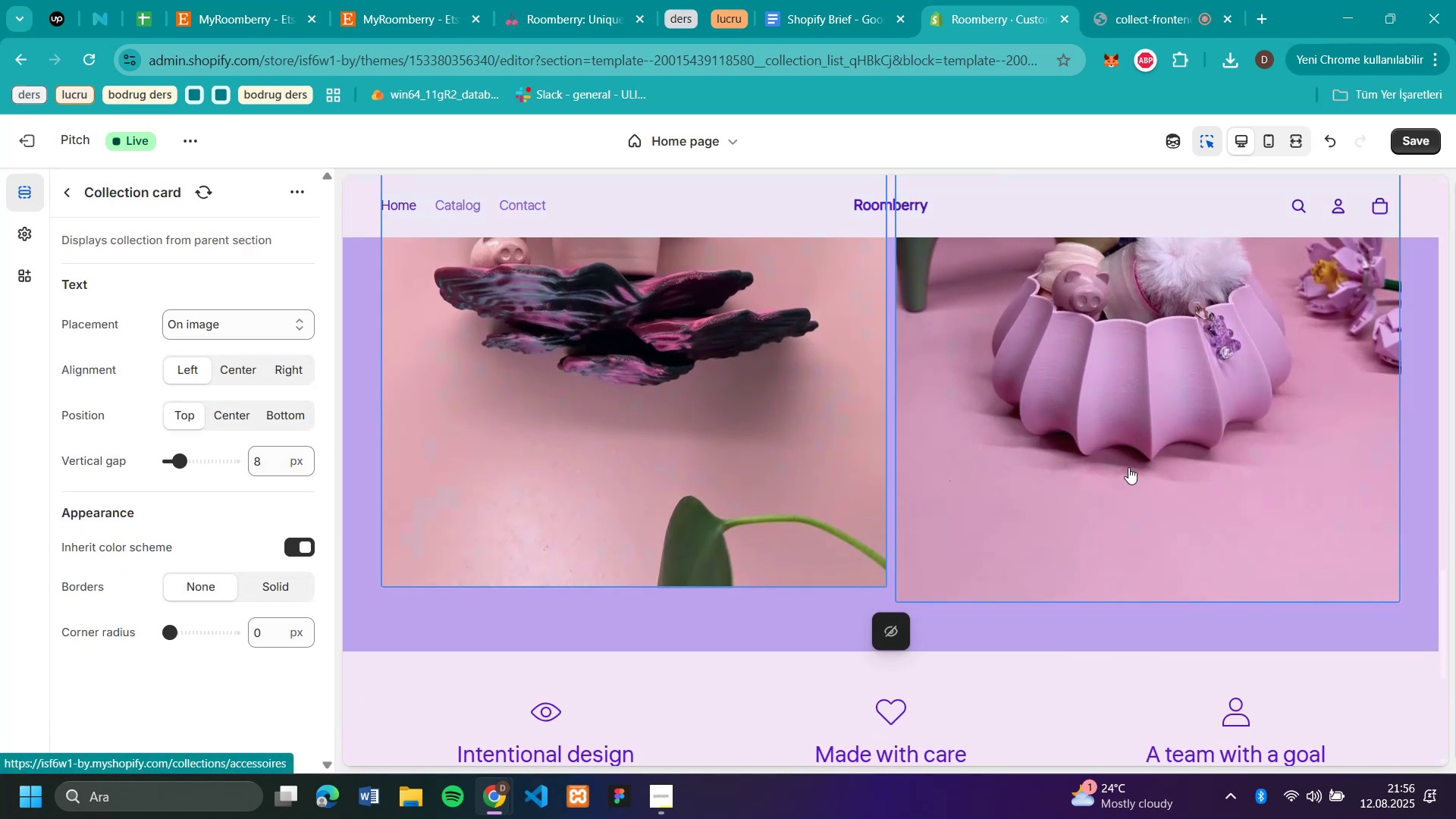 
wait(5.12)
 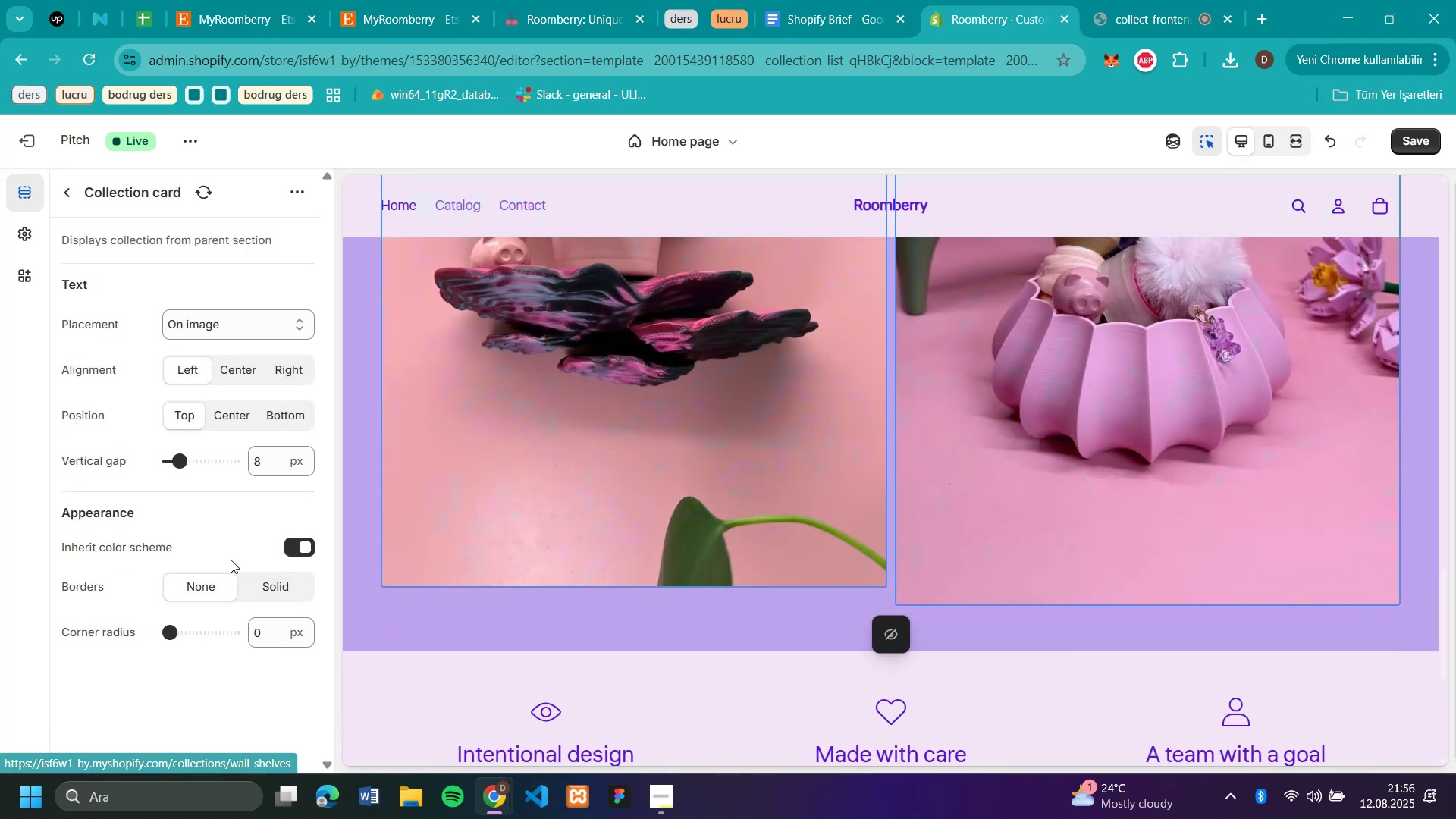 
left_click([228, 363])
 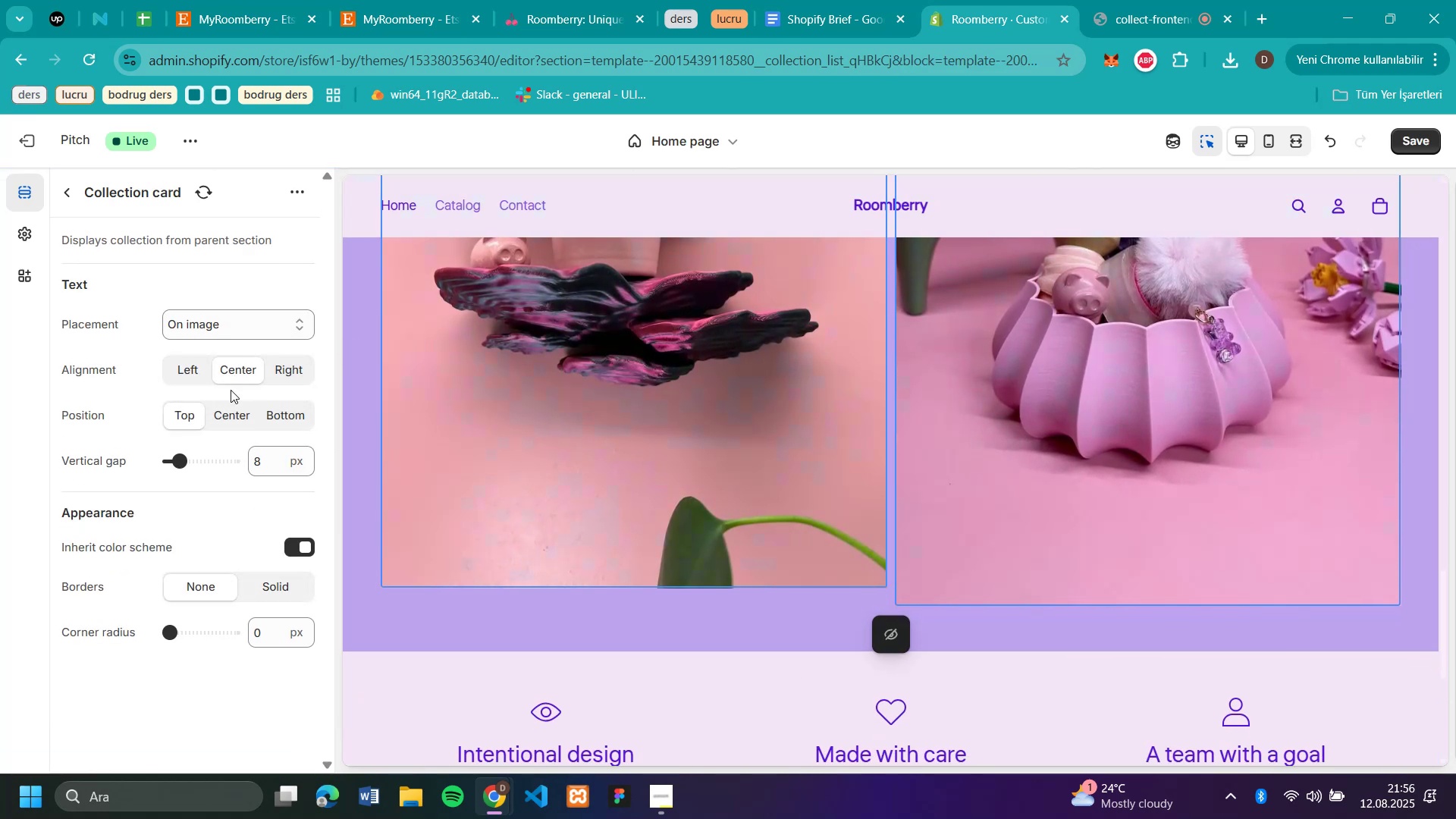 
left_click([231, 413])
 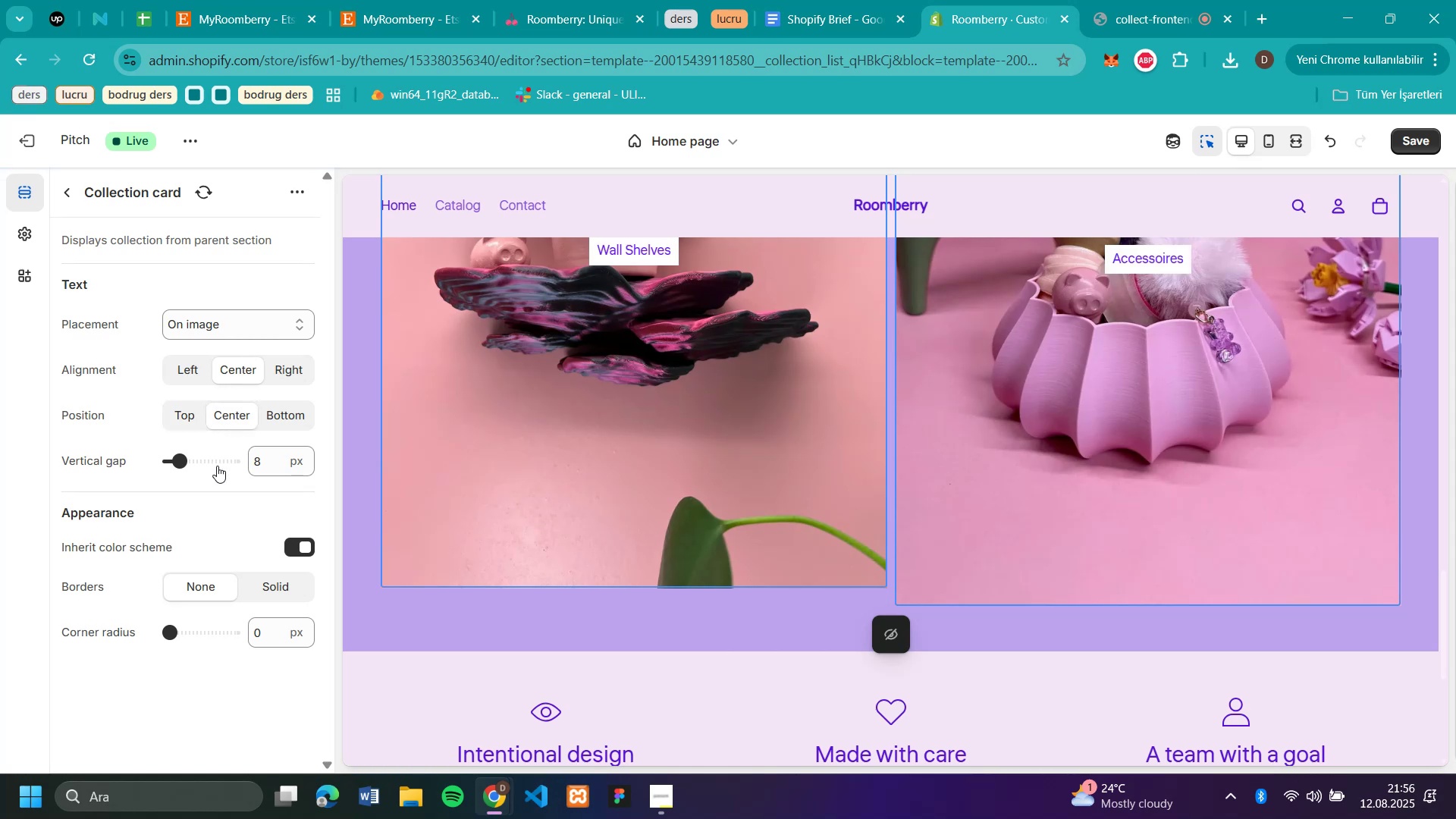 
left_click([593, 476])
 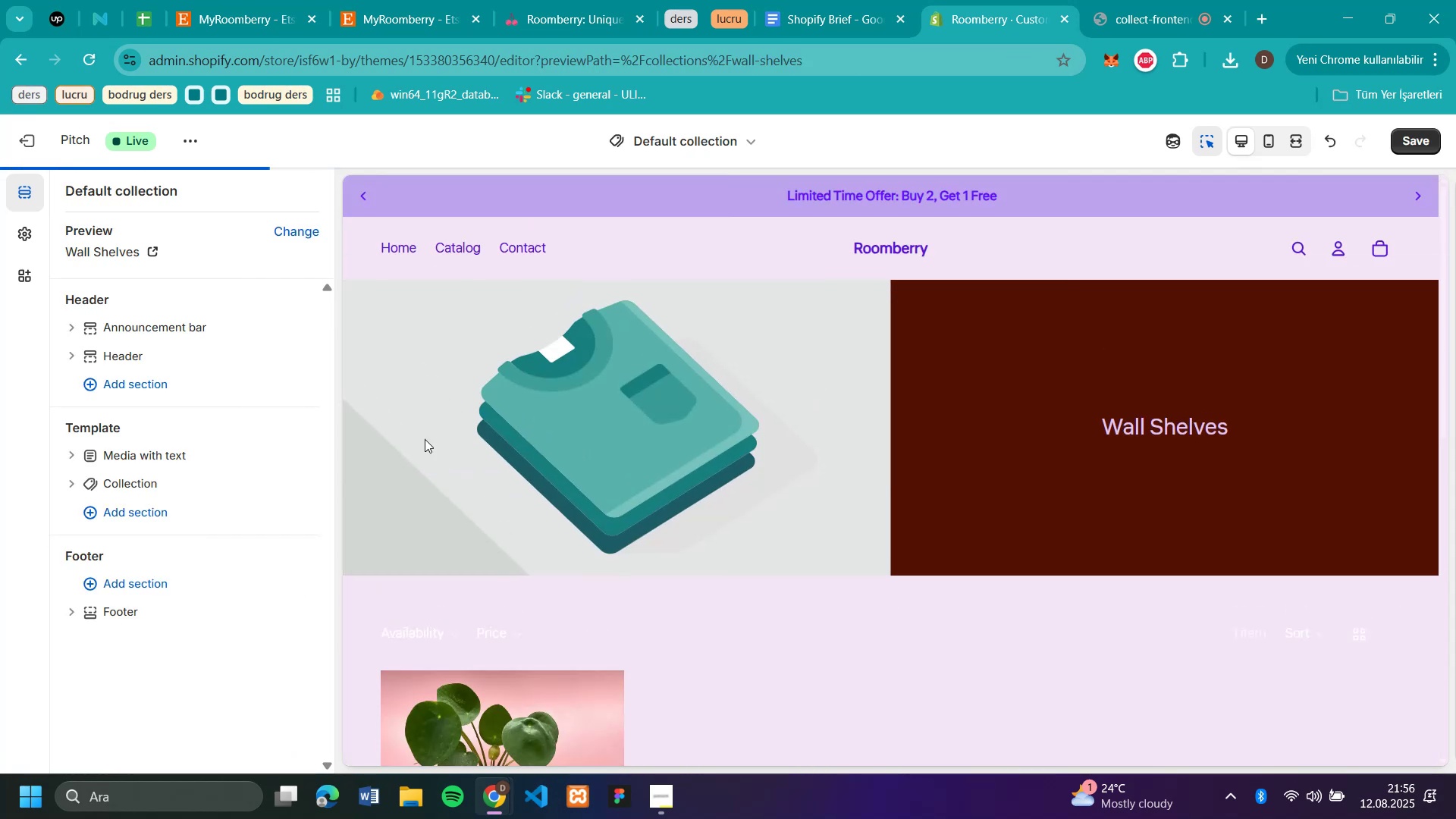 
scroll: coordinate [760, 466], scroll_direction: up, amount: 4.0
 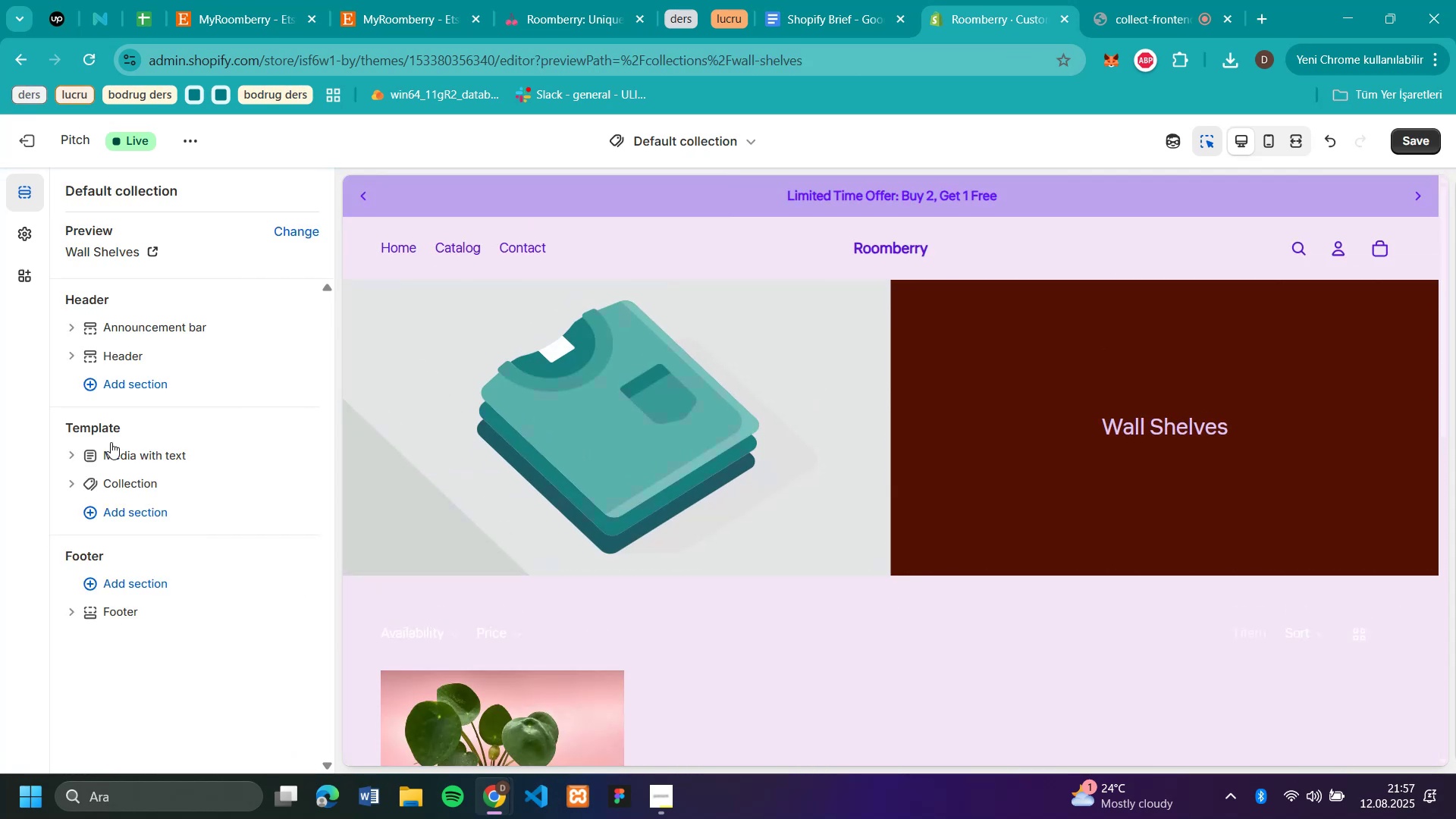 
scroll: coordinate [861, 410], scroll_direction: down, amount: 1.0
 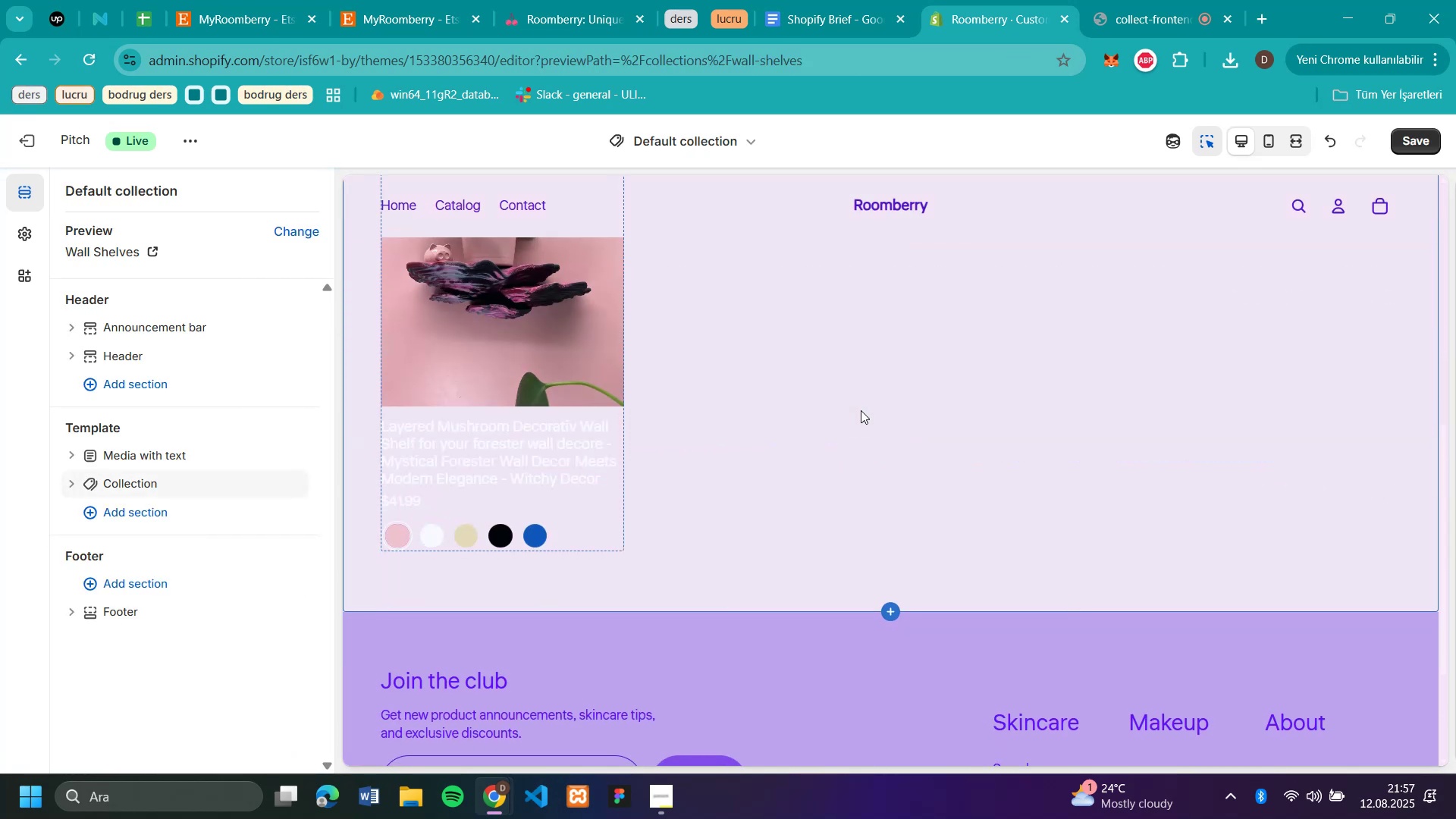 
scroll: coordinate [861, 410], scroll_direction: up, amount: 9.0
 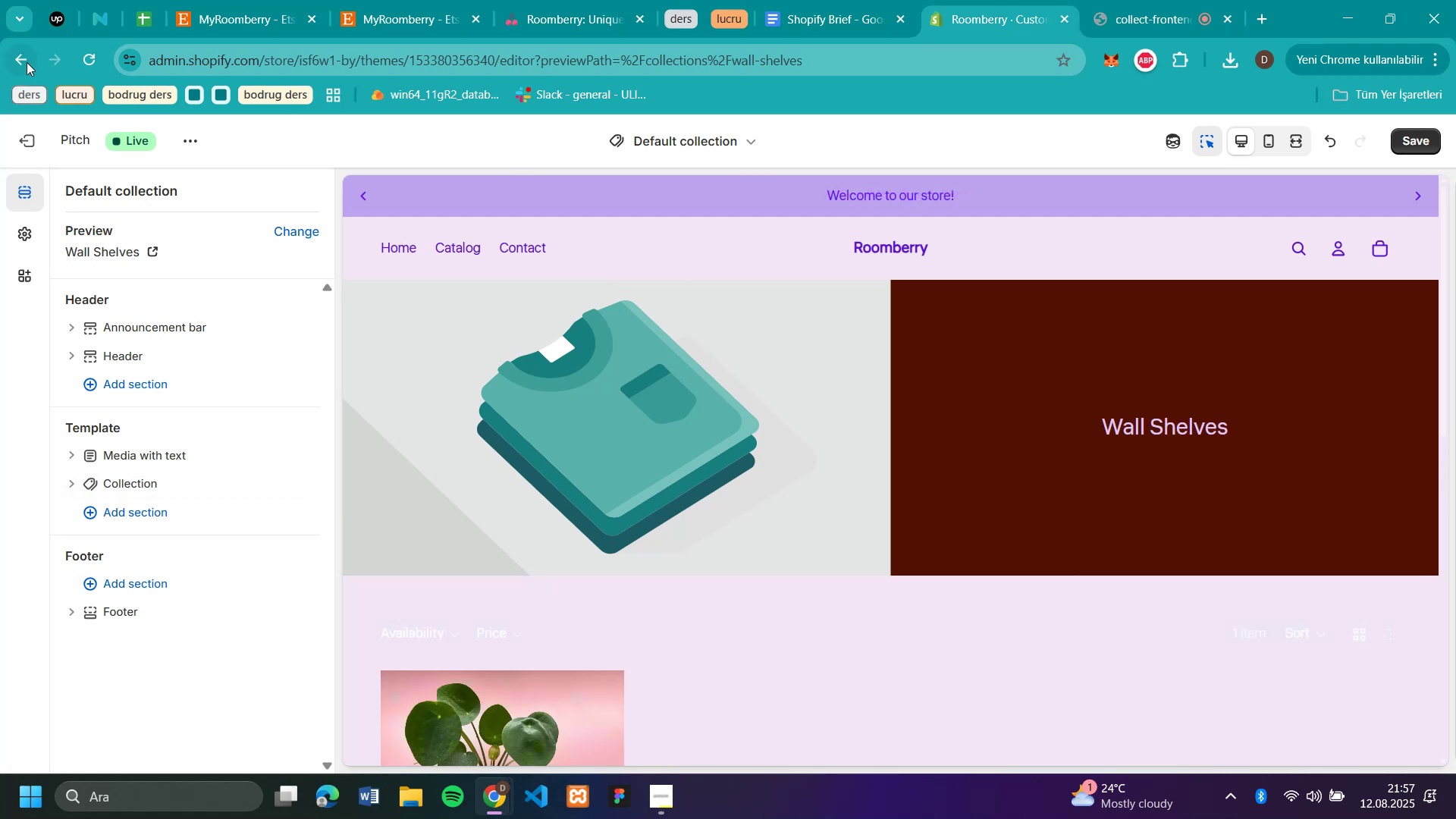 
left_click([27, 62])
 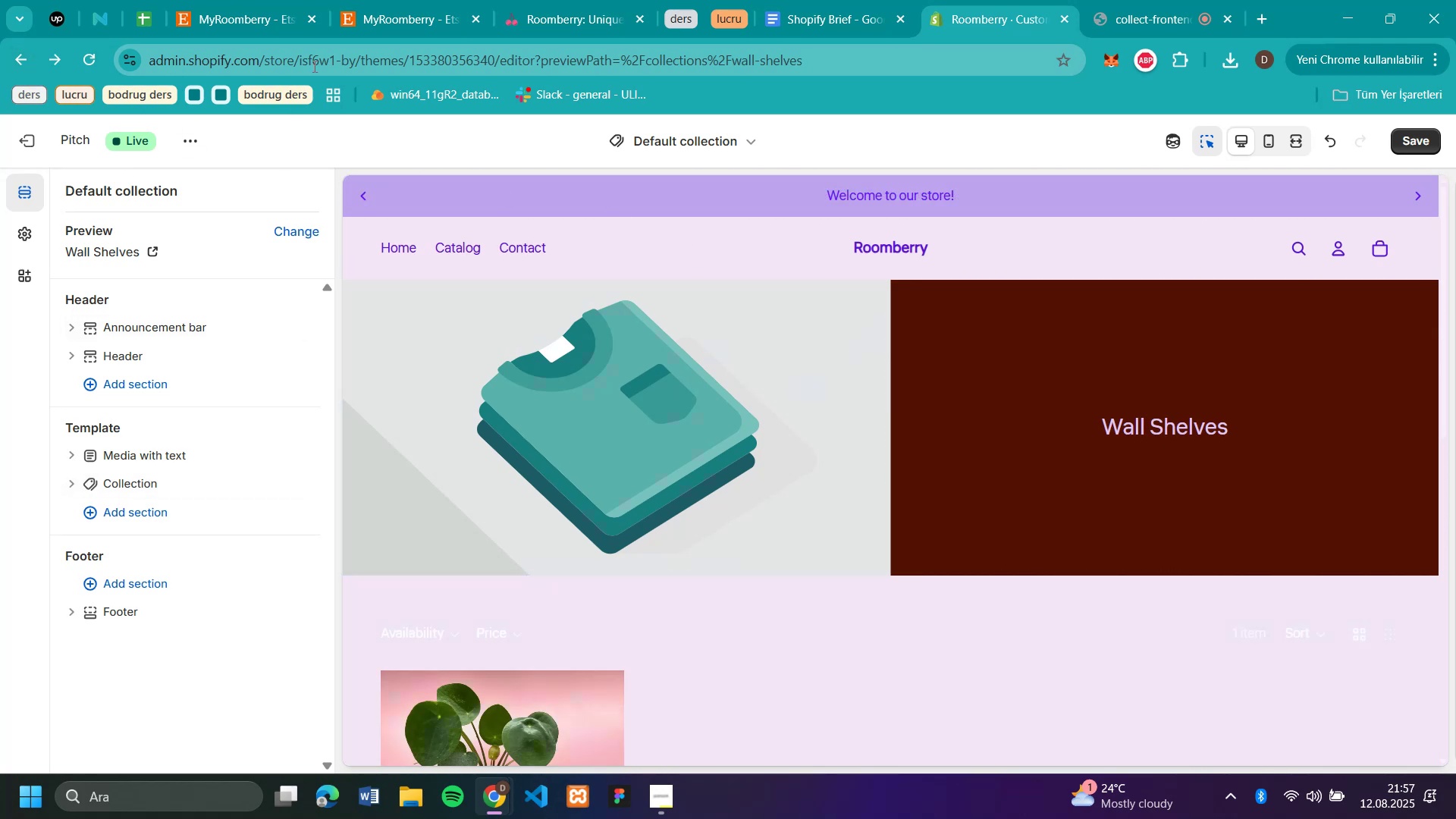 
left_click([16, 55])
 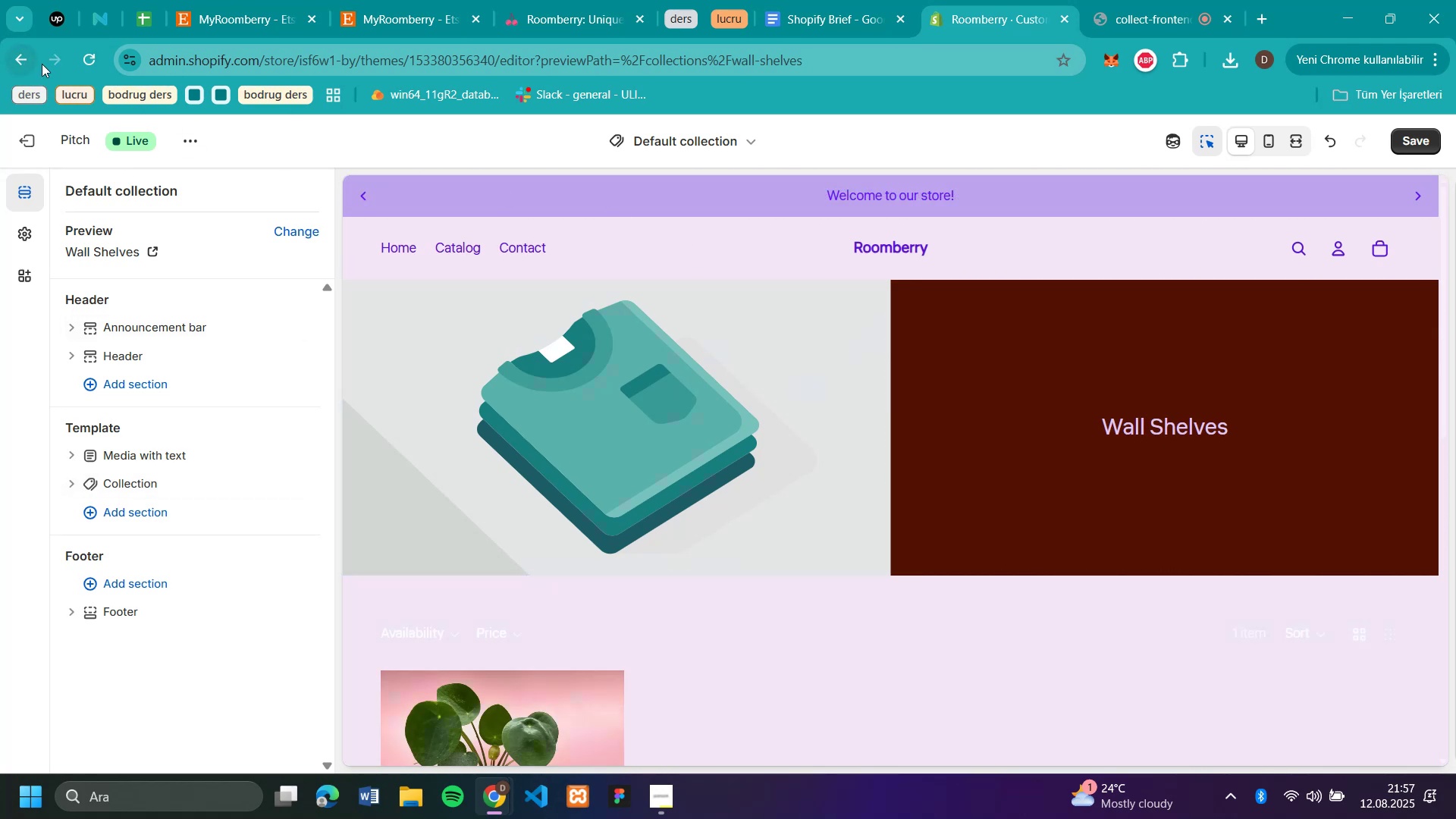 
scroll: coordinate [850, 300], scroll_direction: down, amount: 4.0
 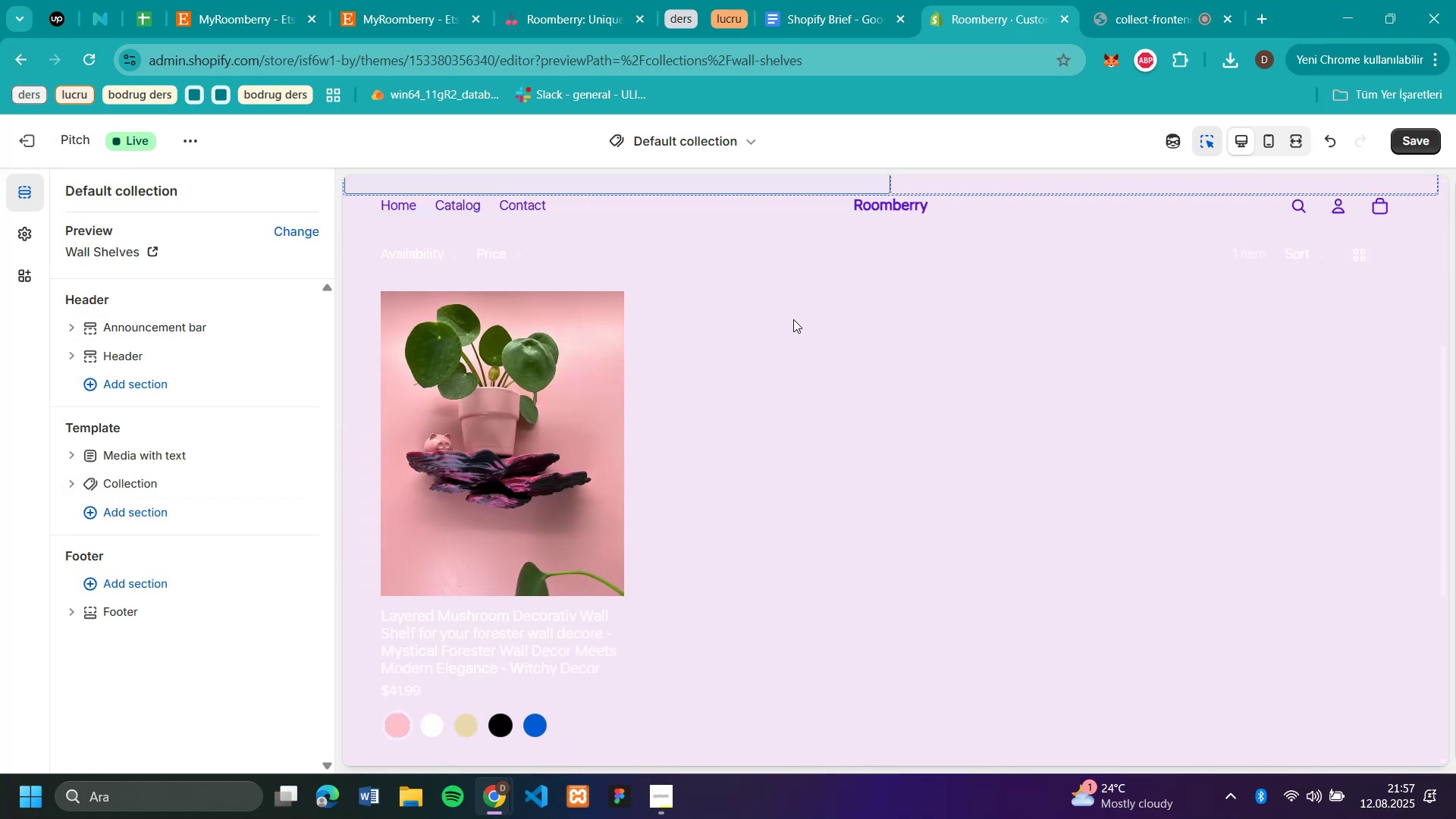 
scroll: coordinate [429, 227], scroll_direction: up, amount: 9.0
 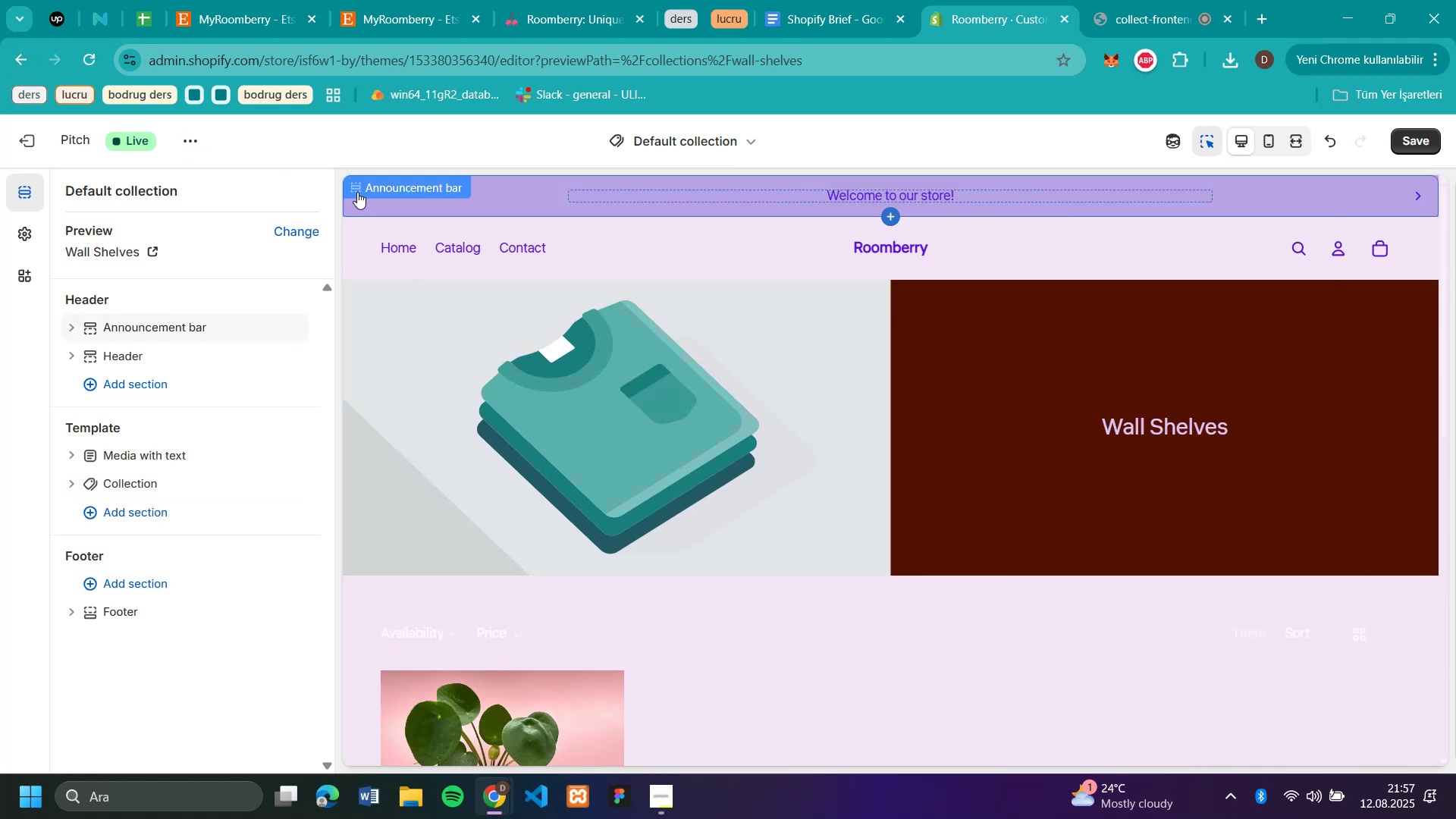 
left_click([359, 194])
 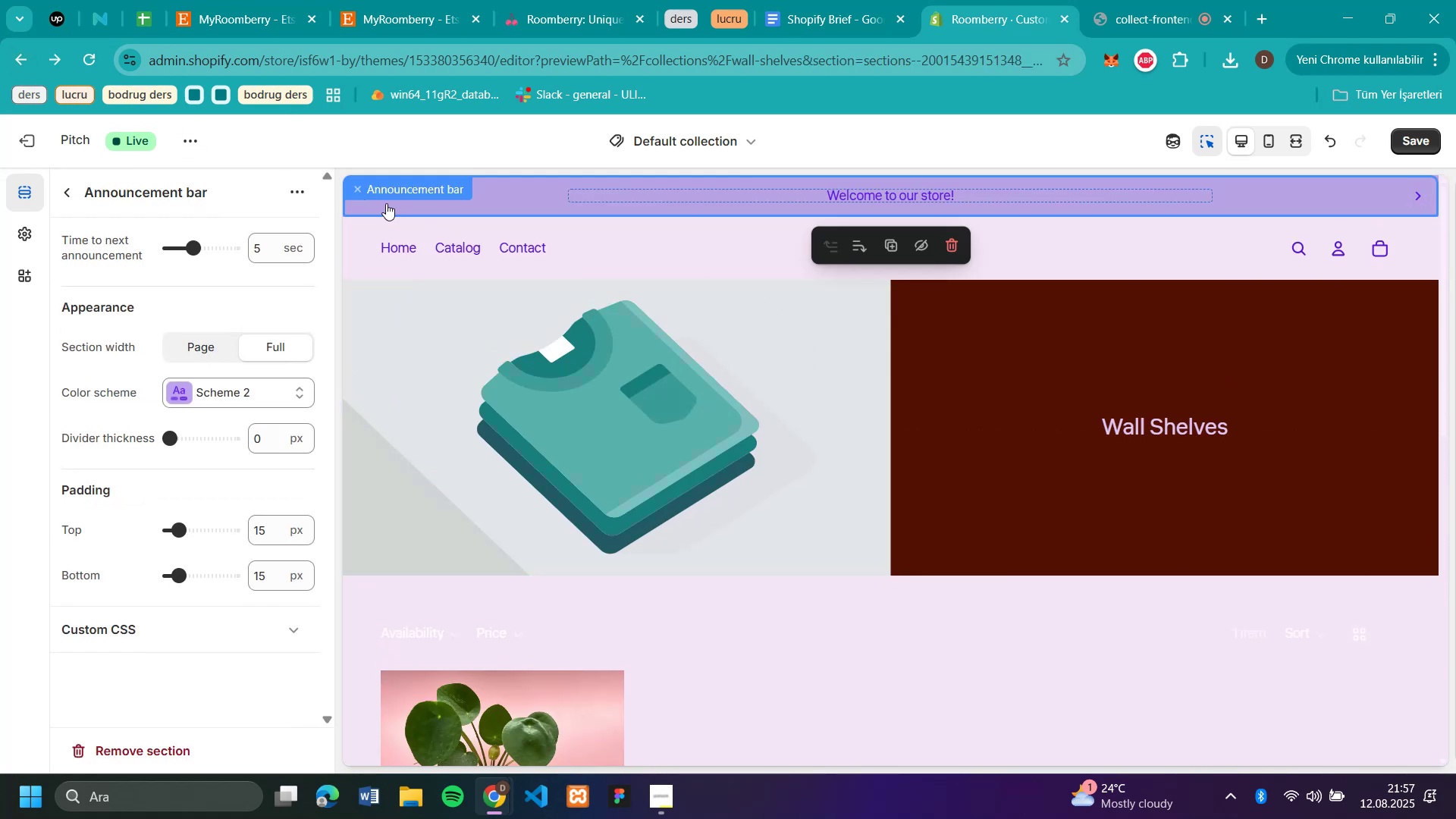 
scroll: coordinate [918, 361], scroll_direction: up, amount: 4.0
 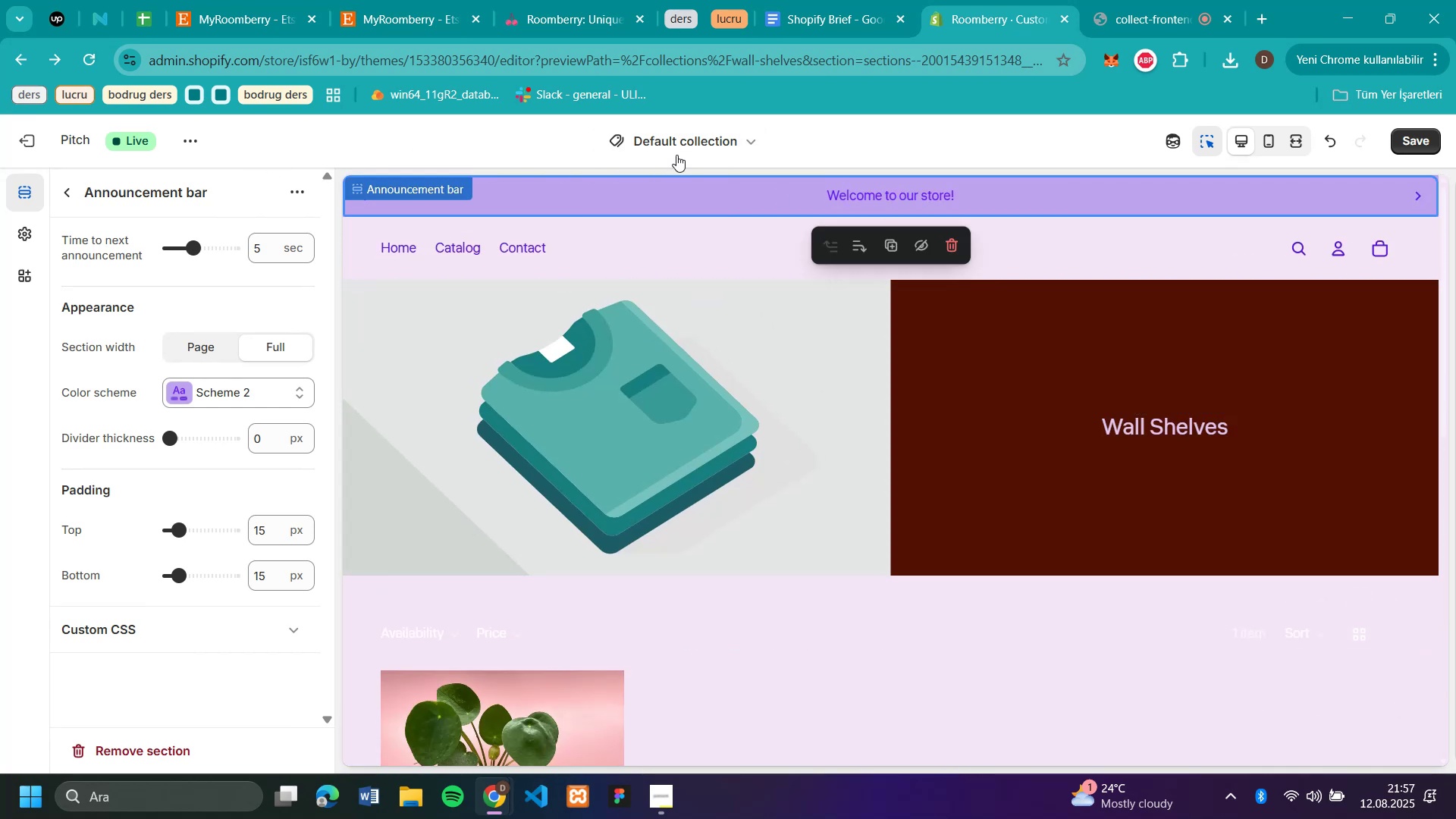 
left_click([698, 144])
 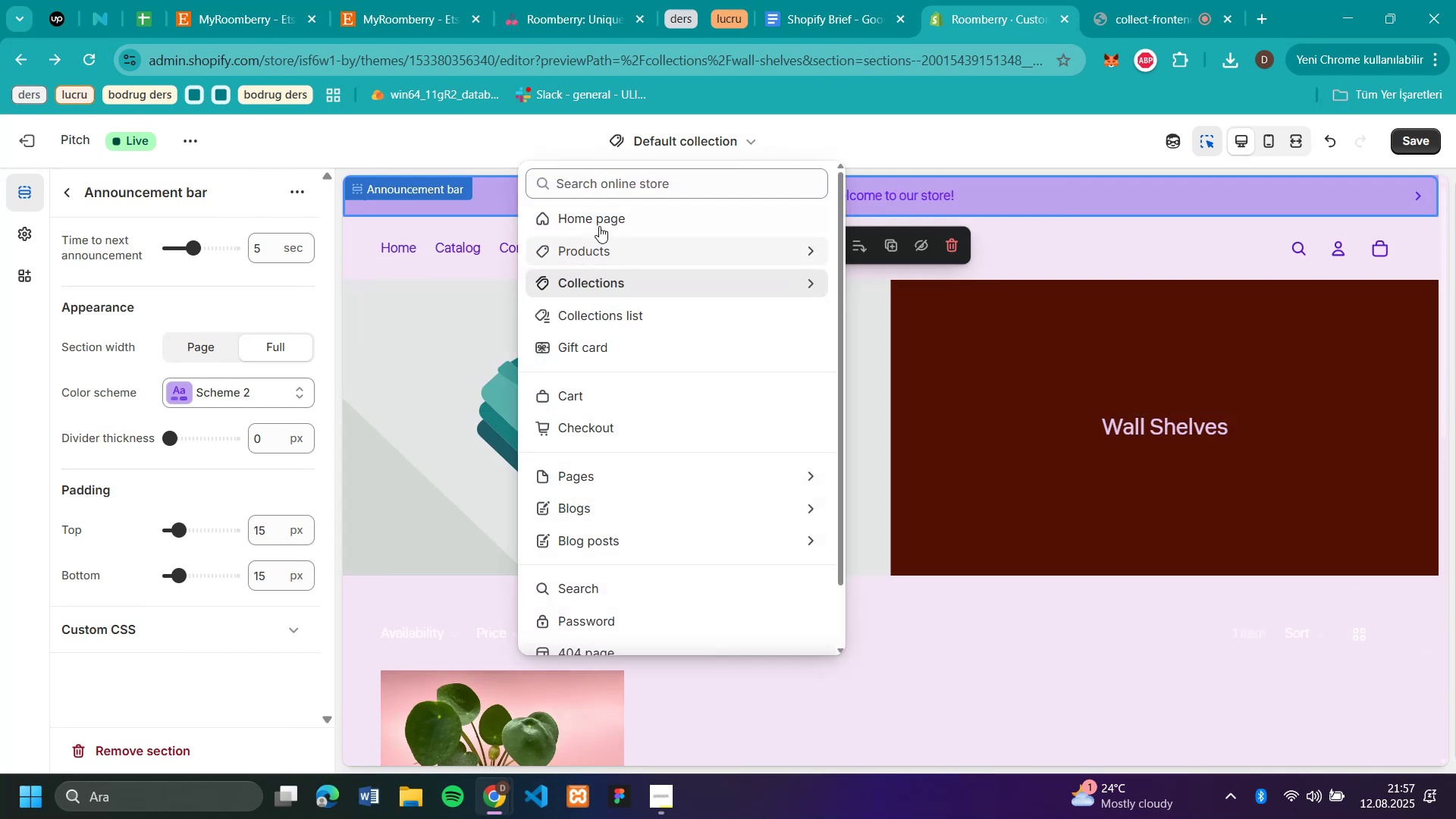 
left_click([601, 220])
 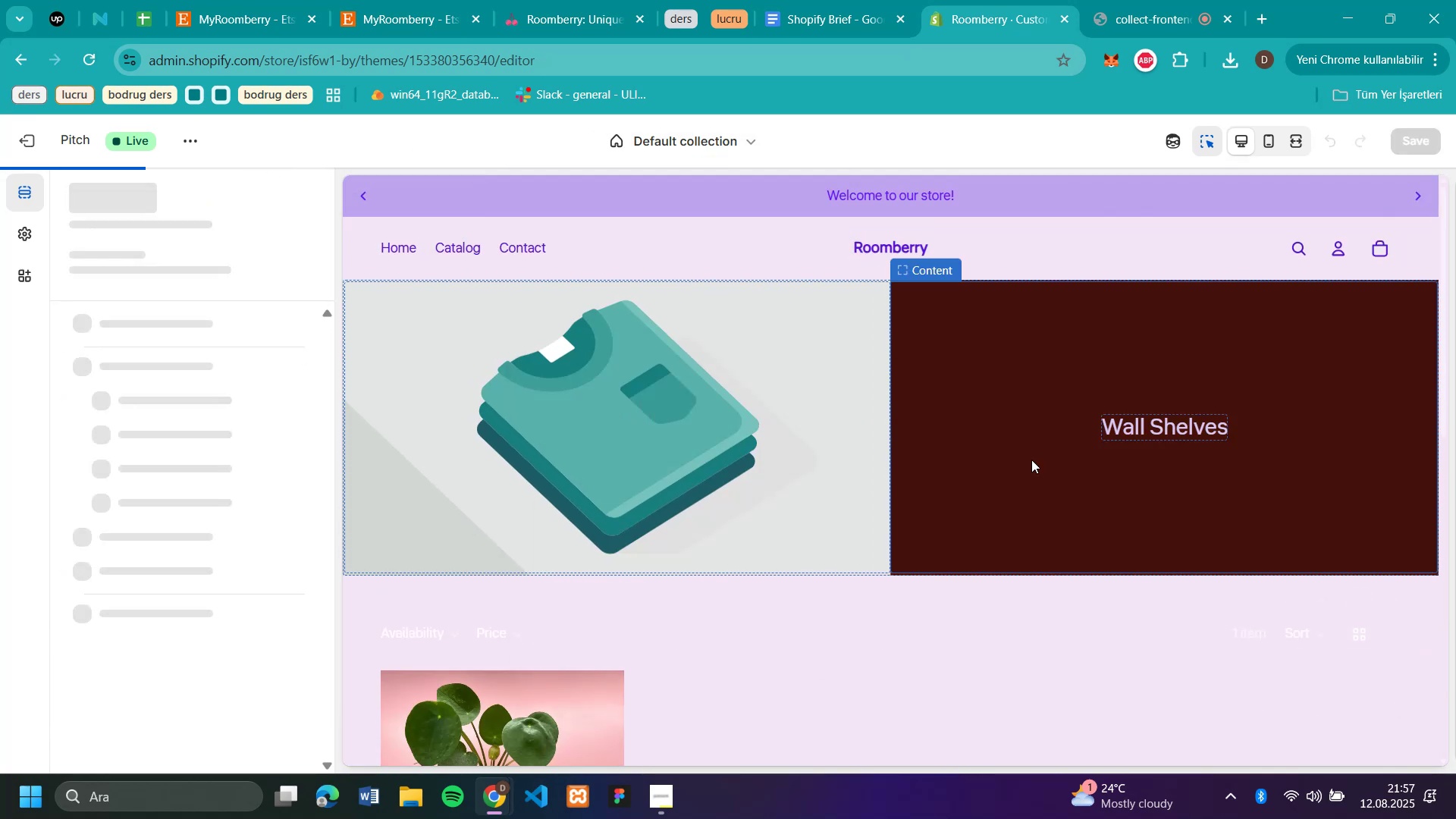 
scroll: coordinate [1031, 460], scroll_direction: down, amount: 18.0
 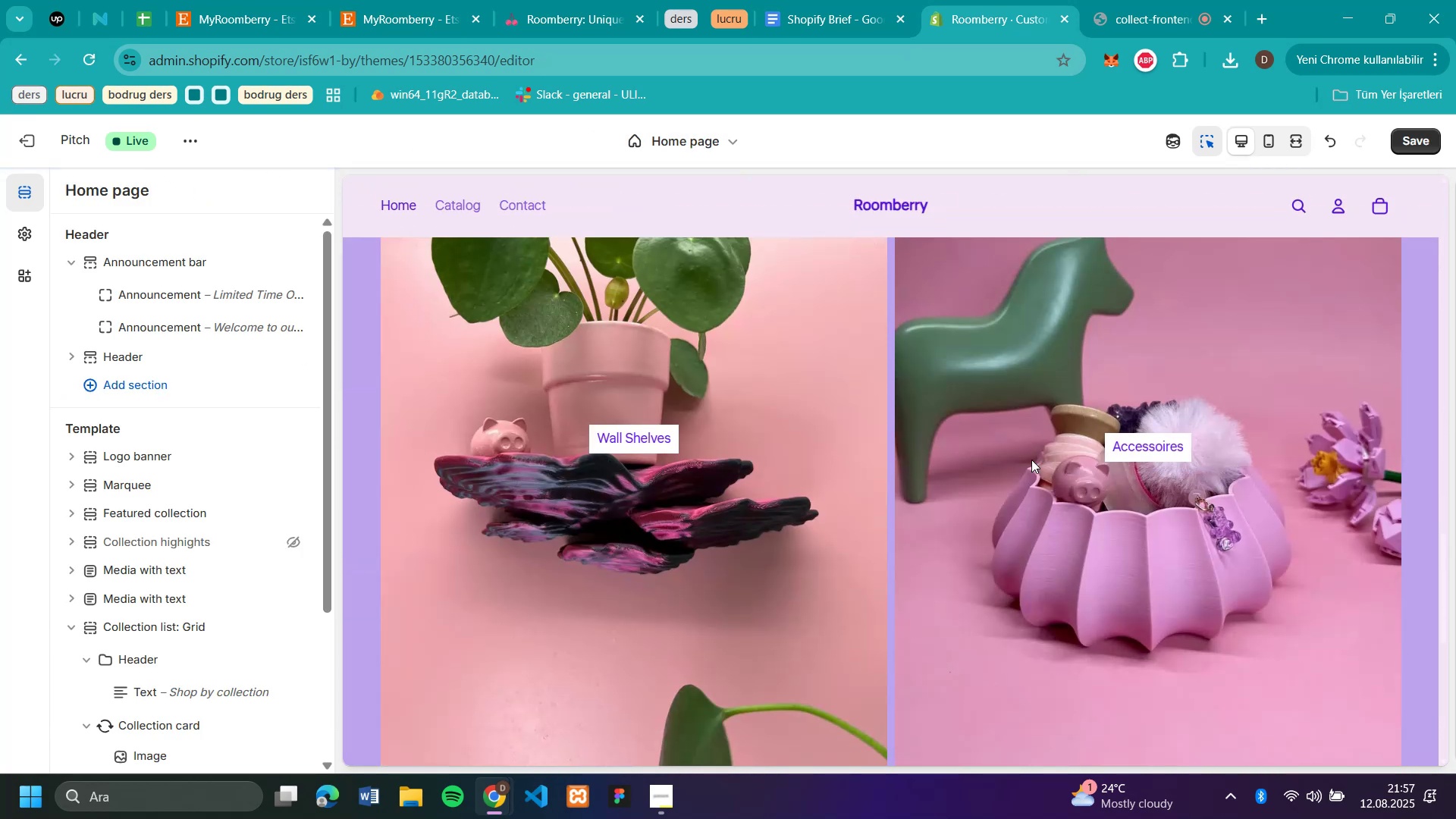 
scroll: coordinate [1031, 460], scroll_direction: up, amount: 3.0
 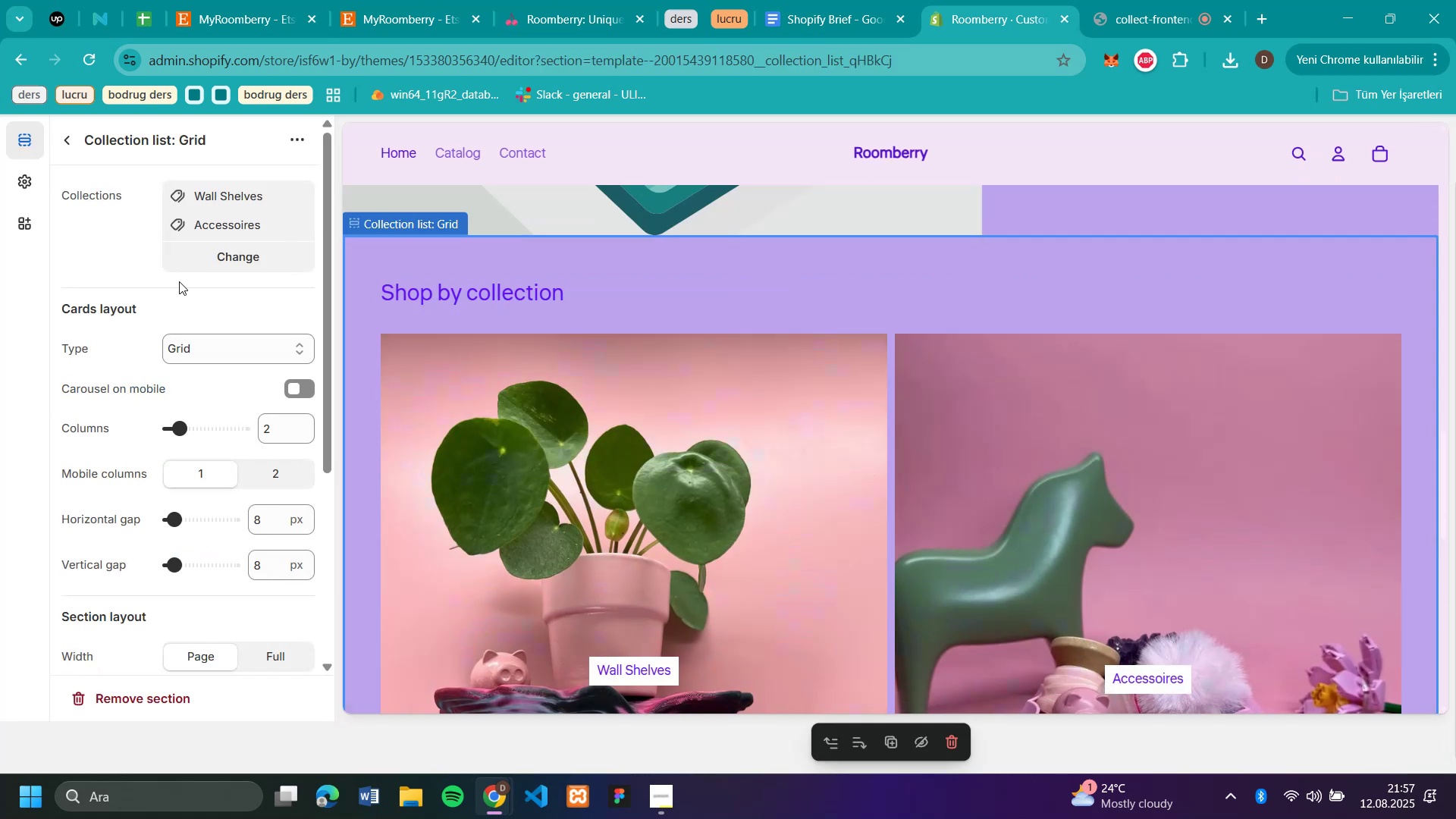 
left_click([551, 406])
 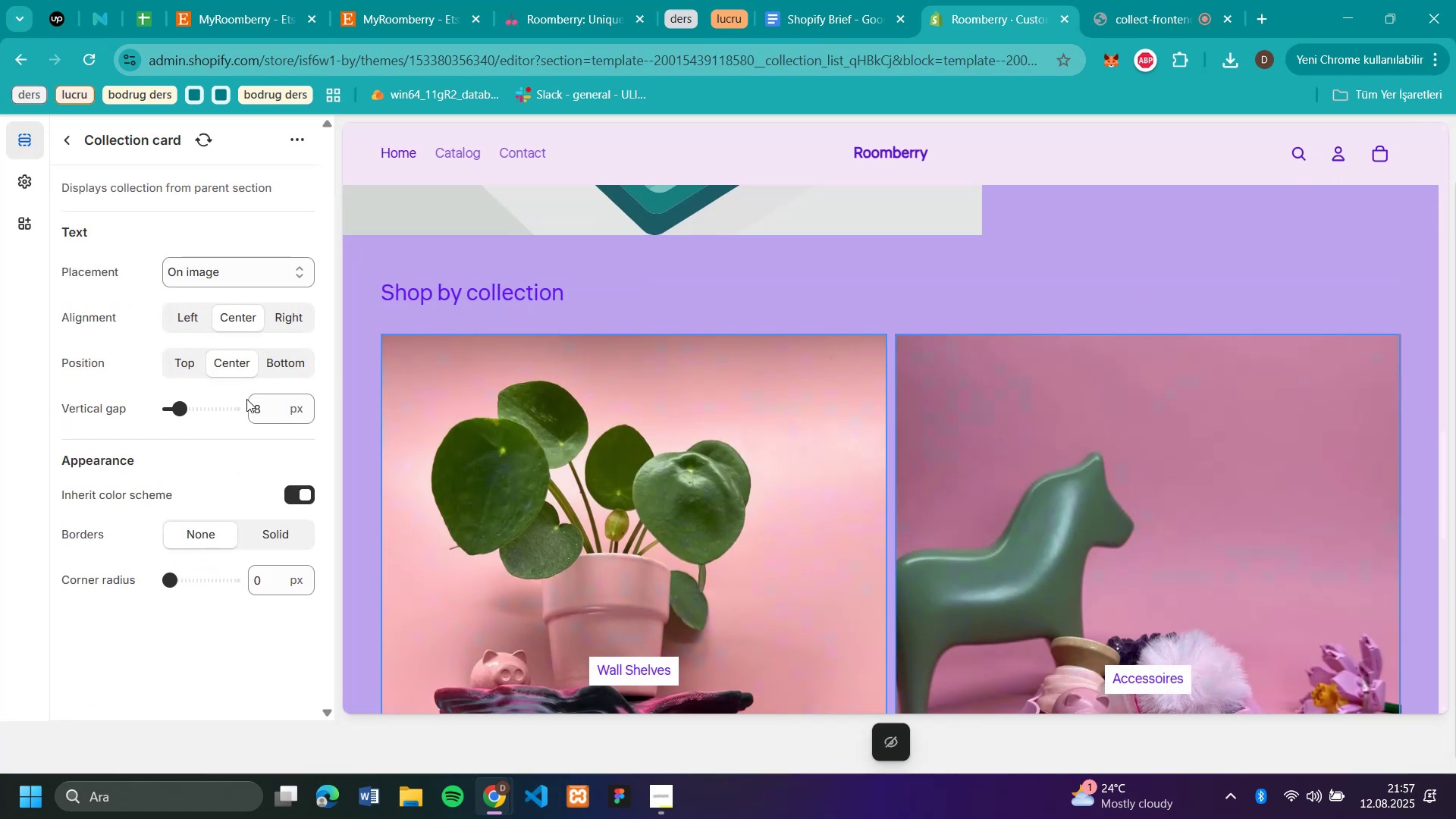 
scroll: coordinate [685, 391], scroll_direction: down, amount: 5.0
 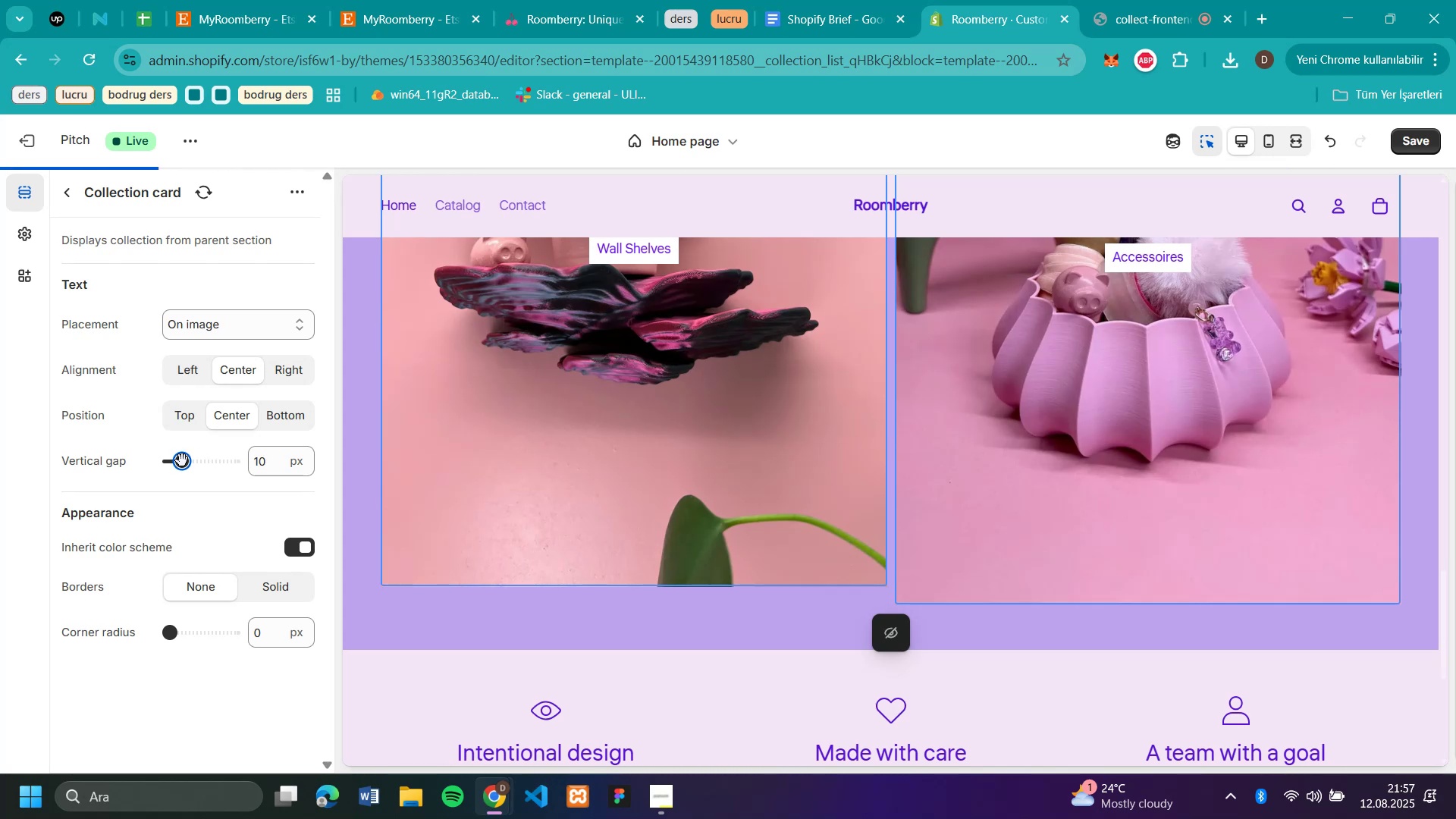 
wait(6.99)
 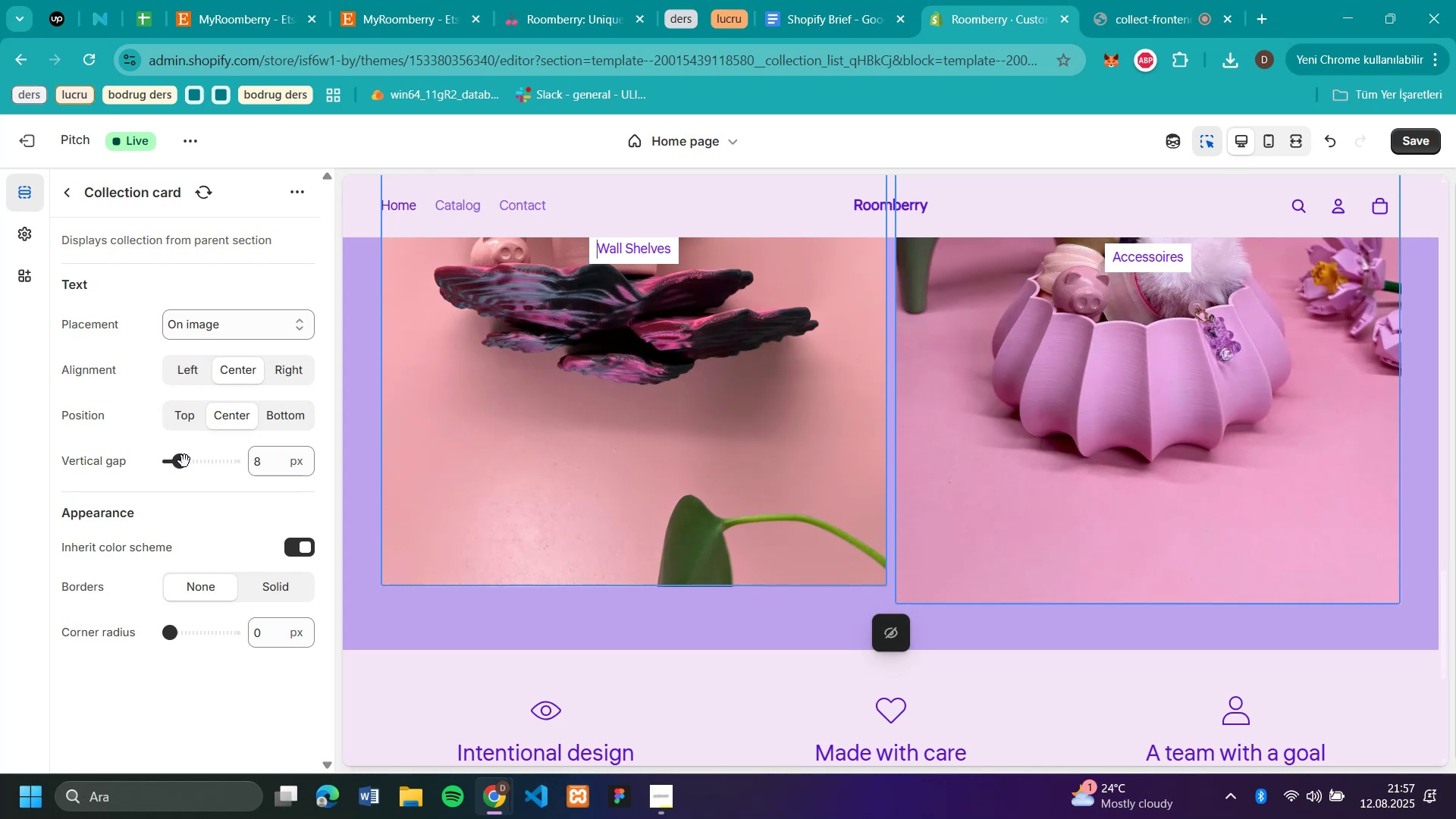 
left_click_drag(start_coordinate=[182, 460], to_coordinate=[189, 462])
 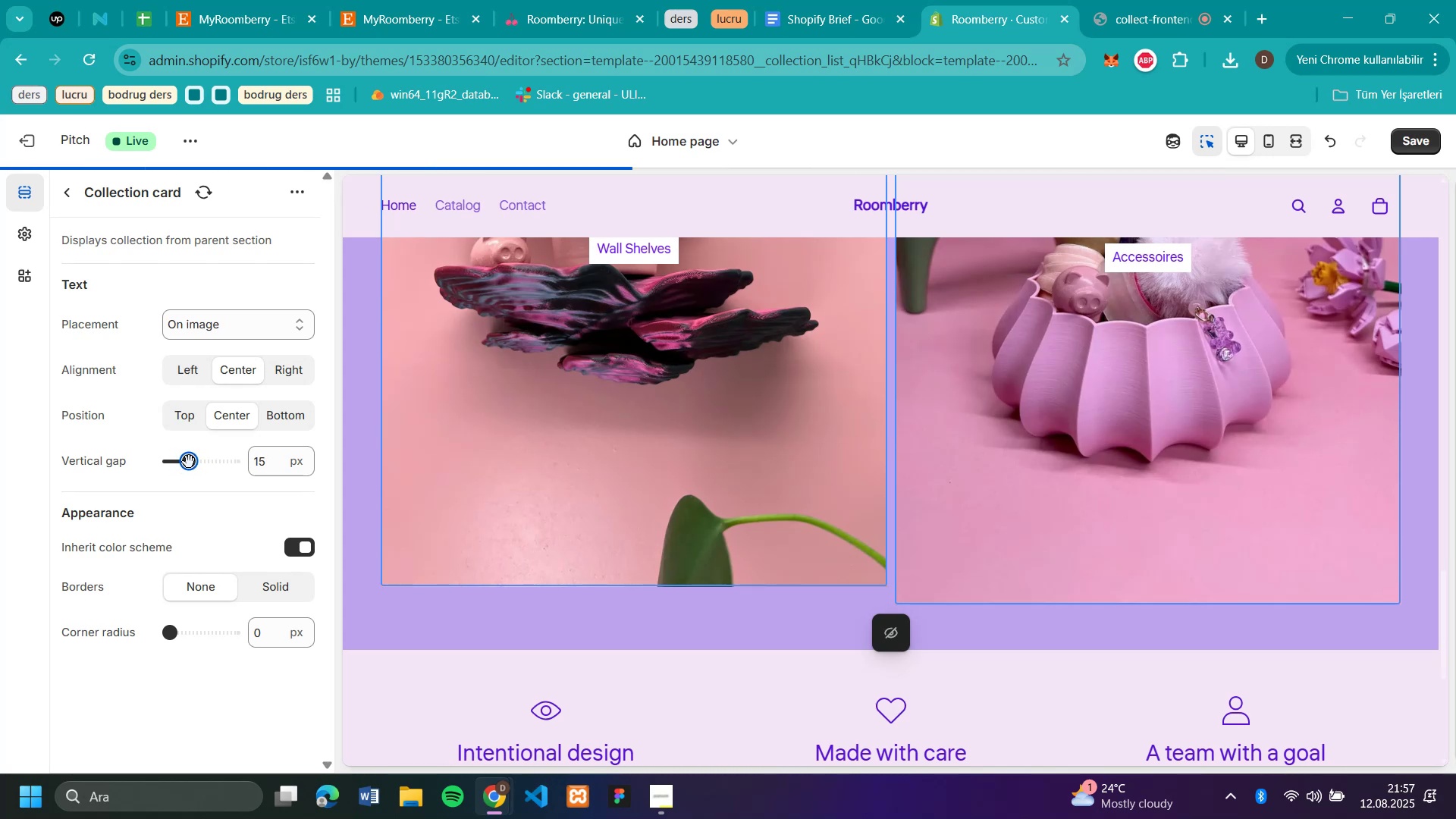 
left_click_drag(start_coordinate=[189, 462], to_coordinate=[183, 461])
 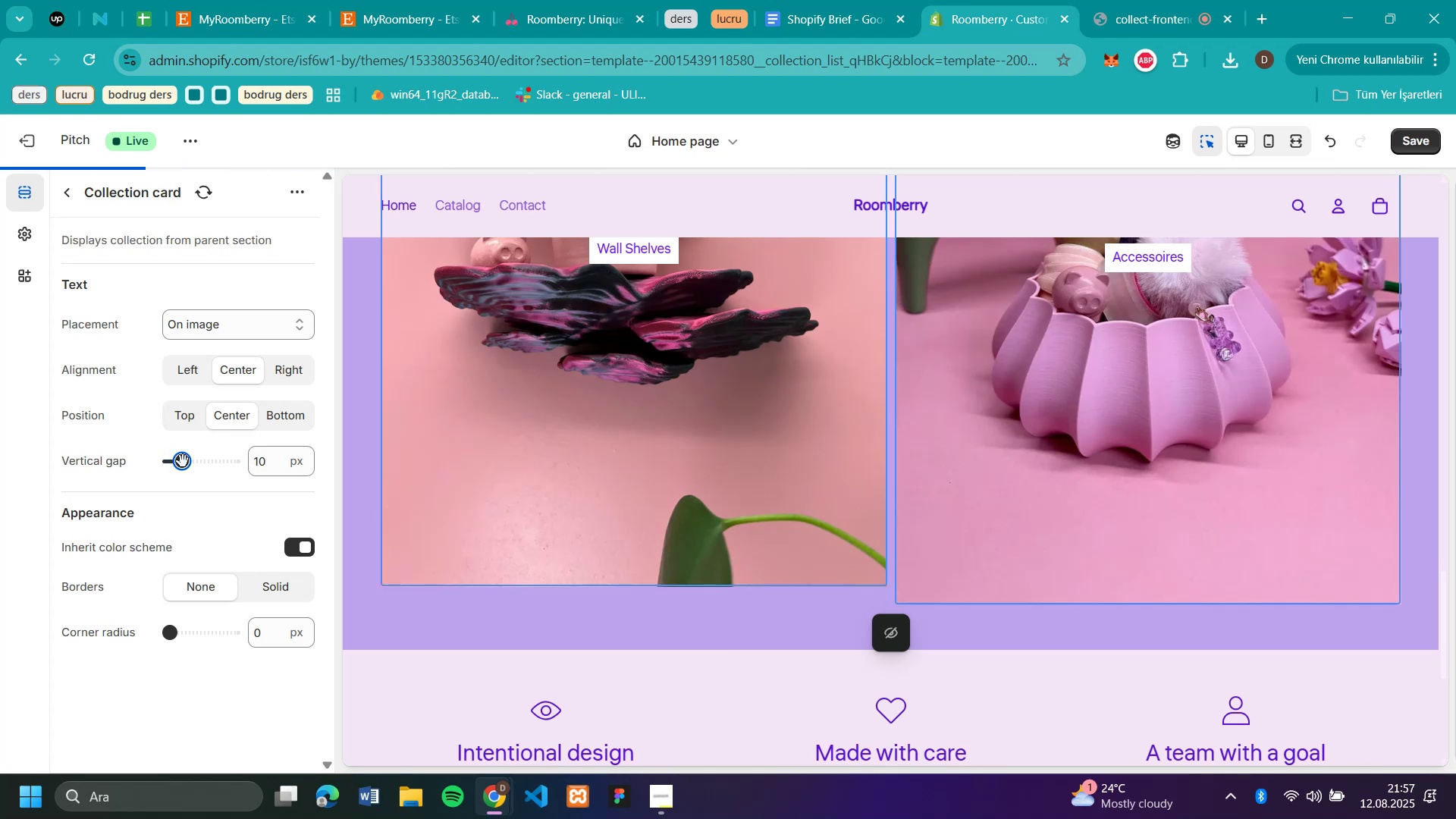 
left_click_drag(start_coordinate=[183, 461], to_coordinate=[177, 461])
 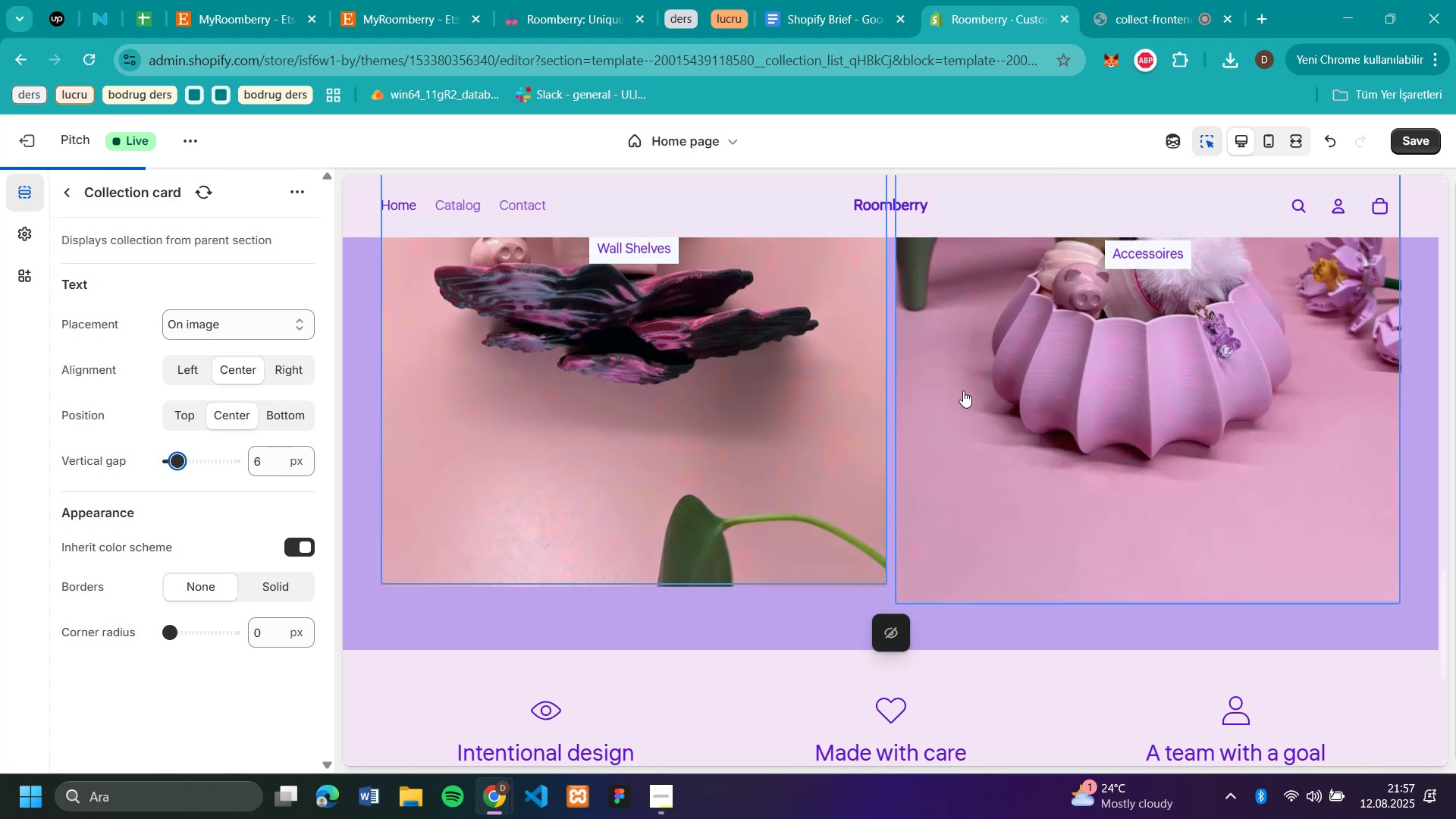 
scroll: coordinate [963, 391], scroll_direction: up, amount: 6.0
 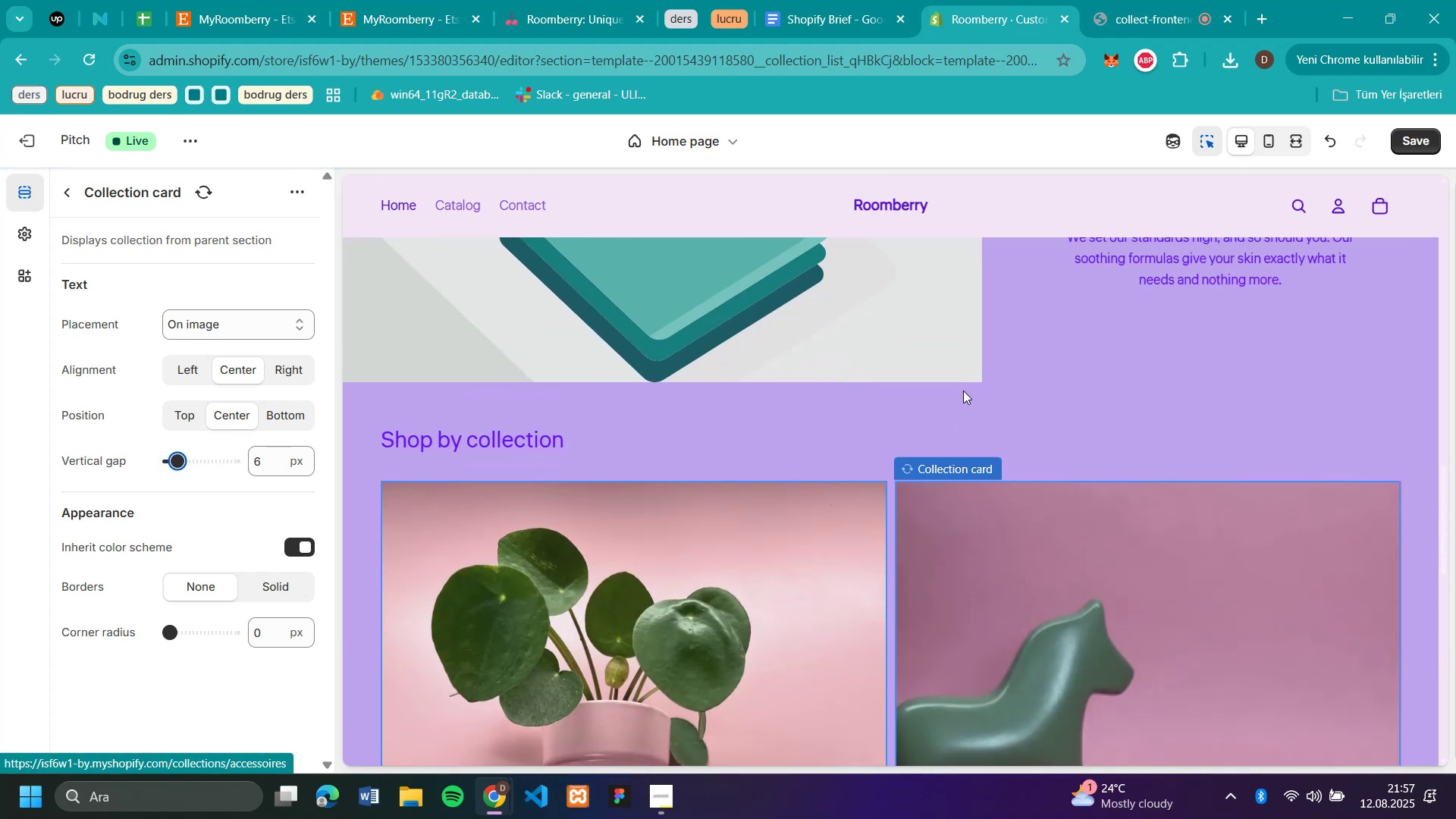 
scroll: coordinate [963, 391], scroll_direction: down, amount: 5.0
 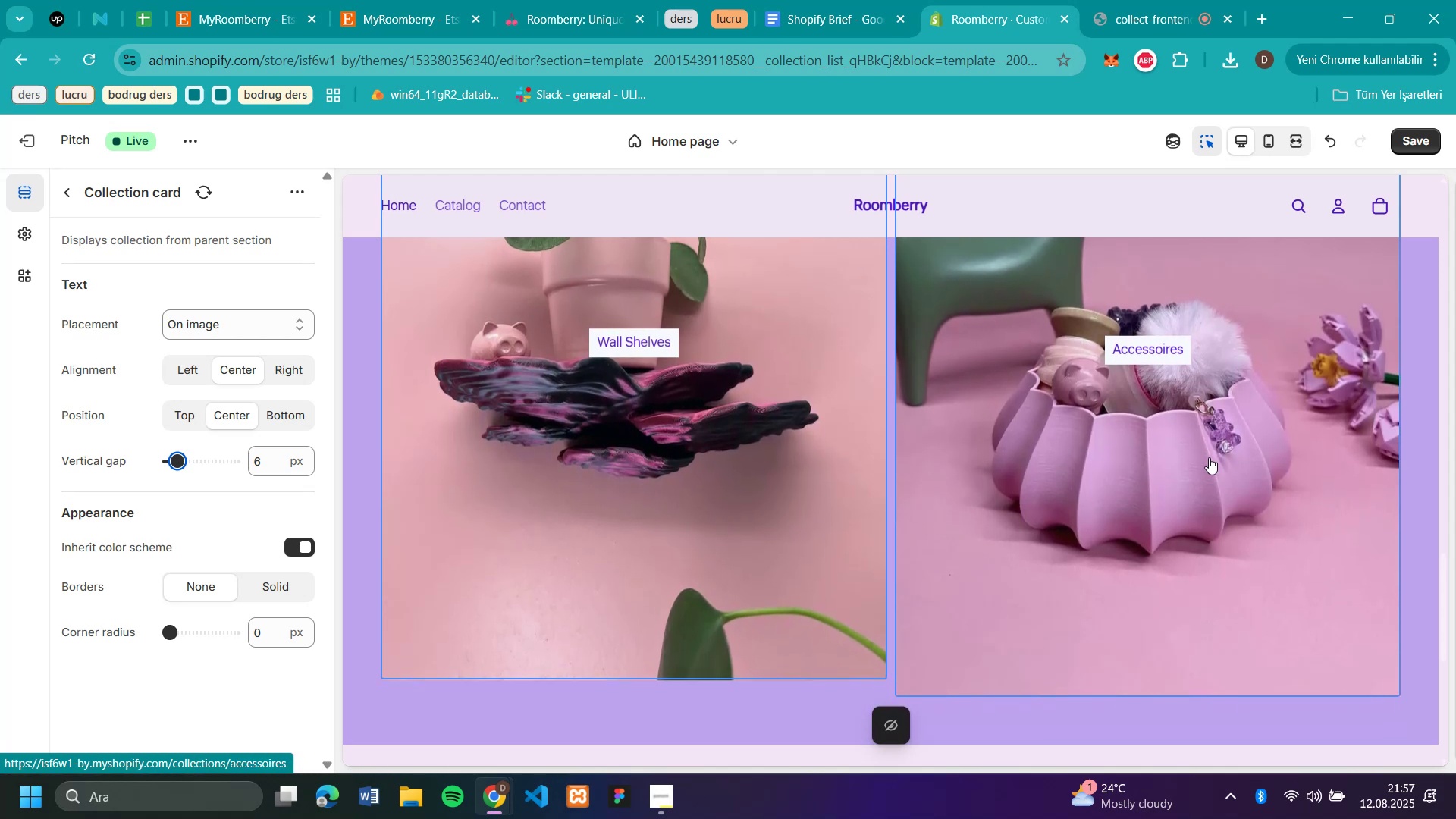 
wait(6.7)
 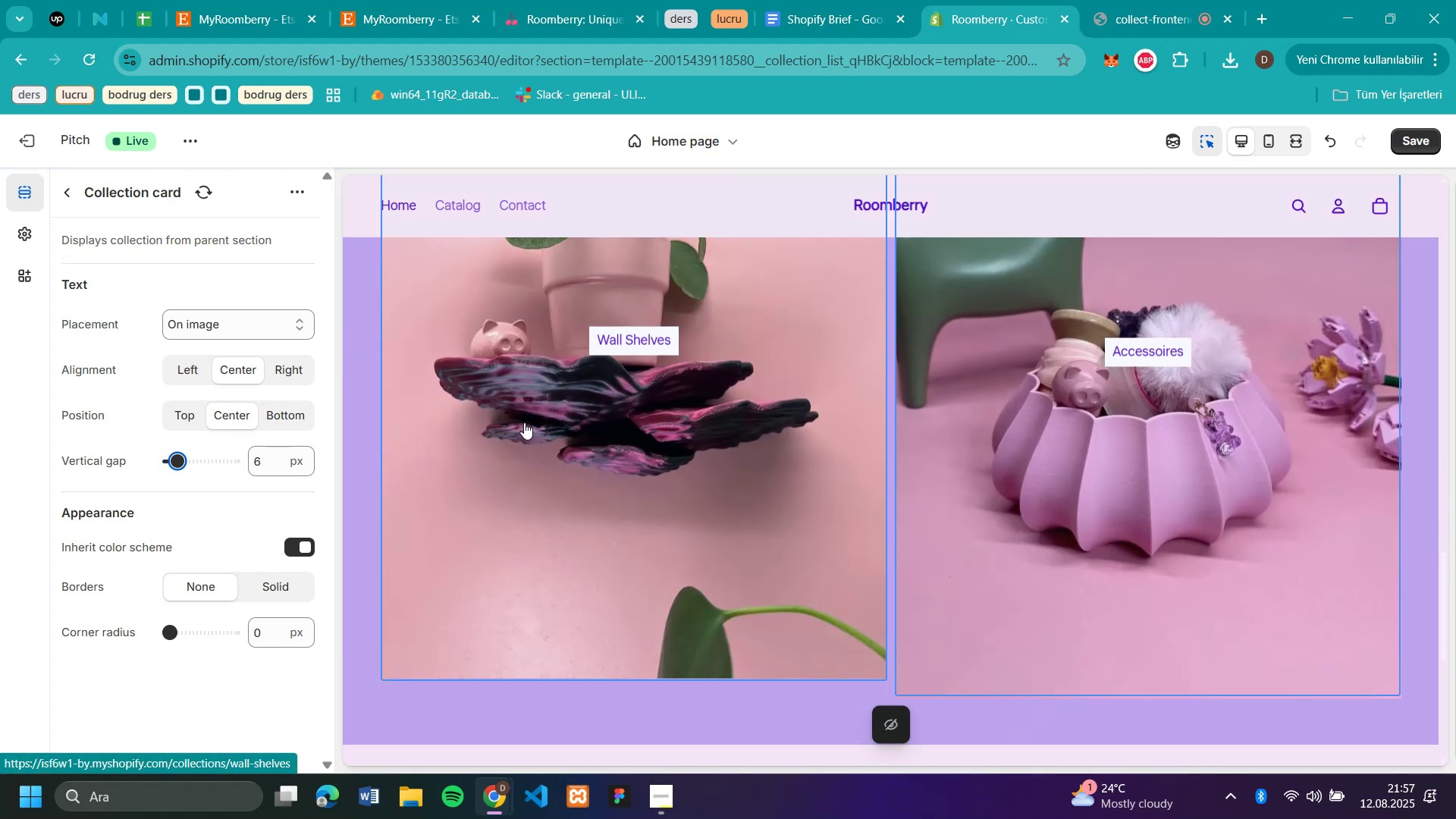 
scroll: coordinate [829, 321], scroll_direction: up, amount: 4.0
 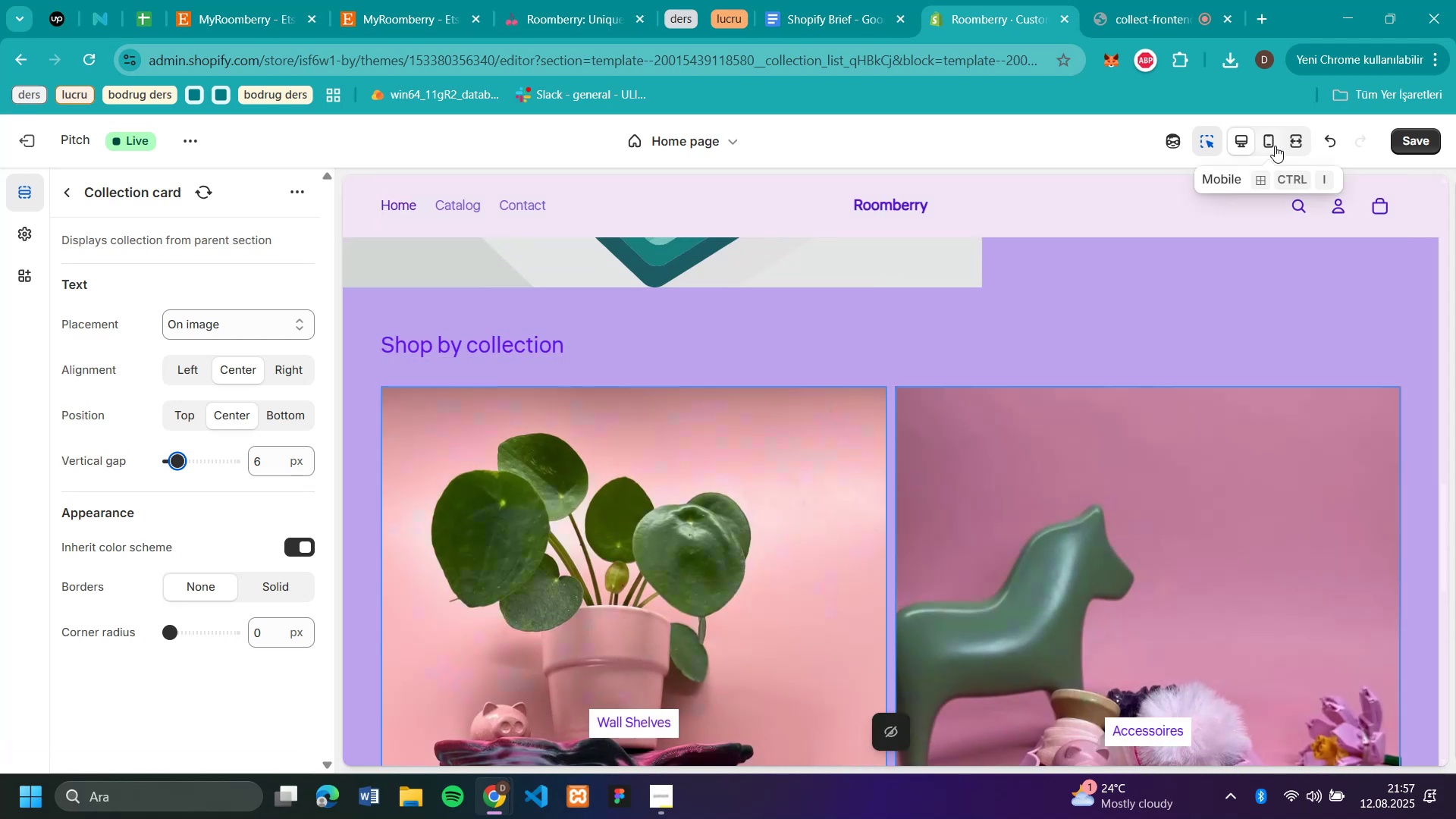 
left_click([1425, 130])
 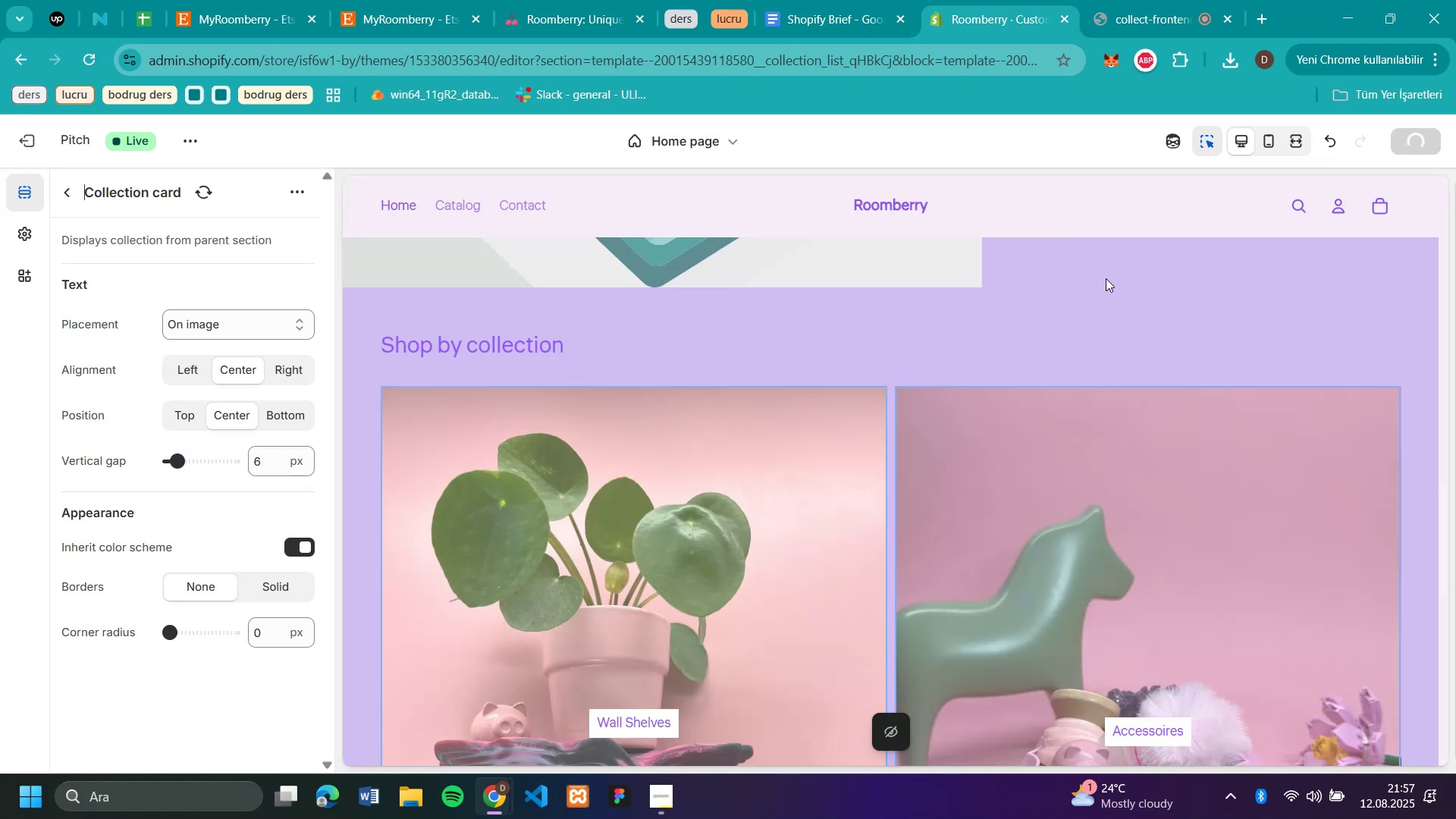 
scroll: coordinate [1106, 278], scroll_direction: up, amount: 5.0
 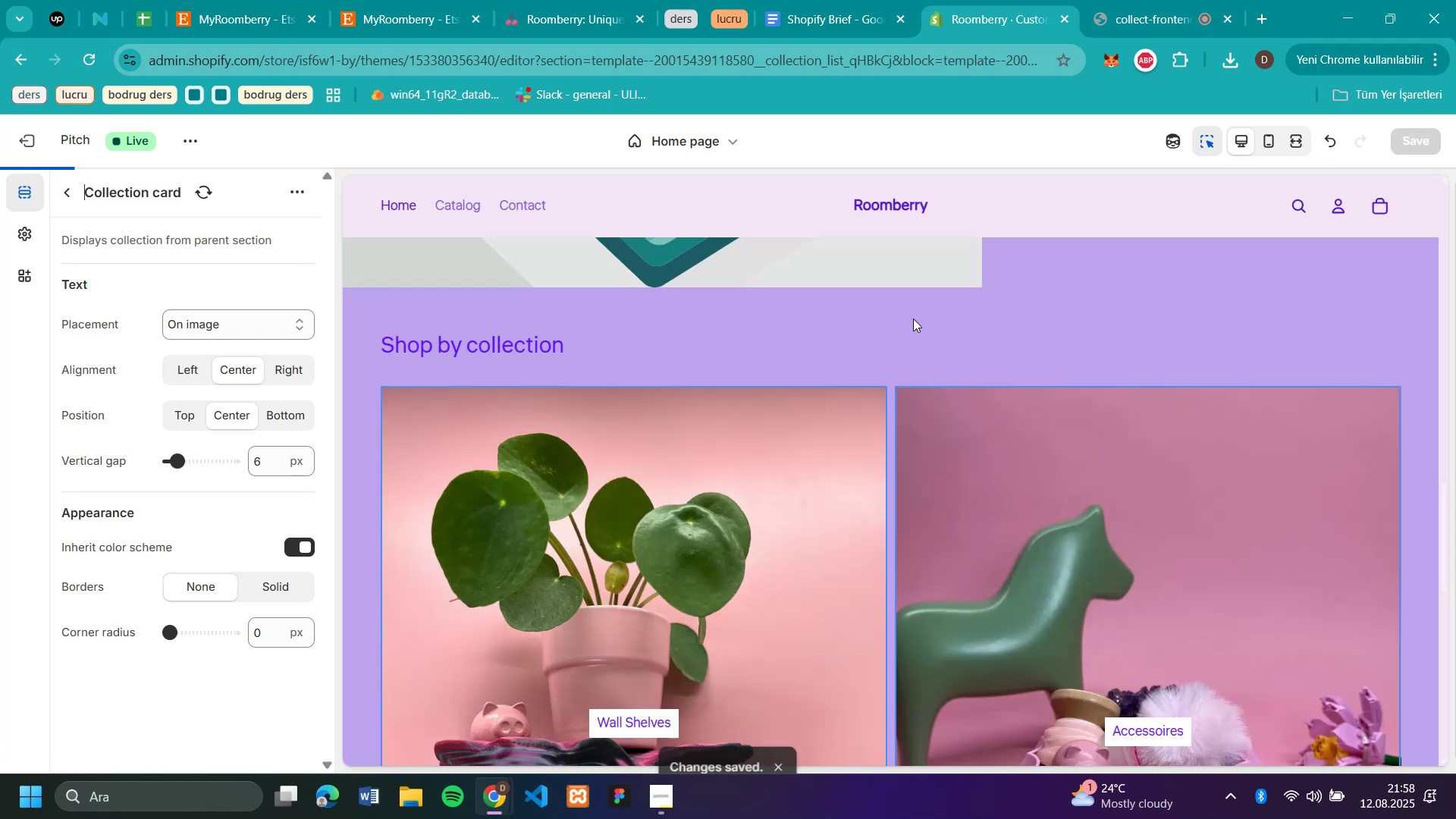 
scroll: coordinate [786, 318], scroll_direction: down, amount: 7.0
 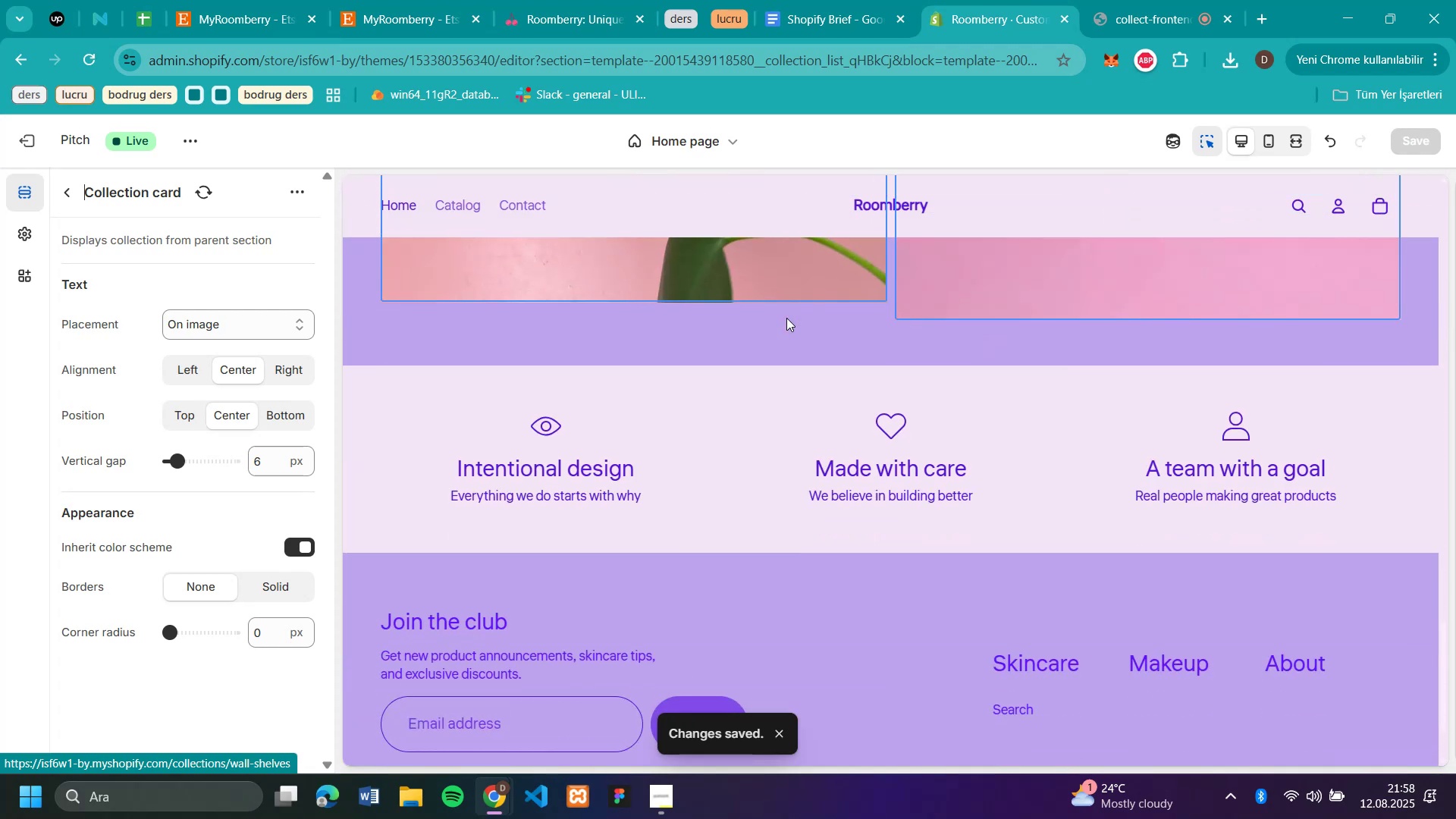 
scroll: coordinate [786, 318], scroll_direction: up, amount: 21.0
 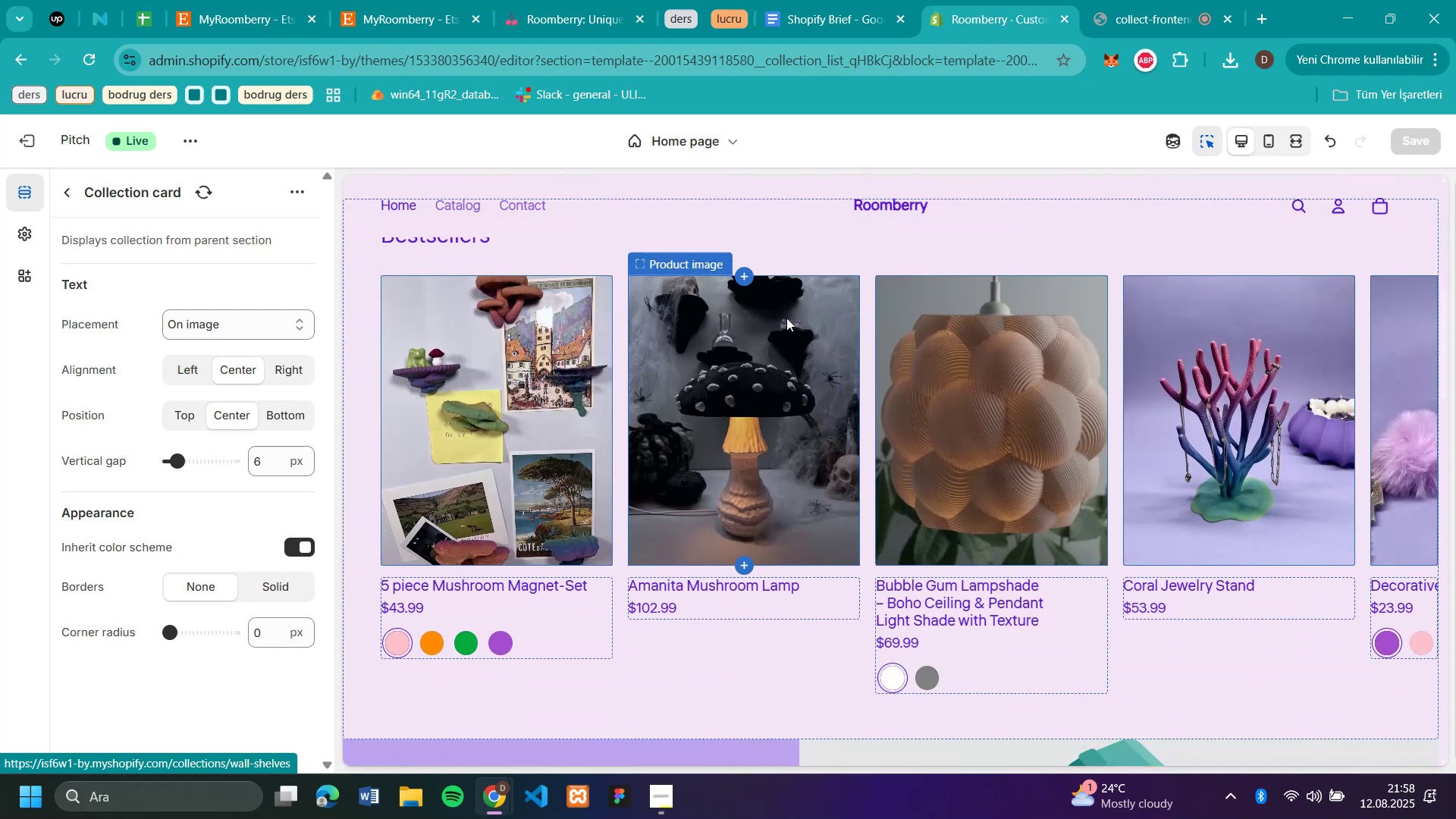 
scroll: coordinate [786, 318], scroll_direction: down, amount: 4.0
 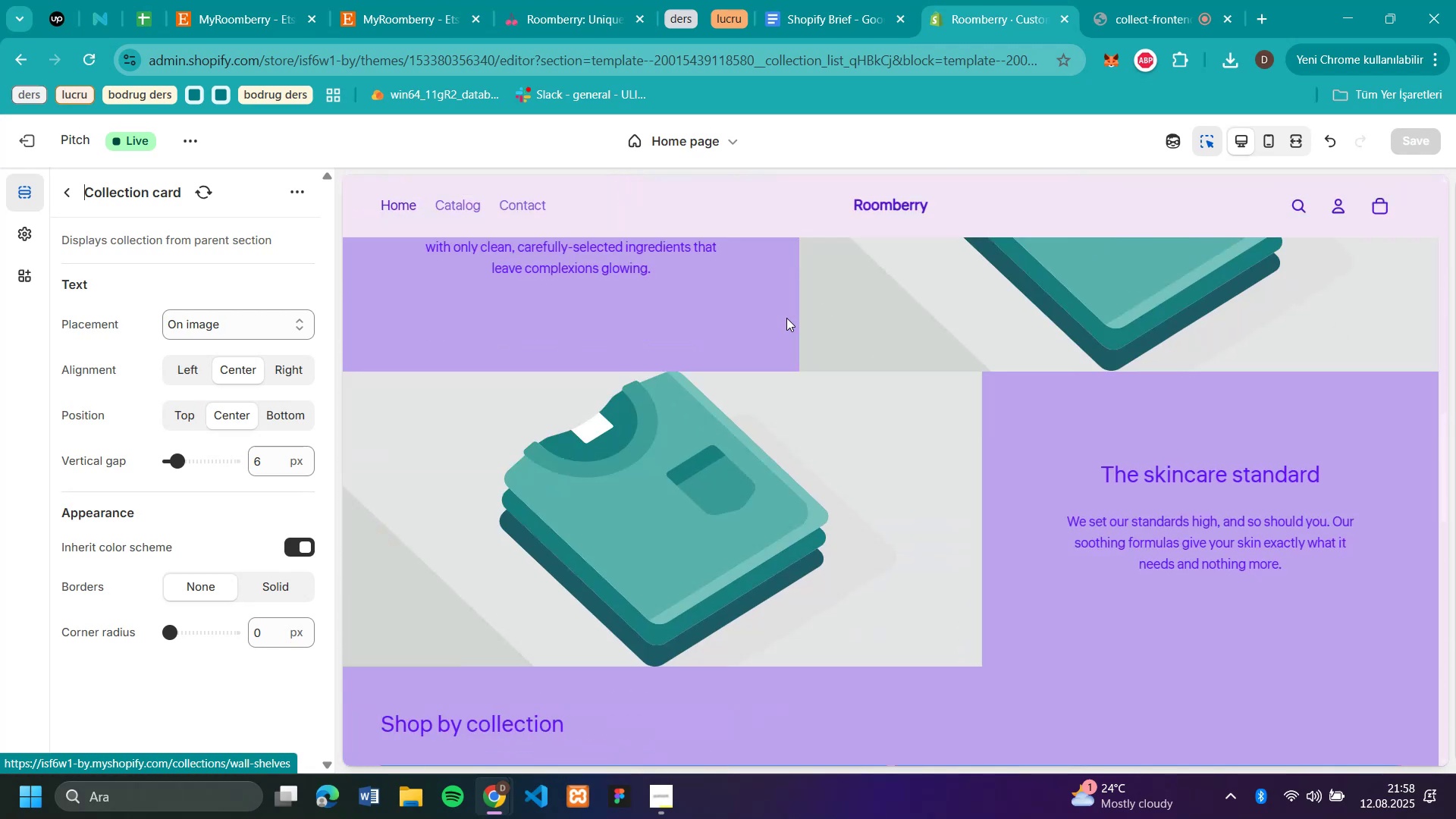 
scroll: coordinate [786, 318], scroll_direction: up, amount: 9.0
 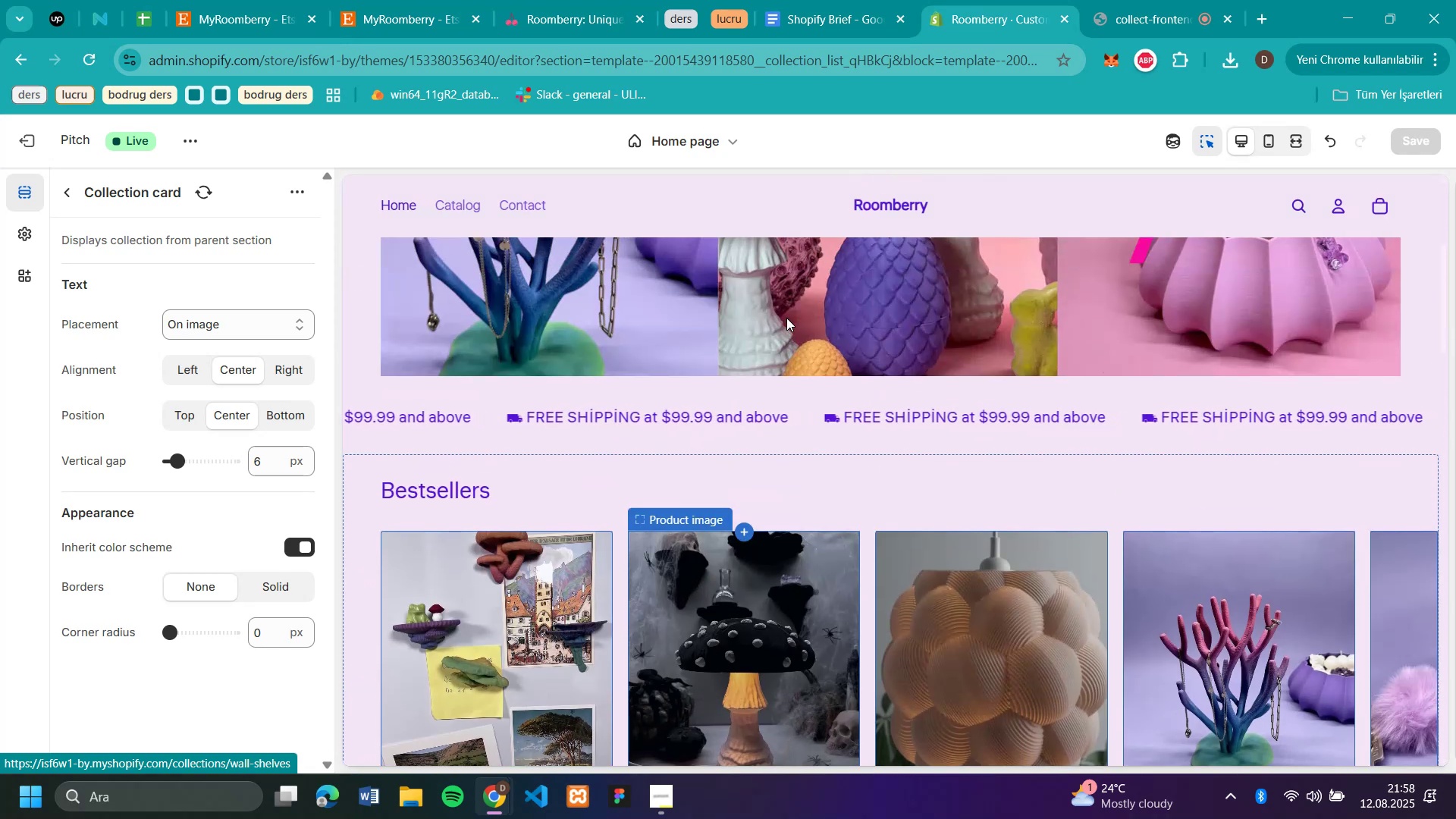 
scroll: coordinate [786, 318], scroll_direction: down, amount: 22.0
 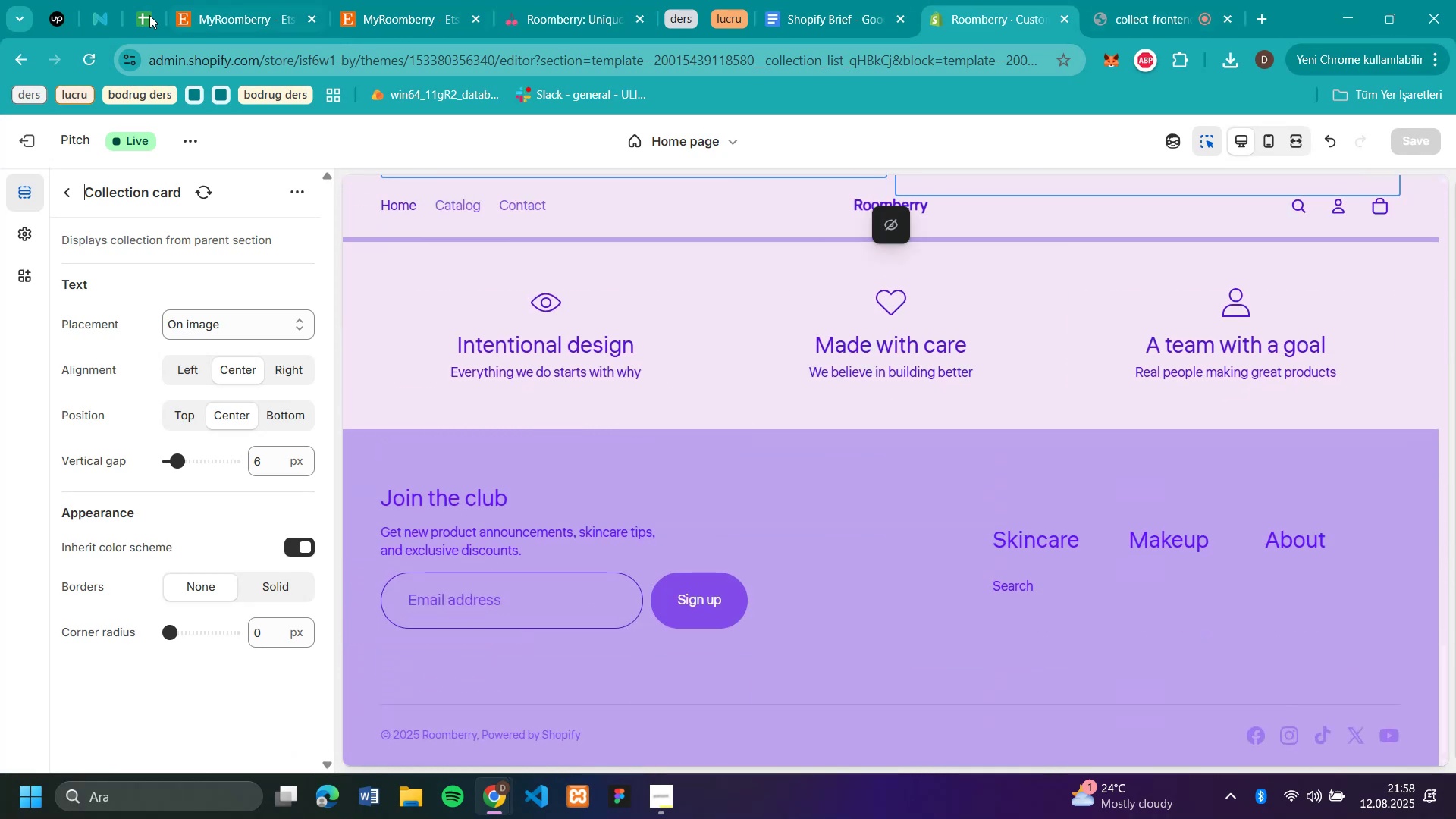 
left_click([22, 133])
 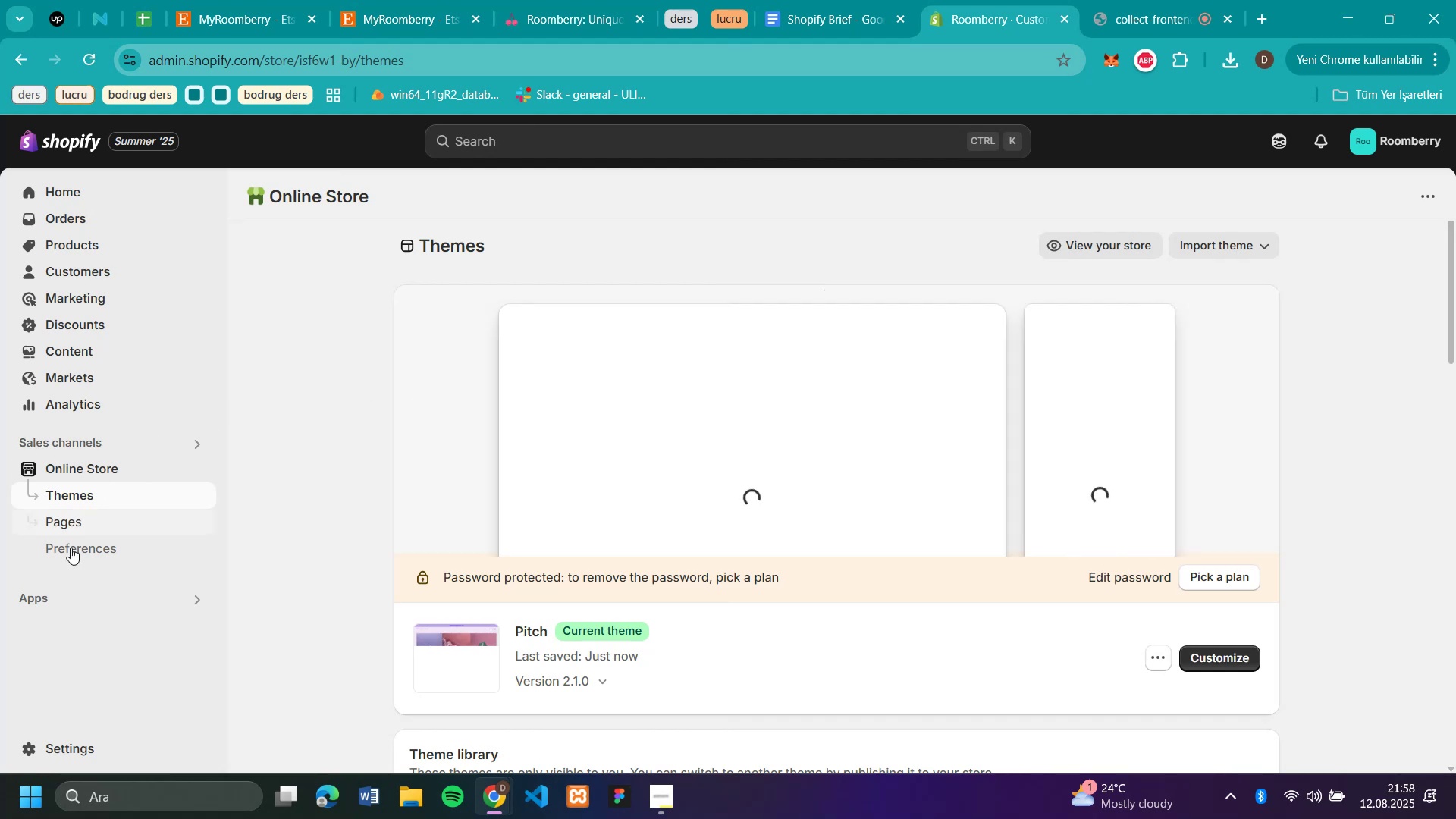 
wait(5.27)
 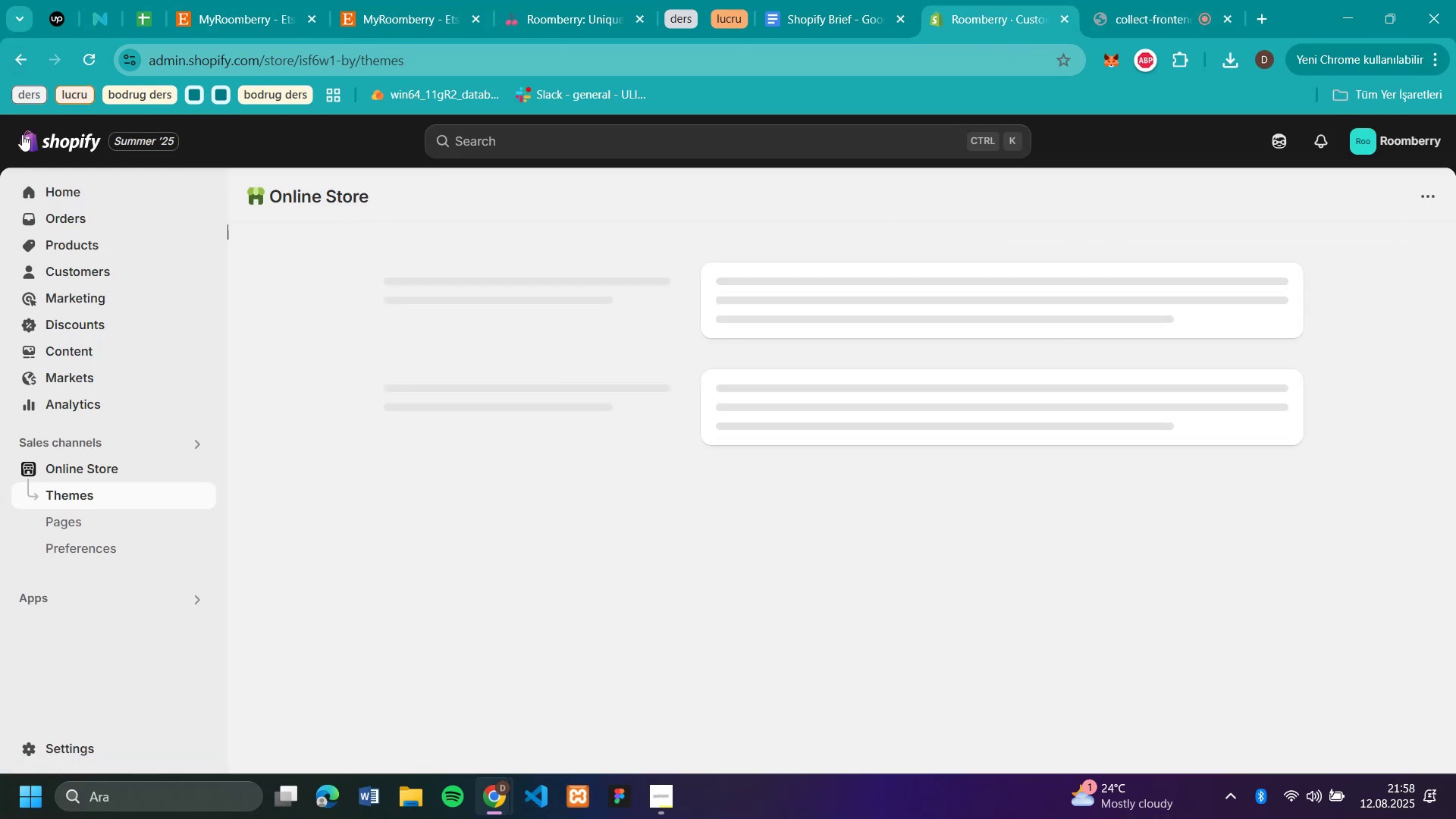 
mouse_move([602, 147])
 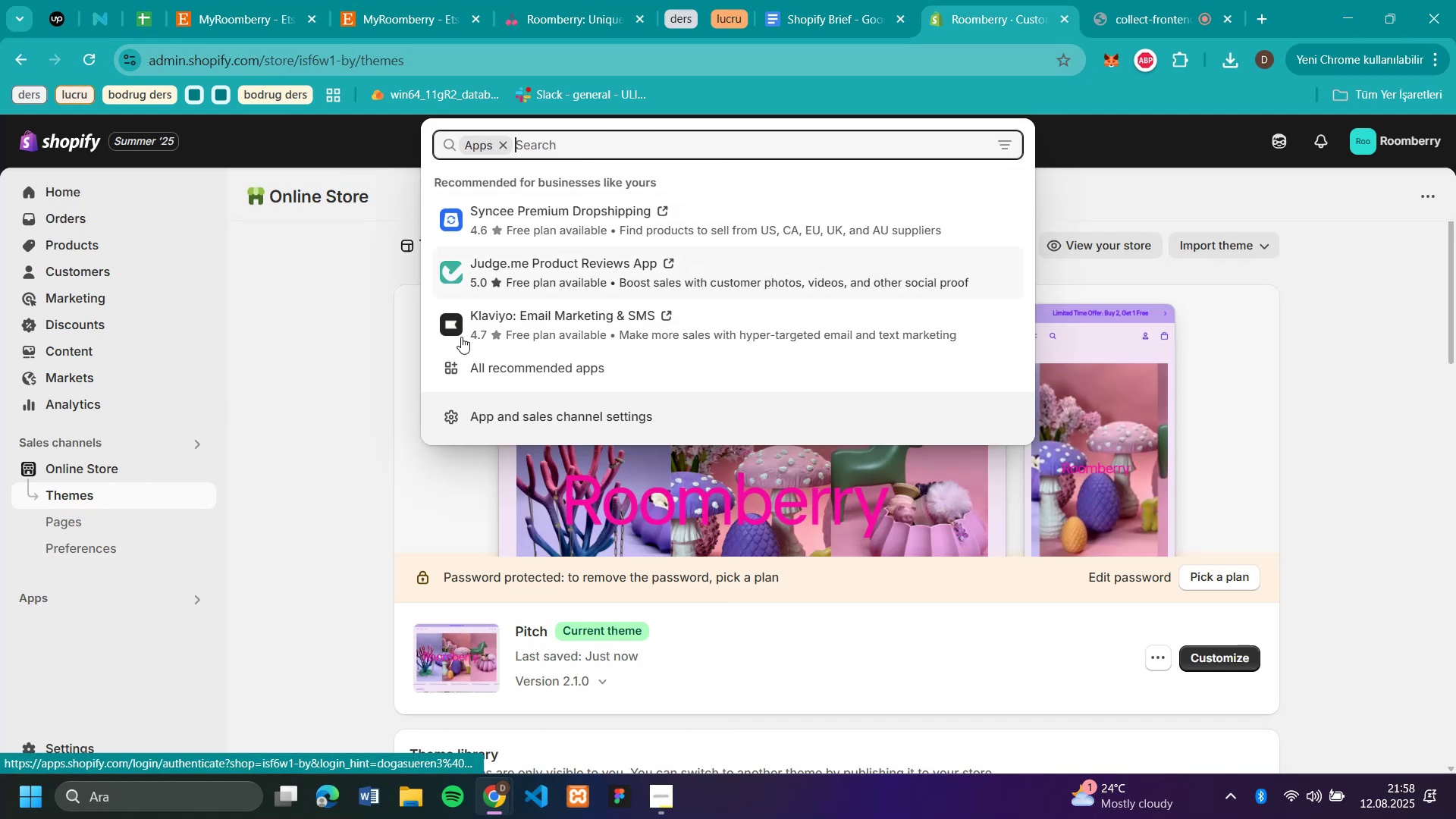 
left_click([492, 424])
 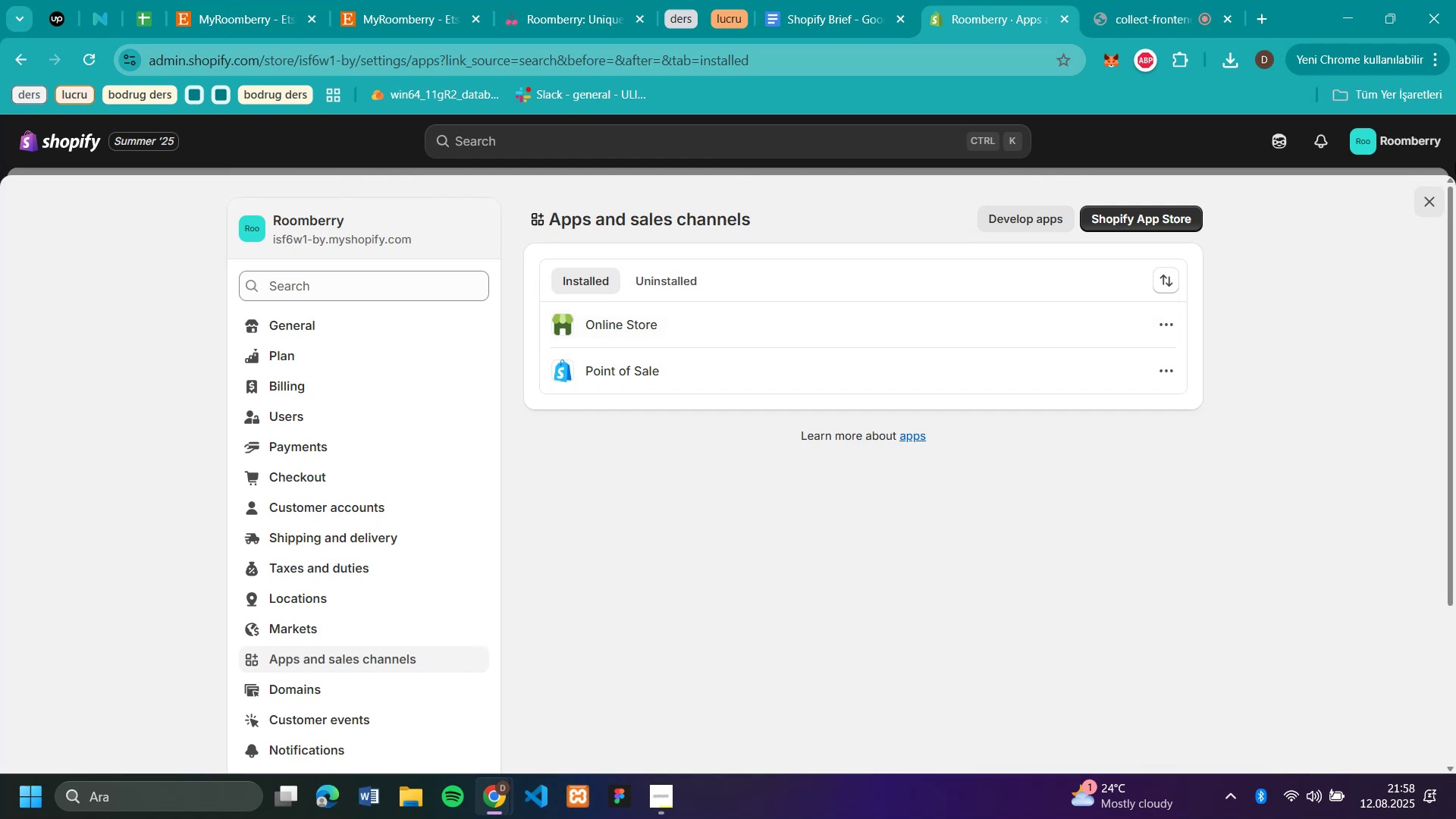 
left_click([1431, 210])
 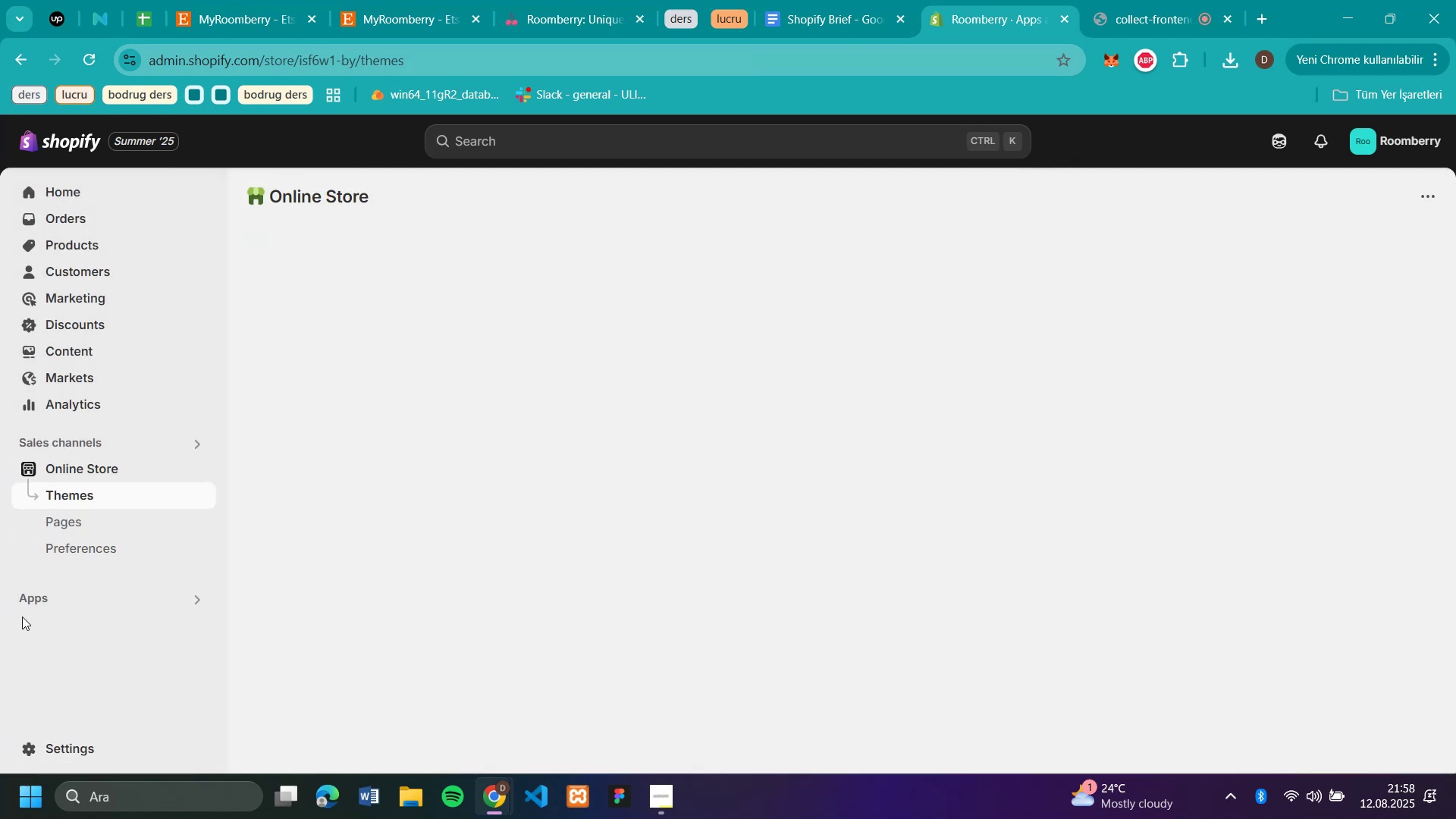 
left_click([39, 595])
 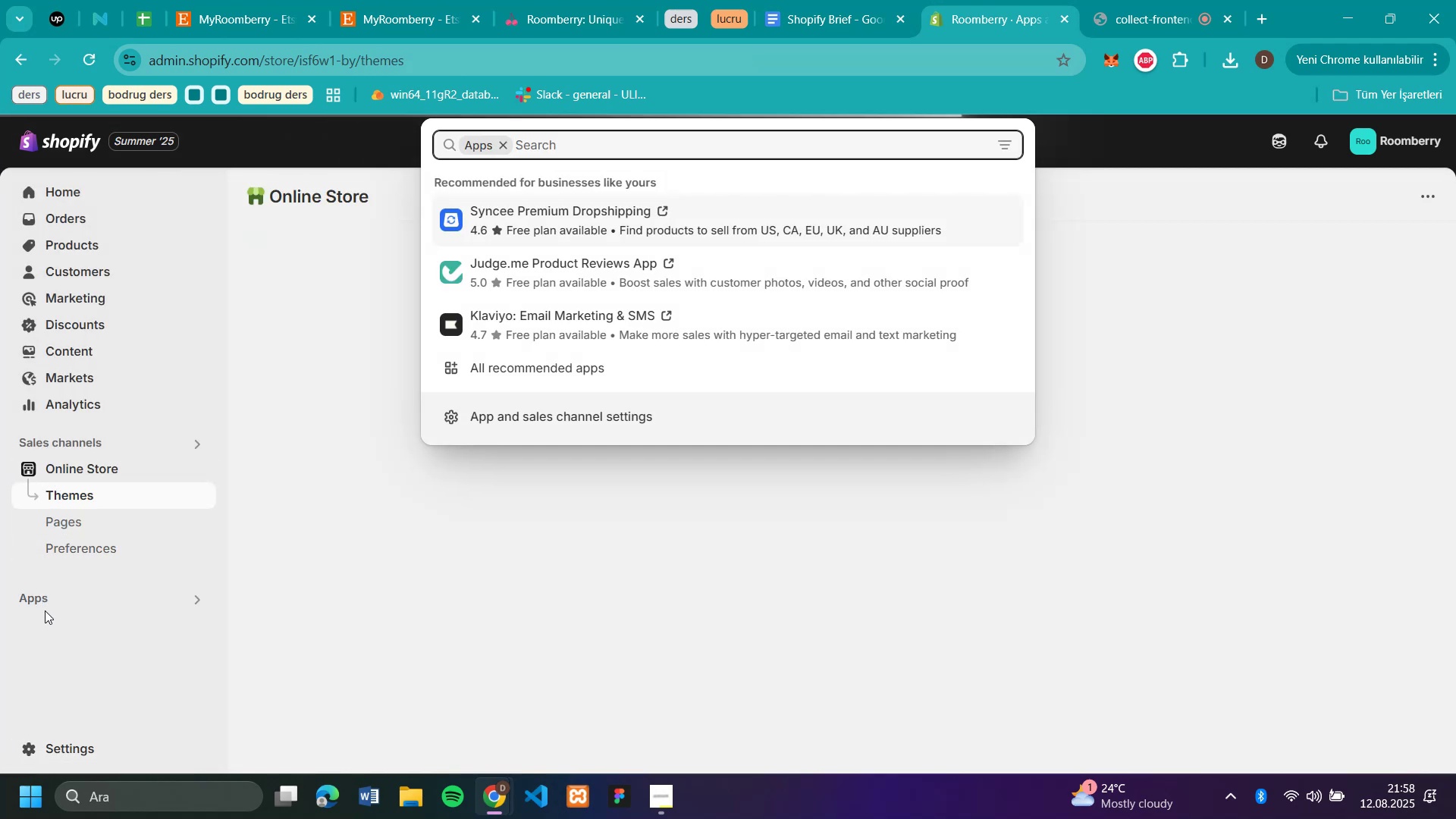 
left_click([46, 626])
 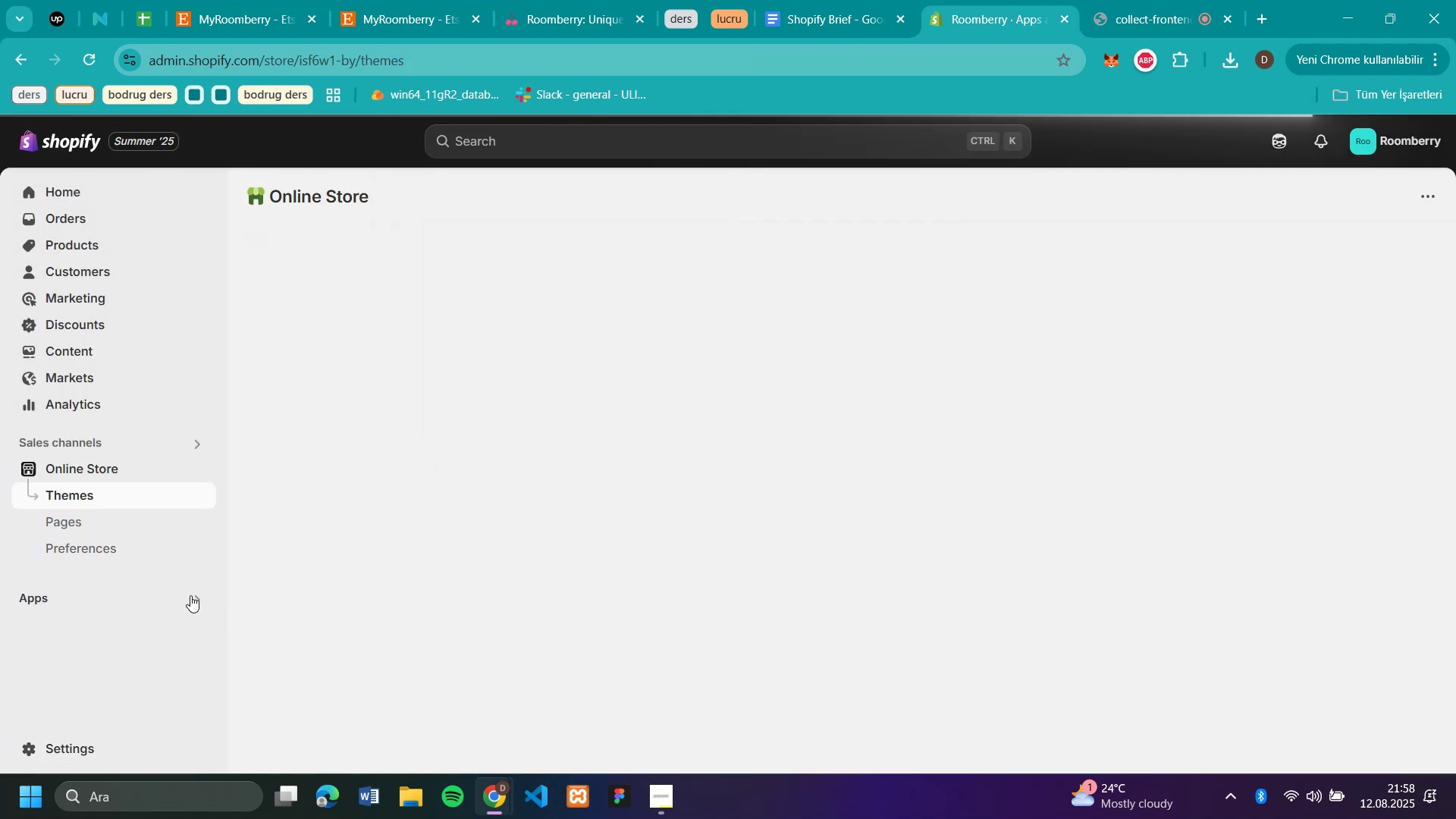 
left_click([64, 616])
 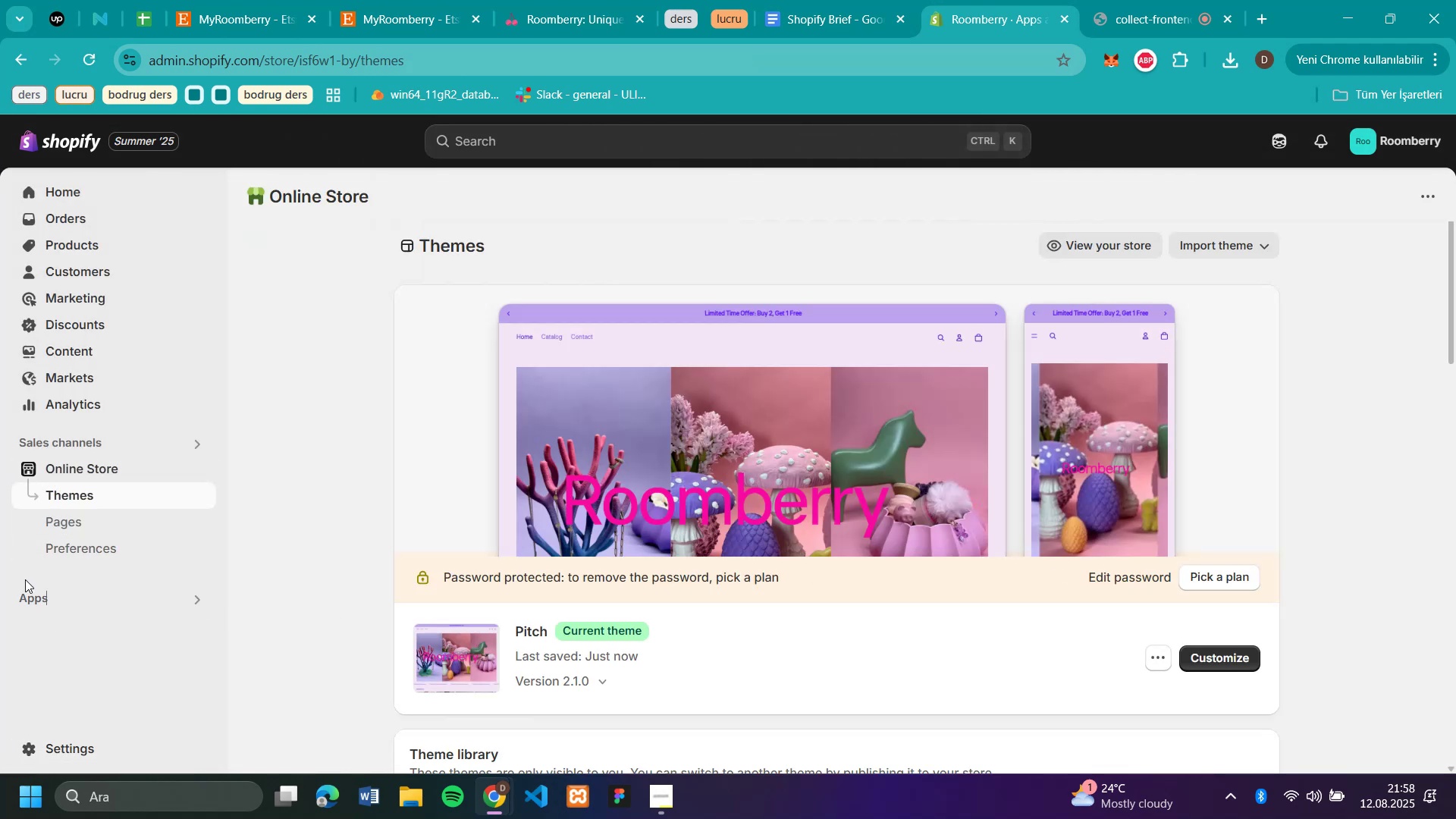 
left_click([24, 601])
 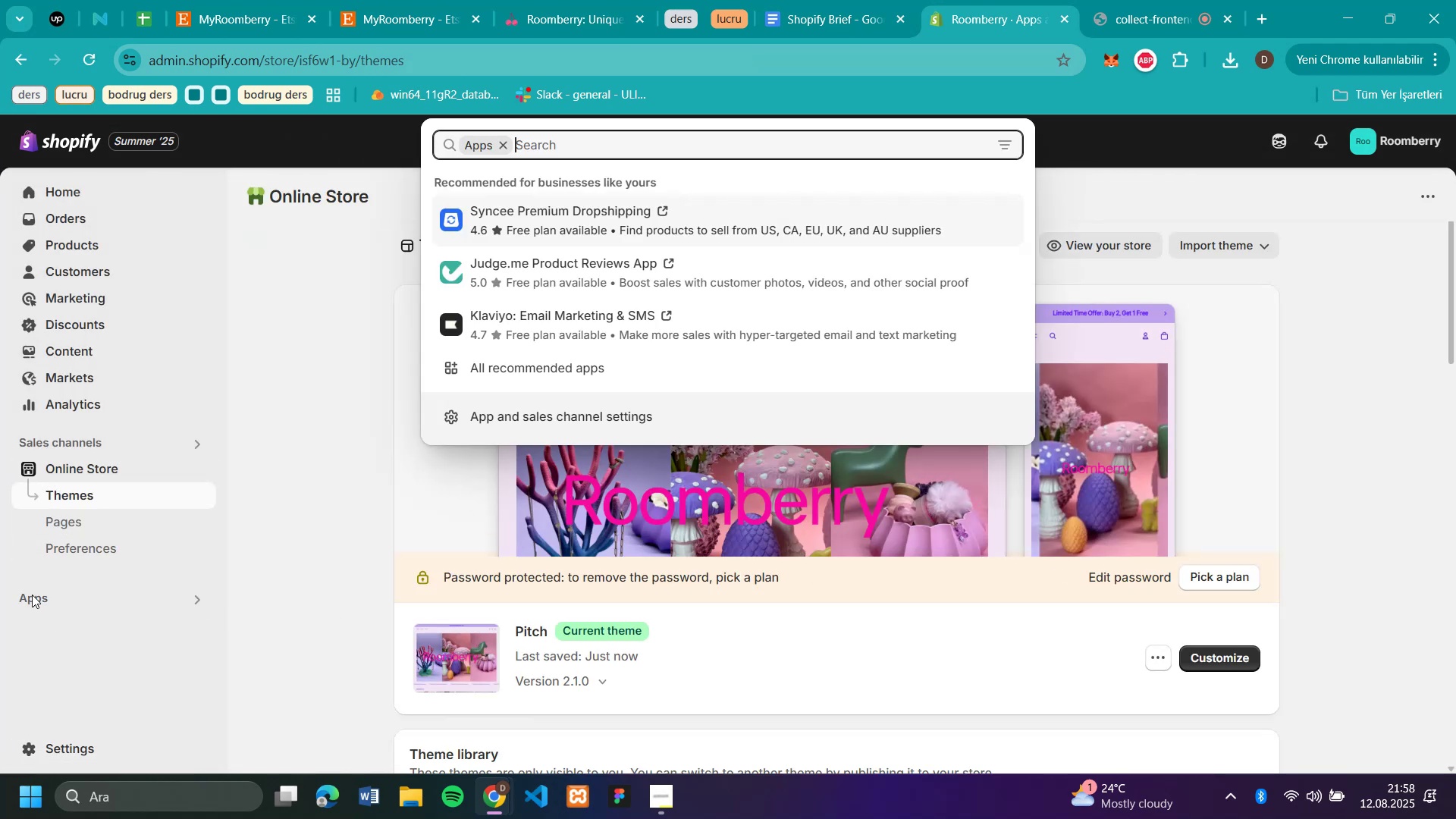 
left_click([32, 595])
 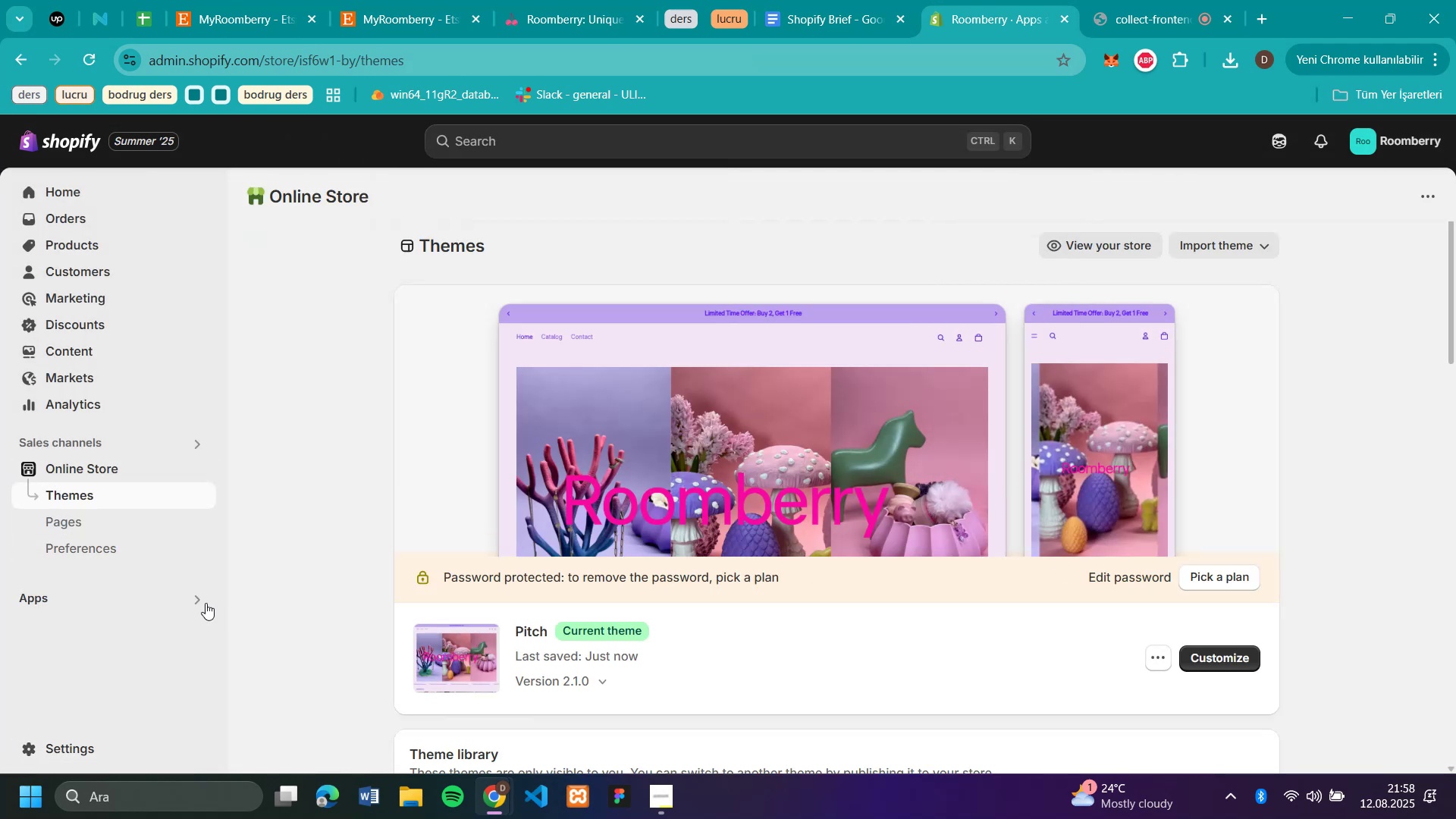 
left_click([202, 601])
 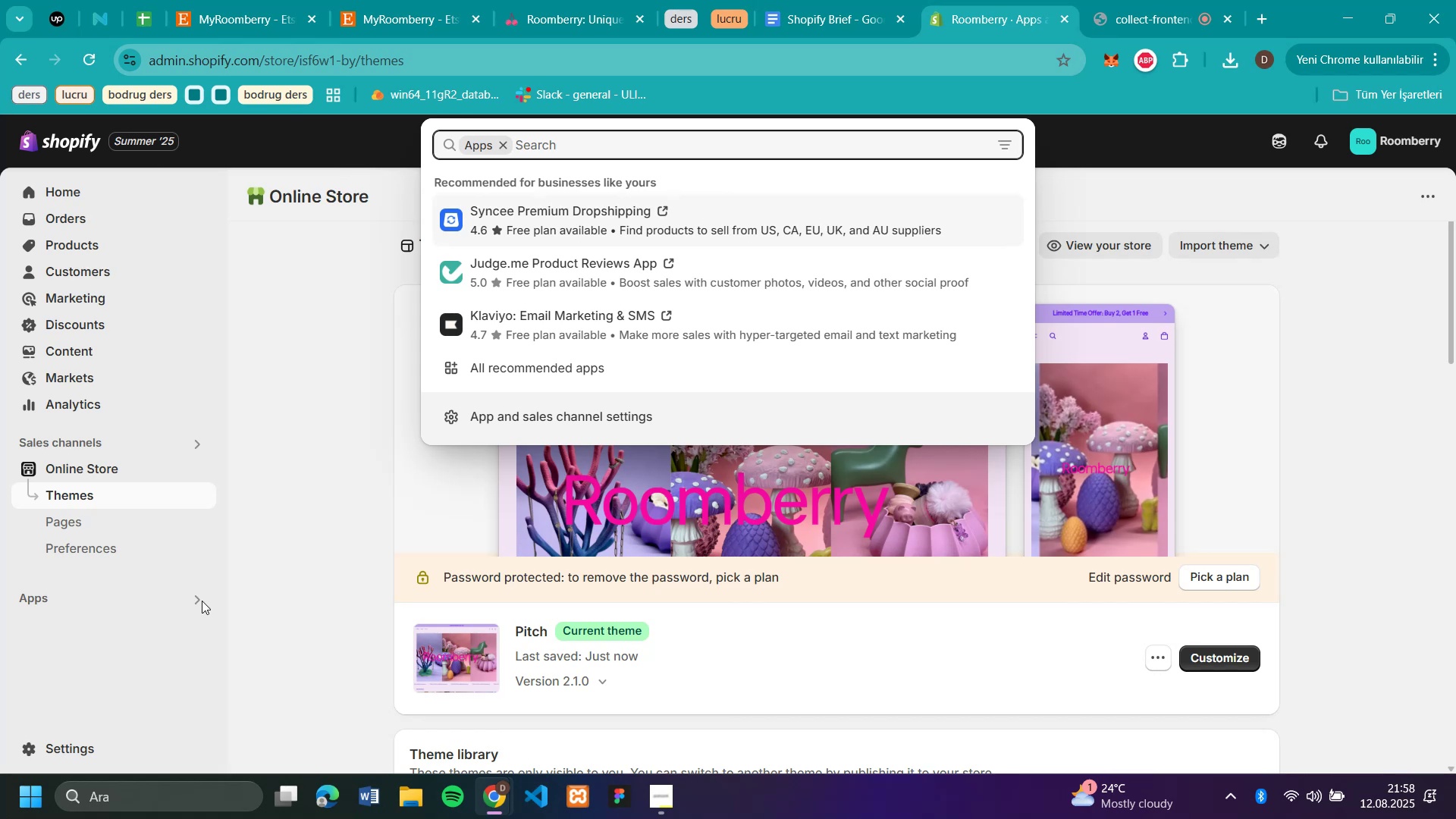 
left_click([202, 601])
 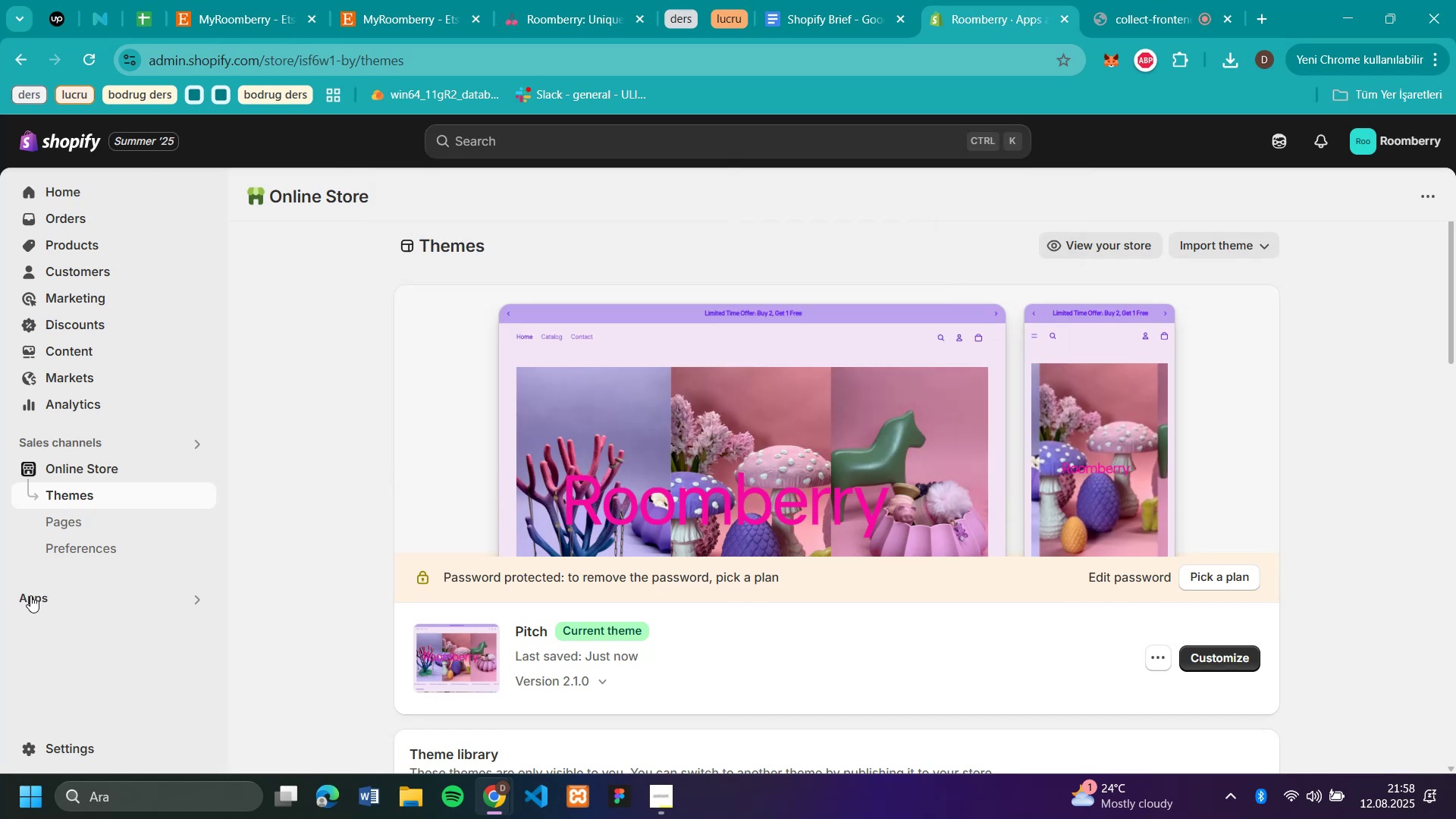 
left_click([30, 595])
 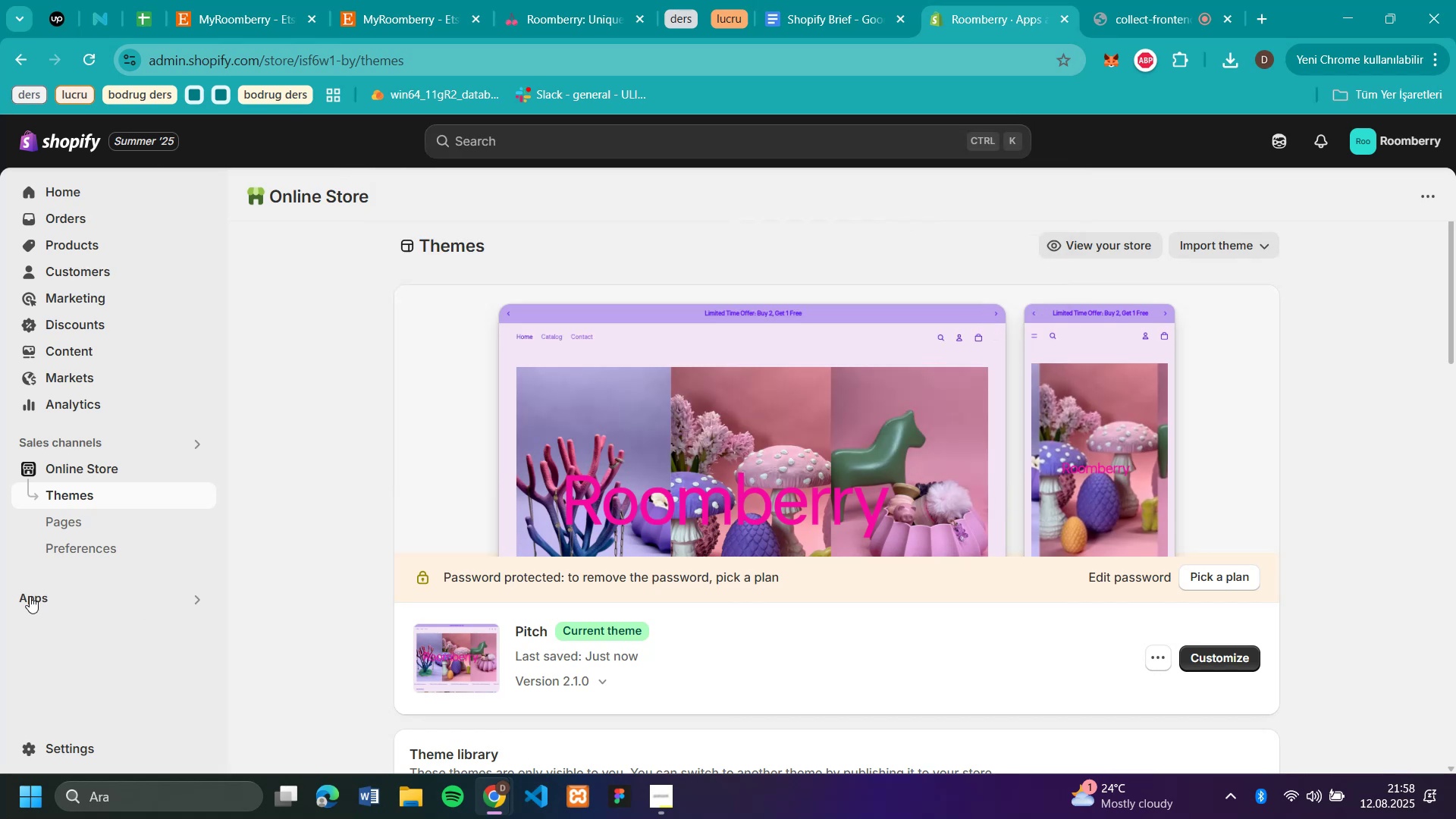 
double_click([30, 596])
 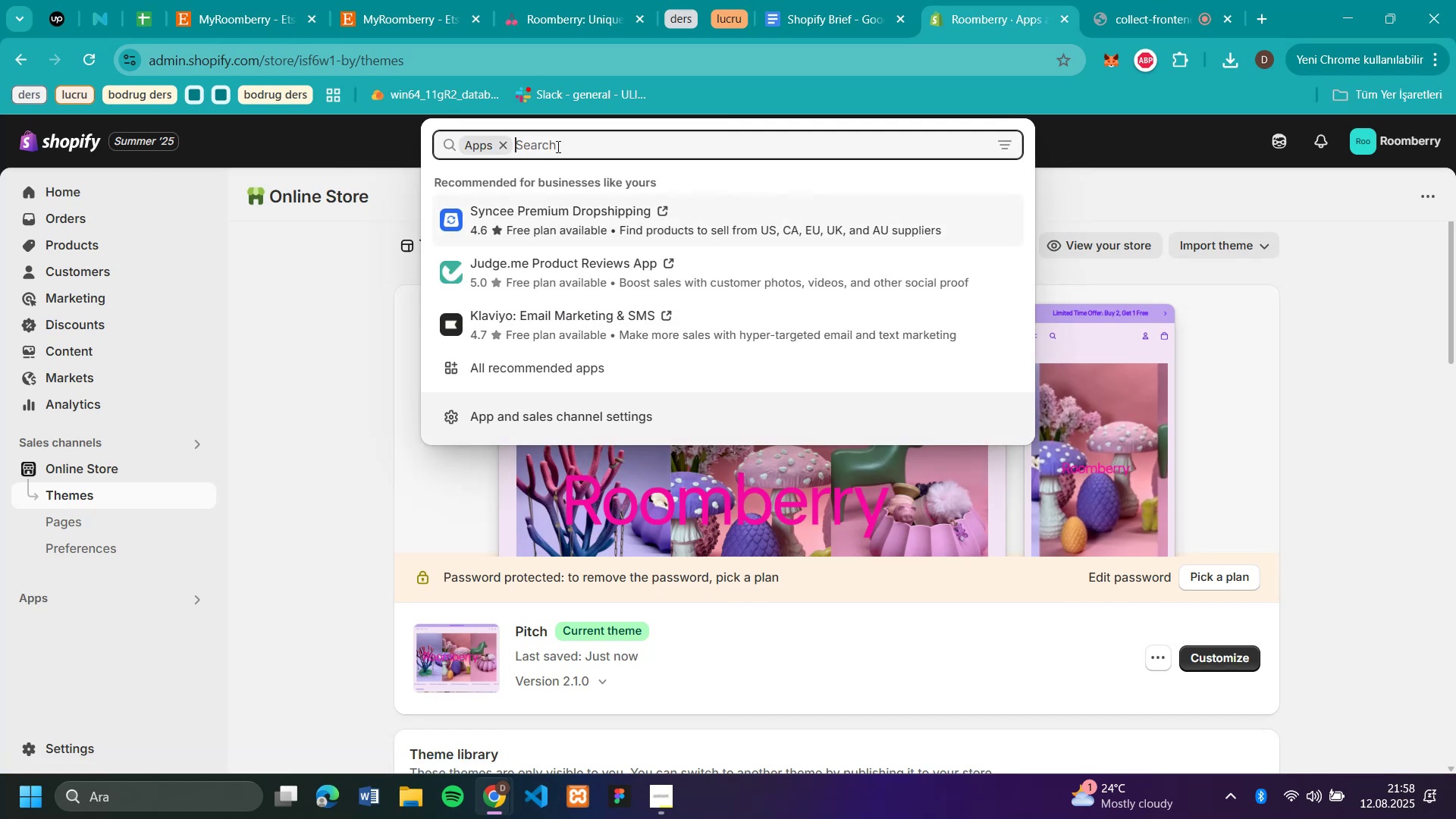 
type(rew)
 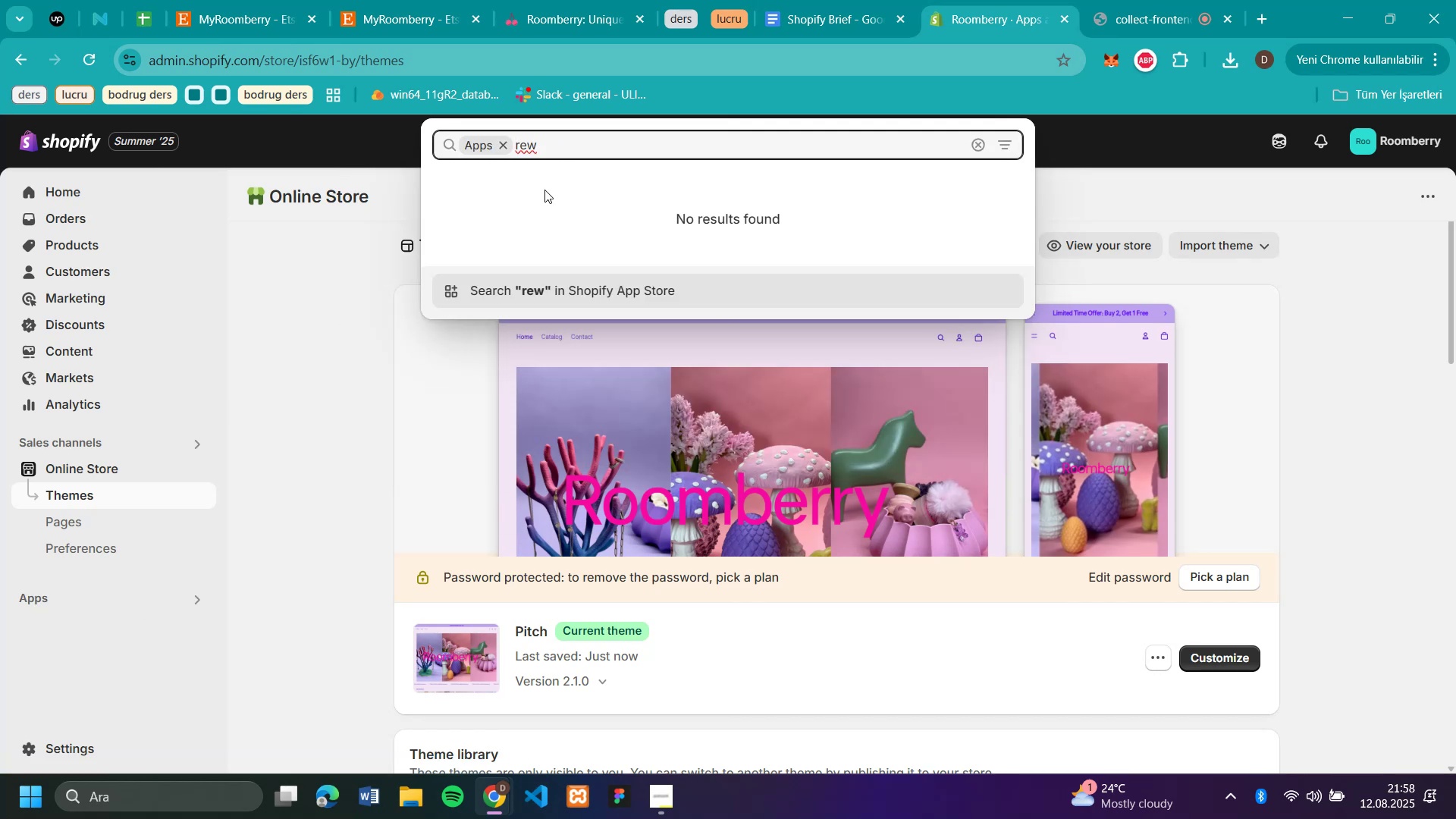 
type('ew)
 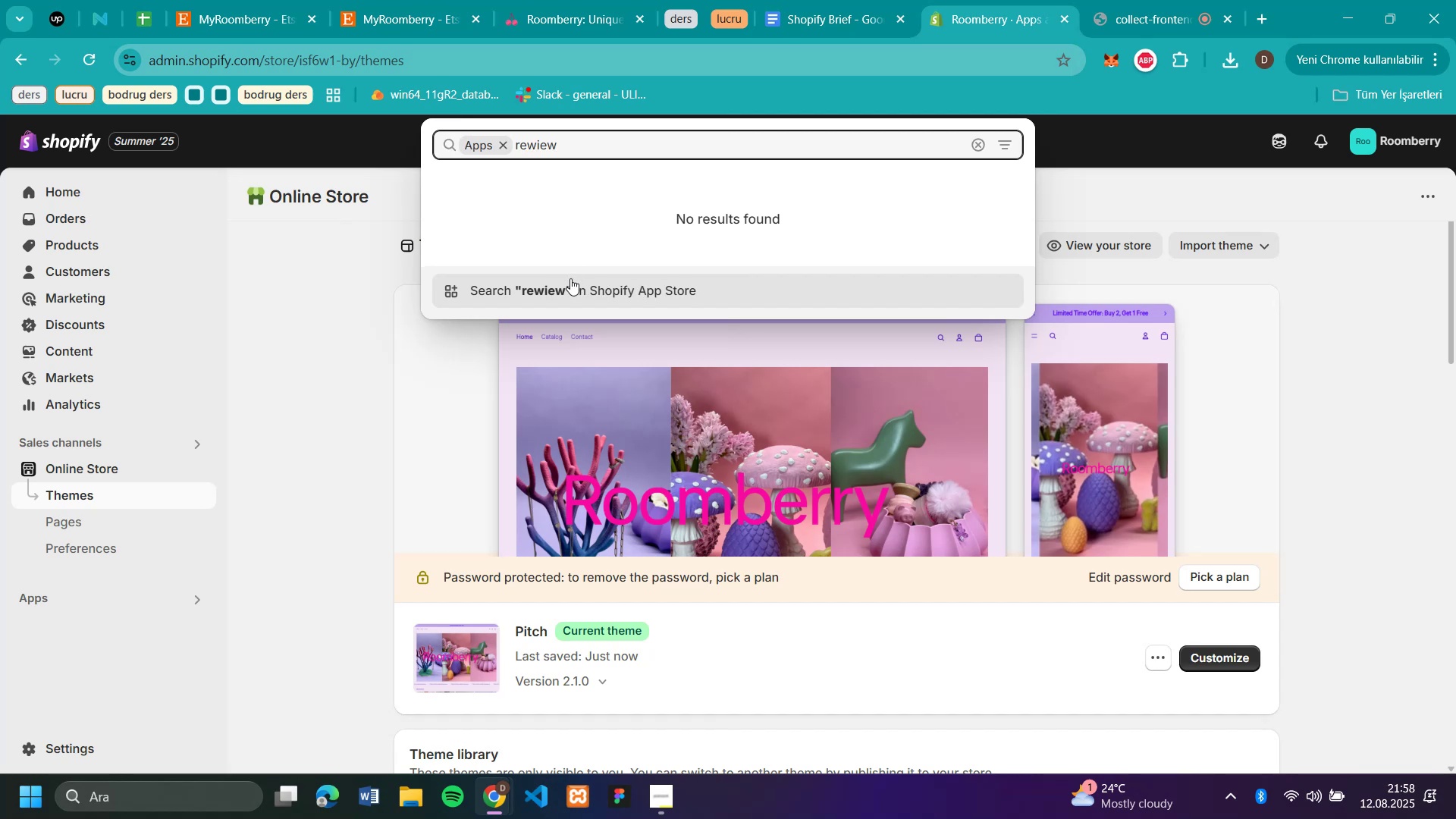 
left_click([570, 285])
 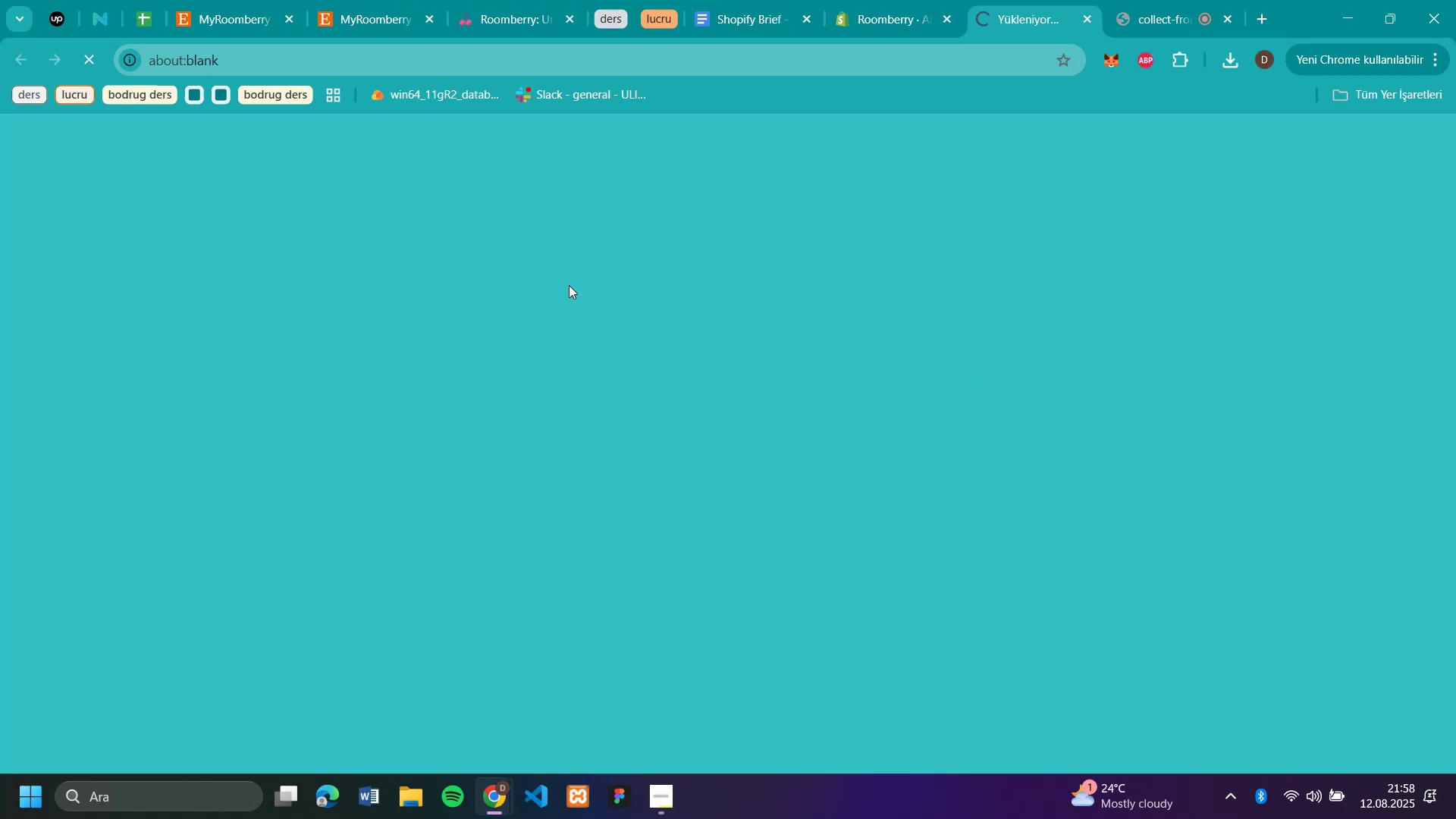 
mouse_move([741, 158])
 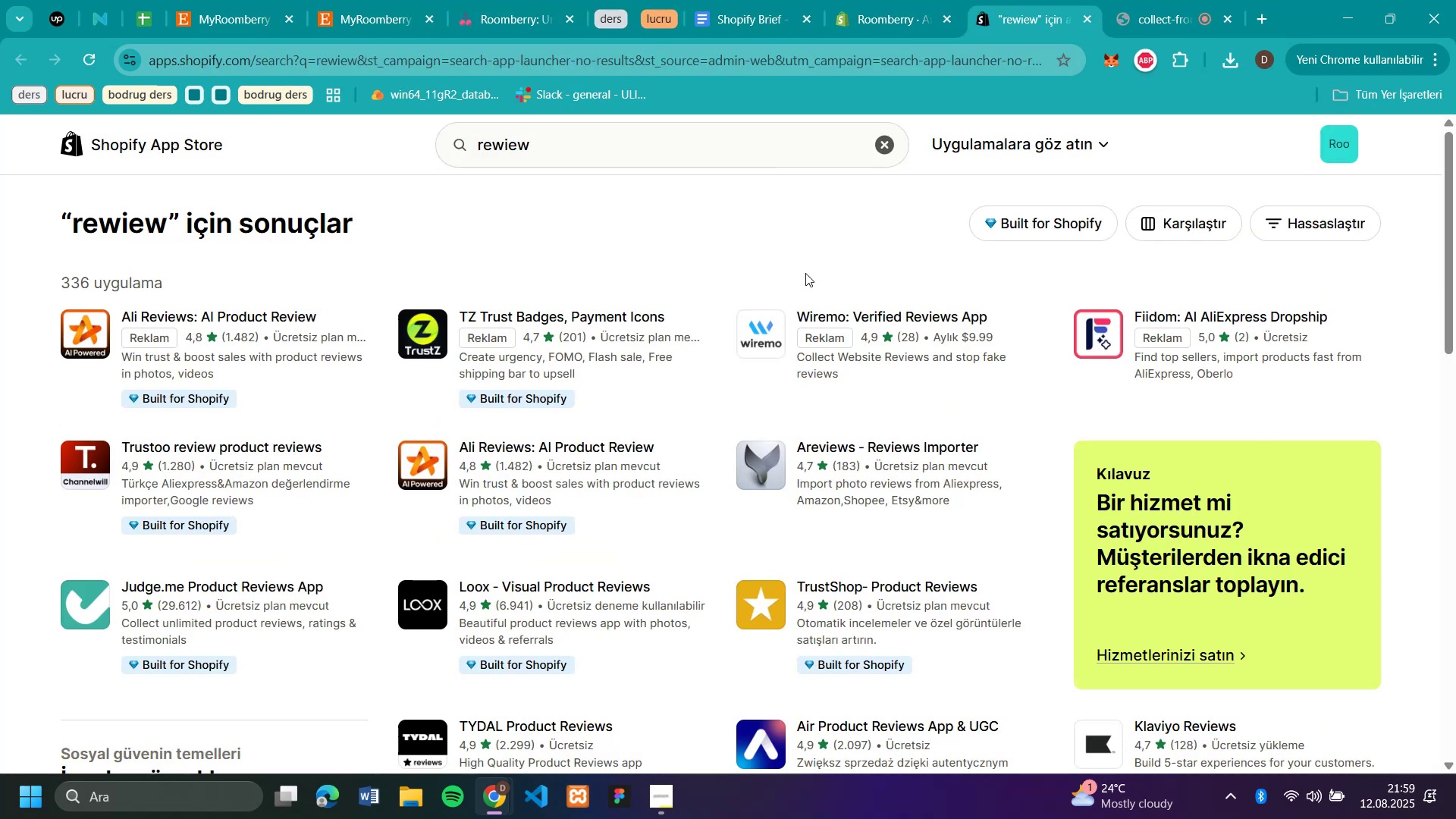 
scroll: coordinate [600, 436], scroll_direction: down, amount: 7.0
 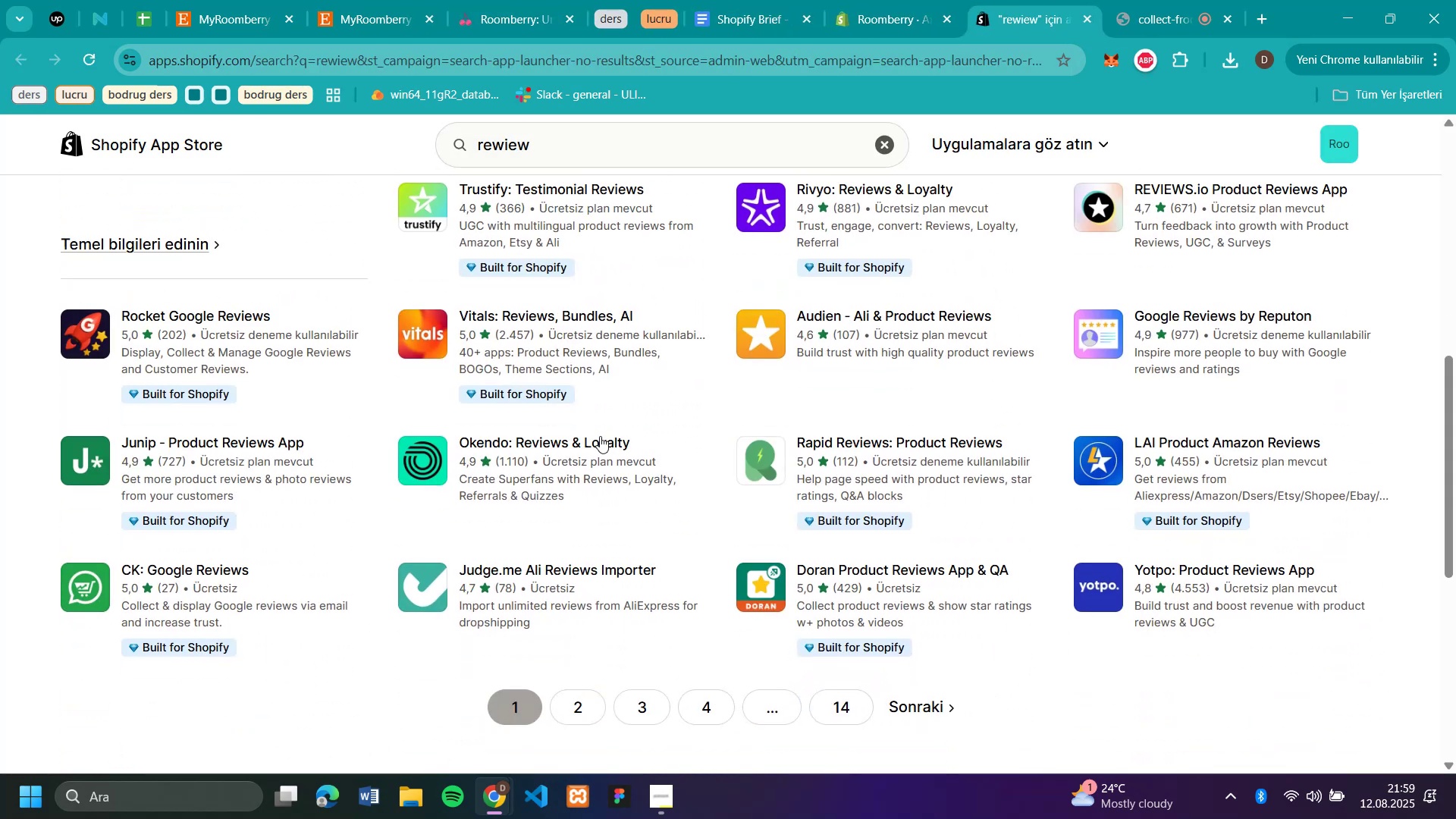 
scroll: coordinate [600, 436], scroll_direction: up, amount: 5.0
 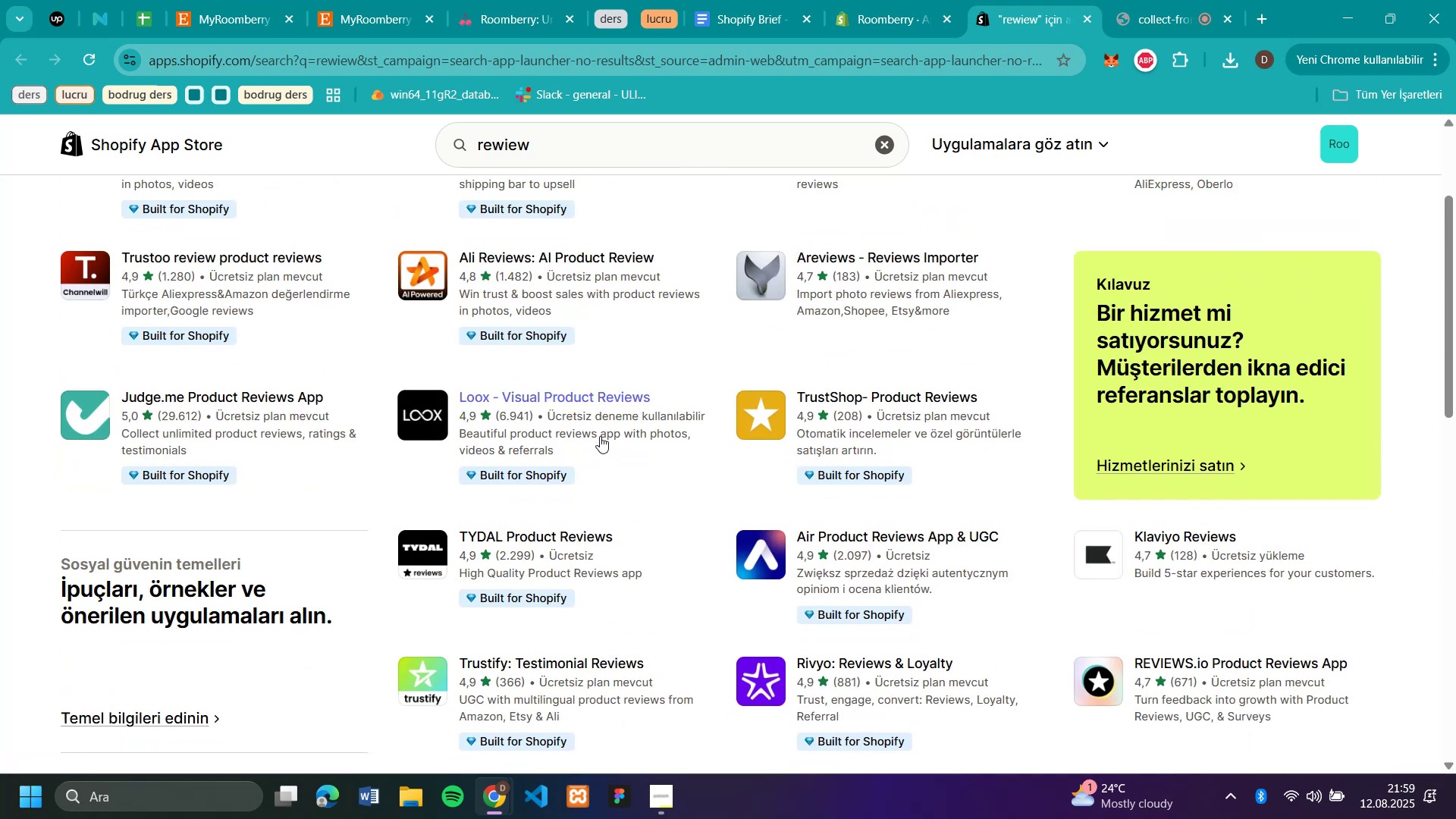 
wait(11.69)
 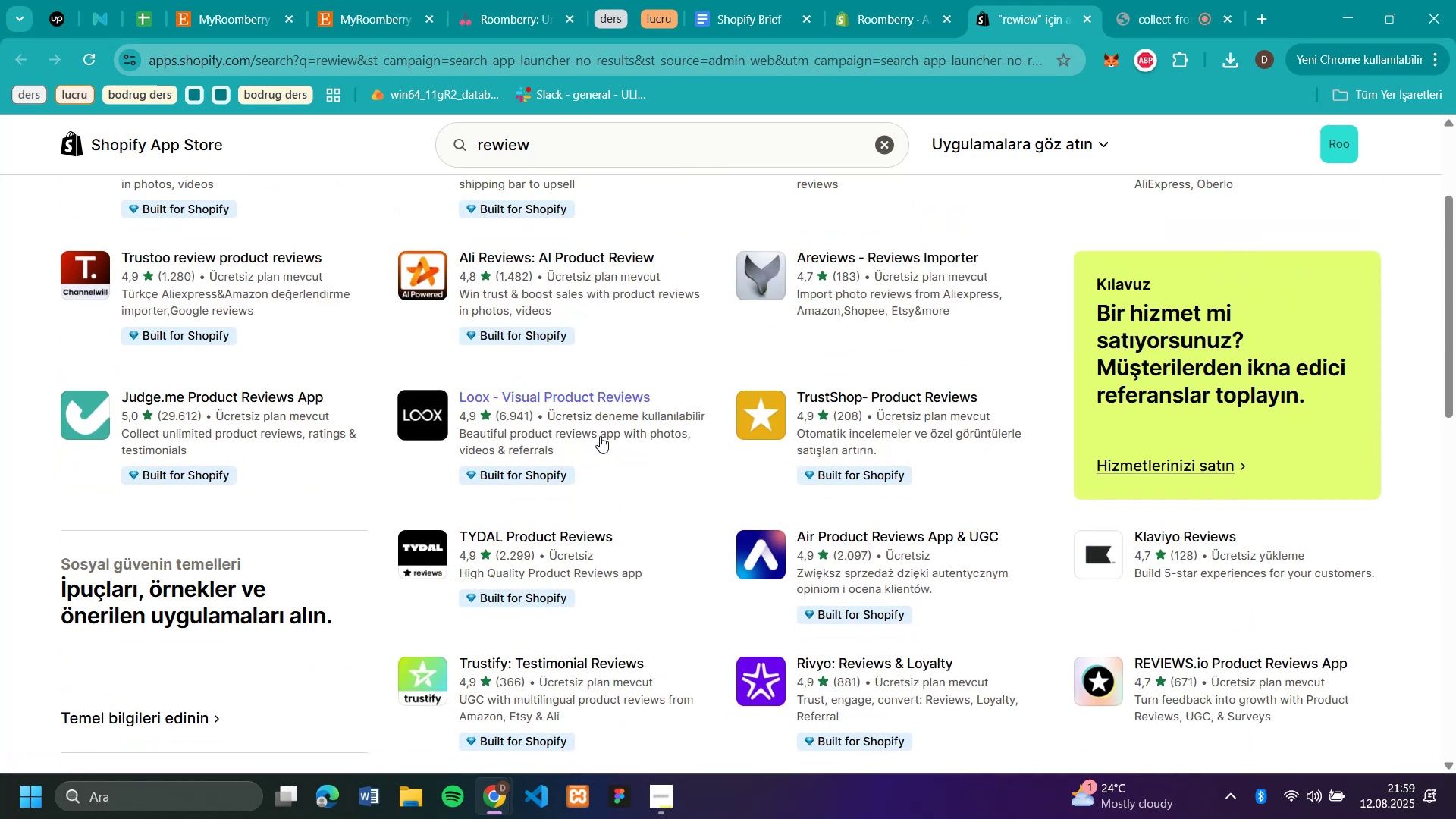 
left_click([928, 437])
 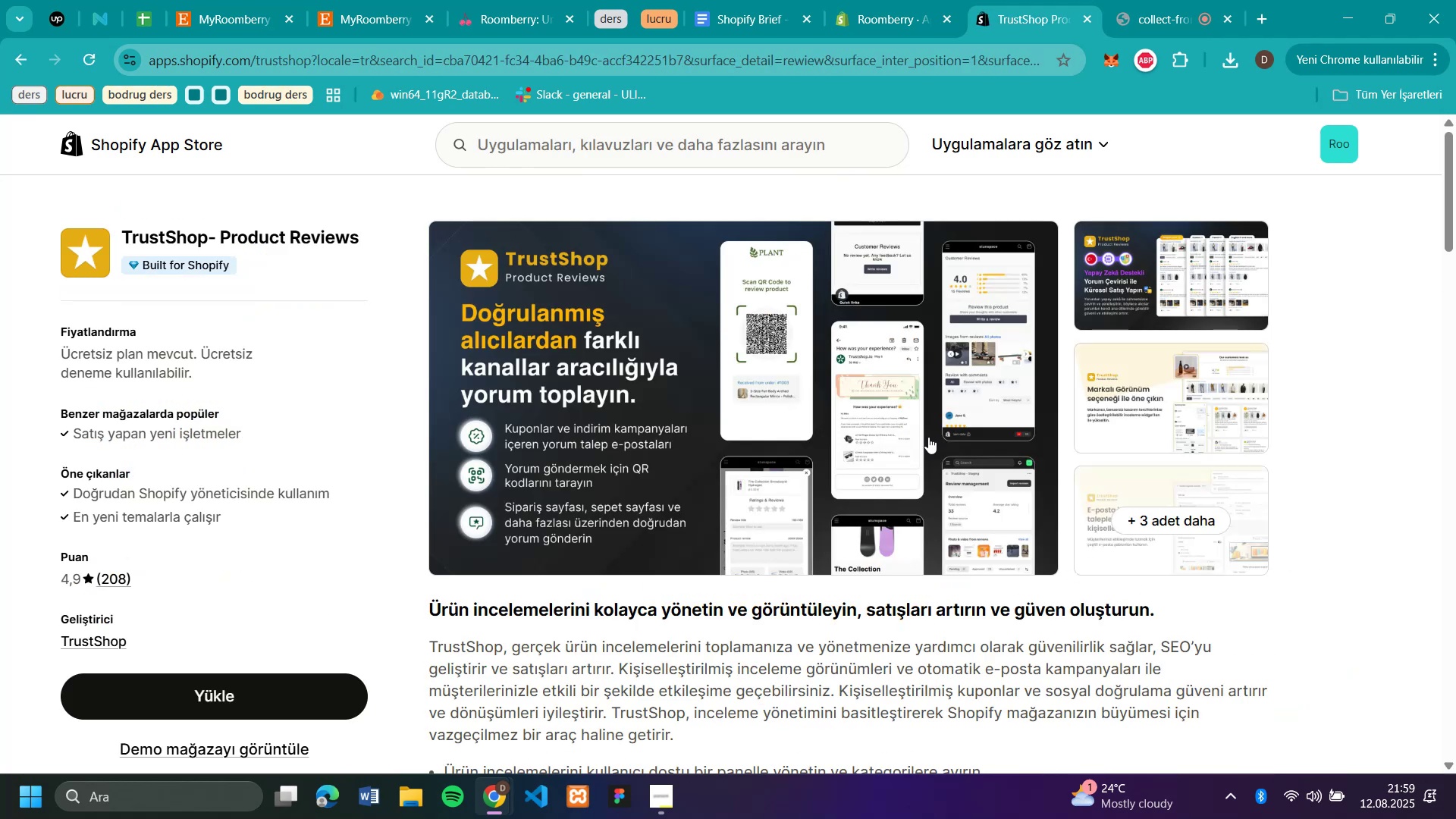 
wait(7.81)
 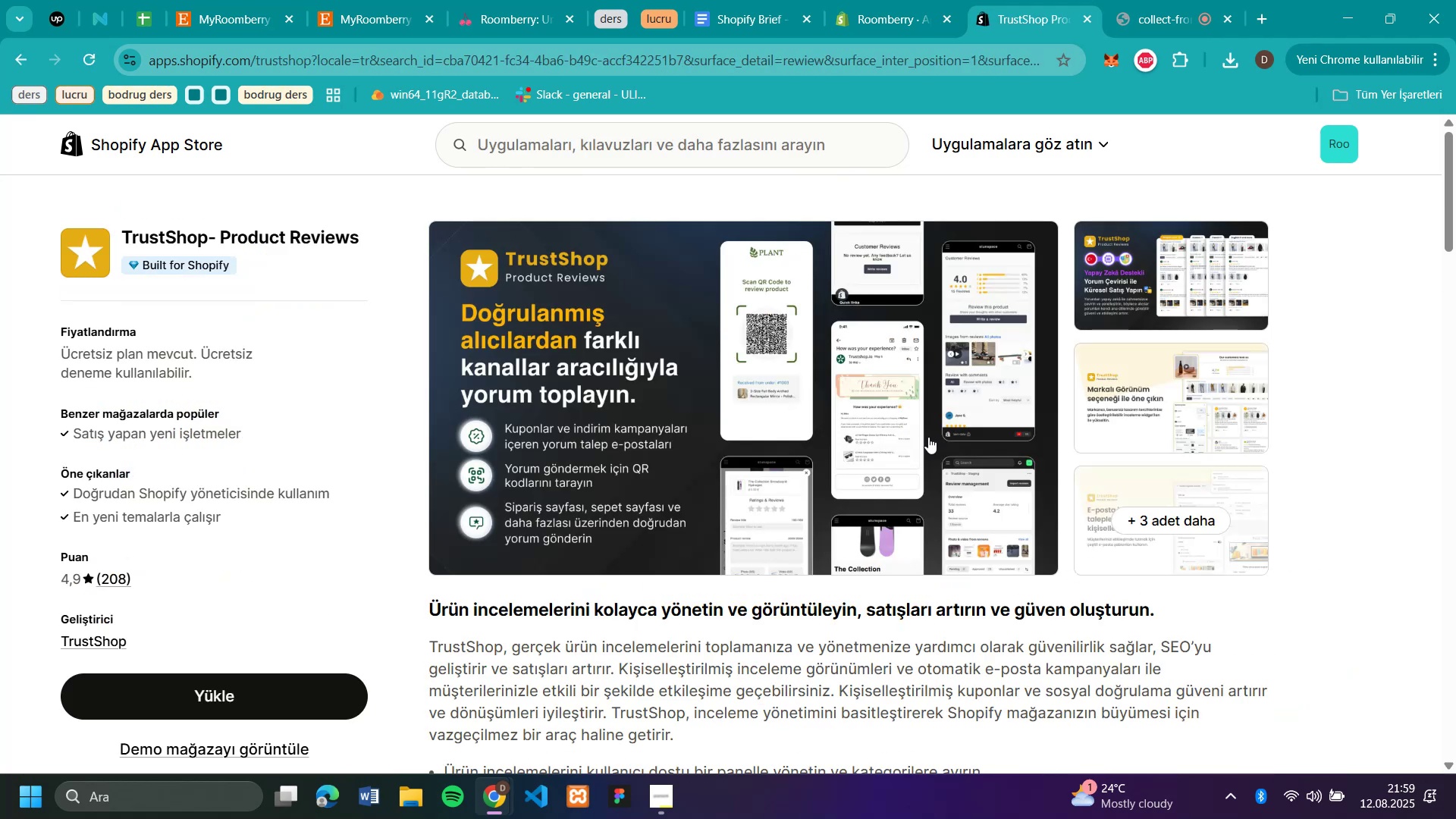 
scroll: coordinate [928, 437], scroll_direction: down, amount: 4.0
 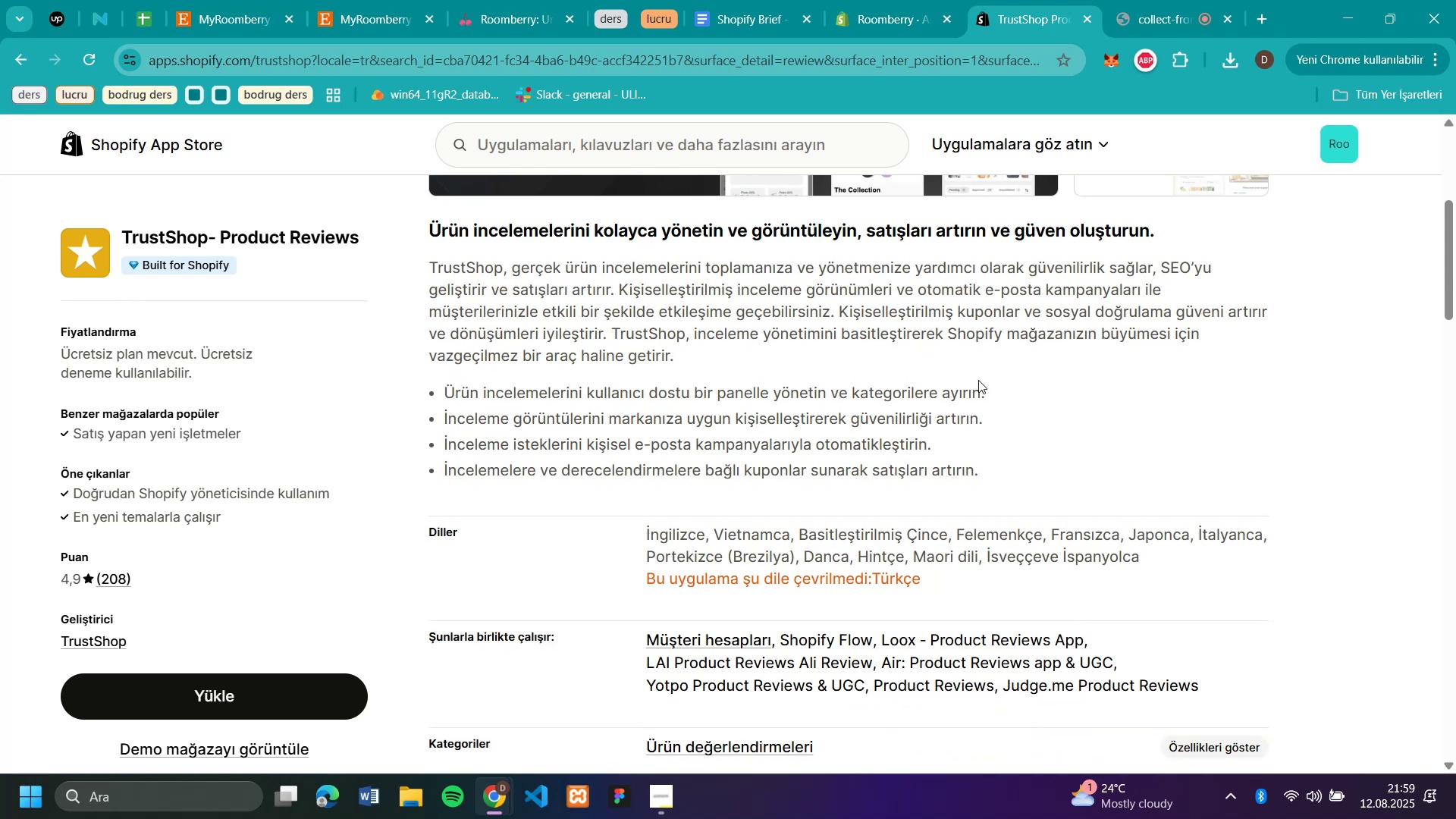 
wait(13.84)
 